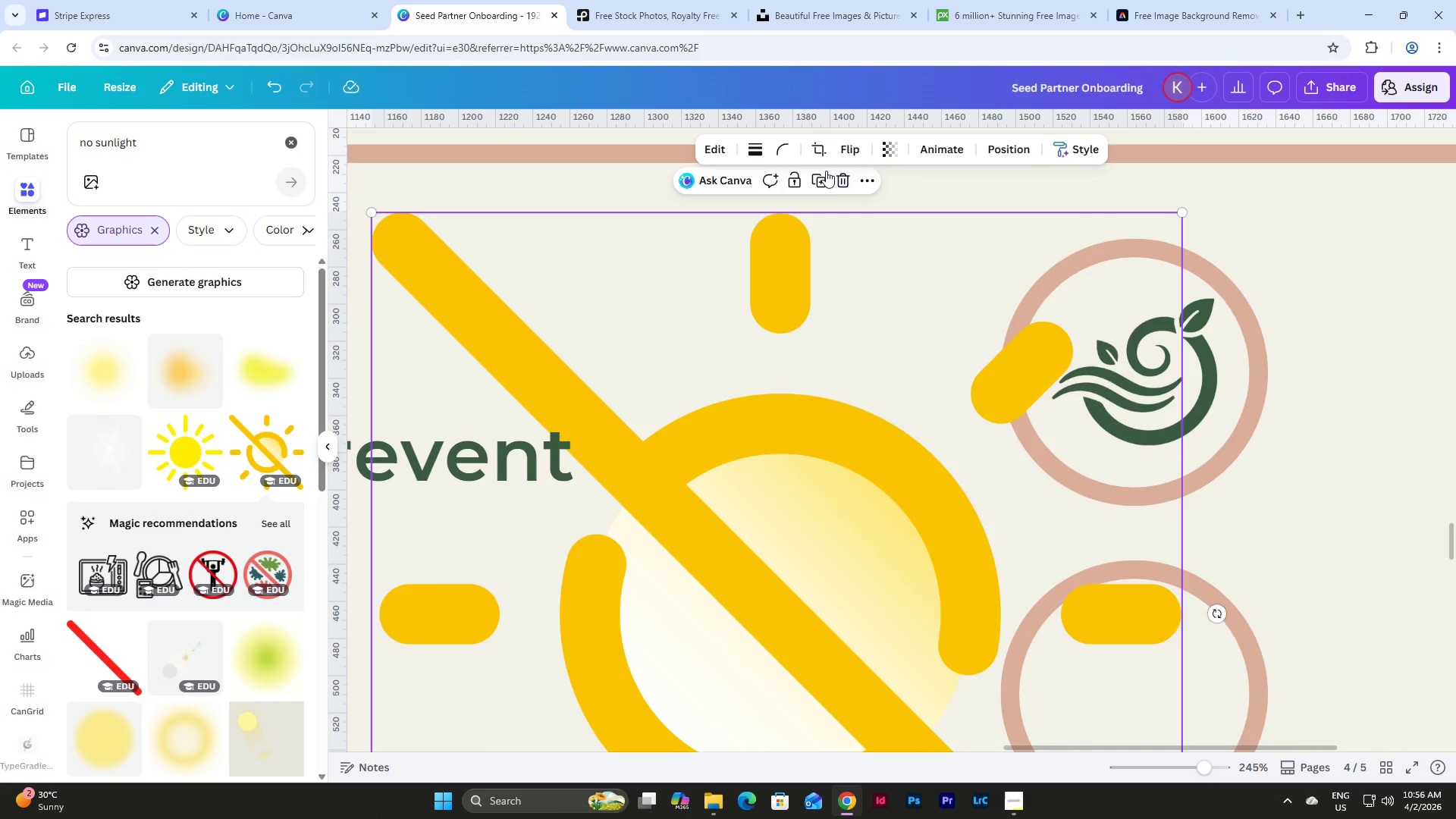 
left_click([847, 179])
 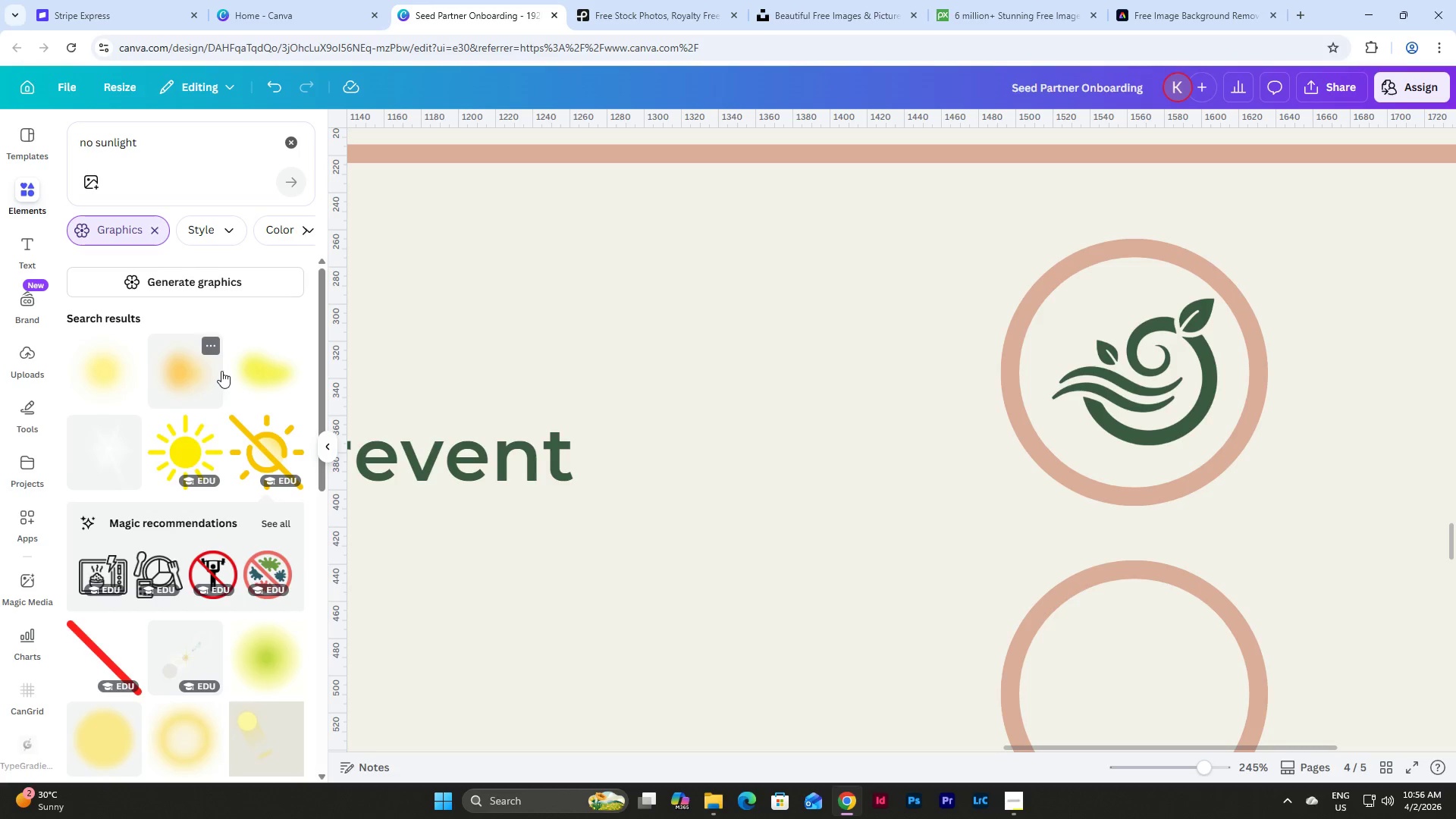 
scroll: coordinate [220, 385], scroll_direction: down, amount: 13.0
 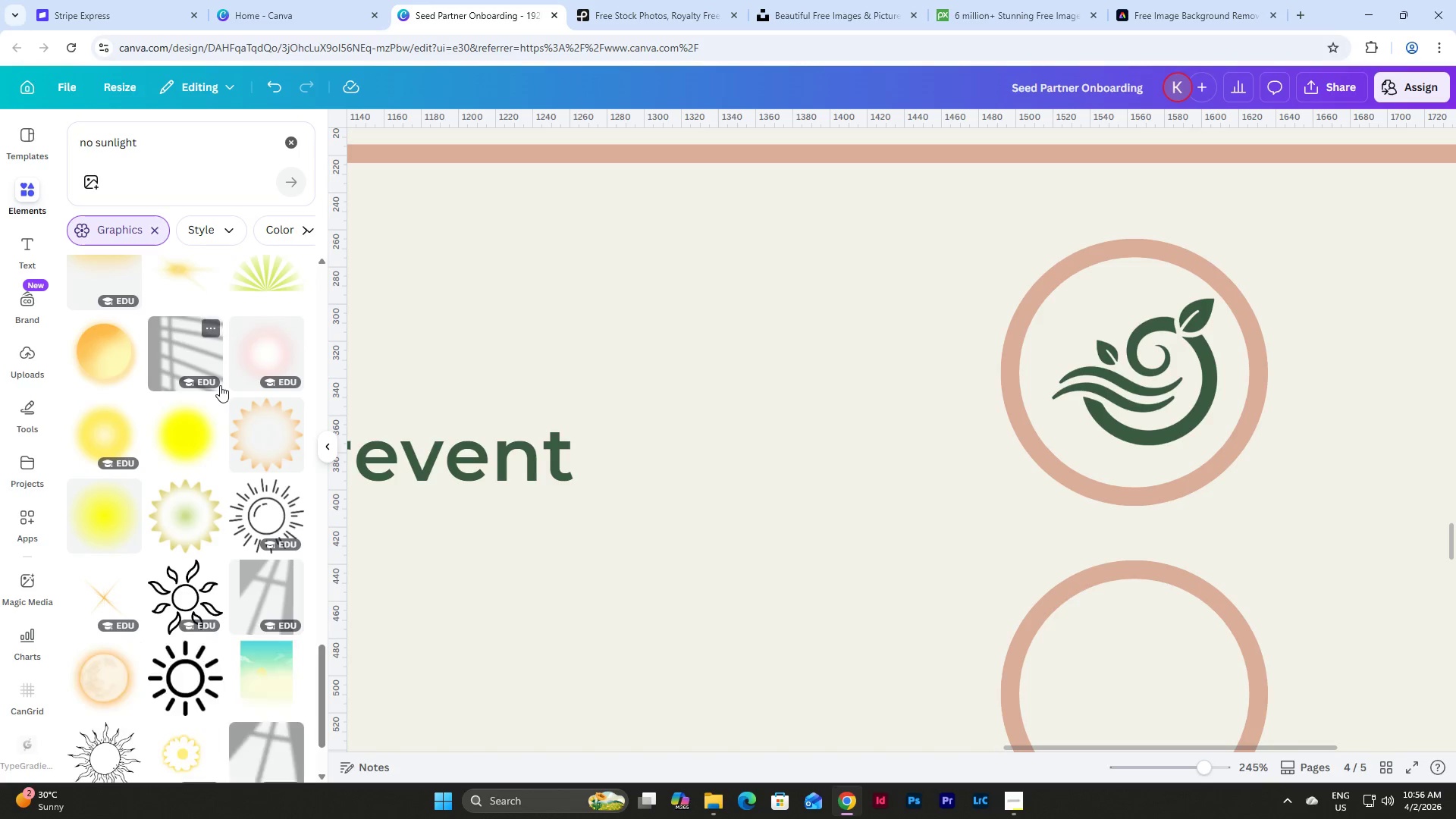 
scroll: coordinate [220, 385], scroll_direction: up, amount: 30.0
 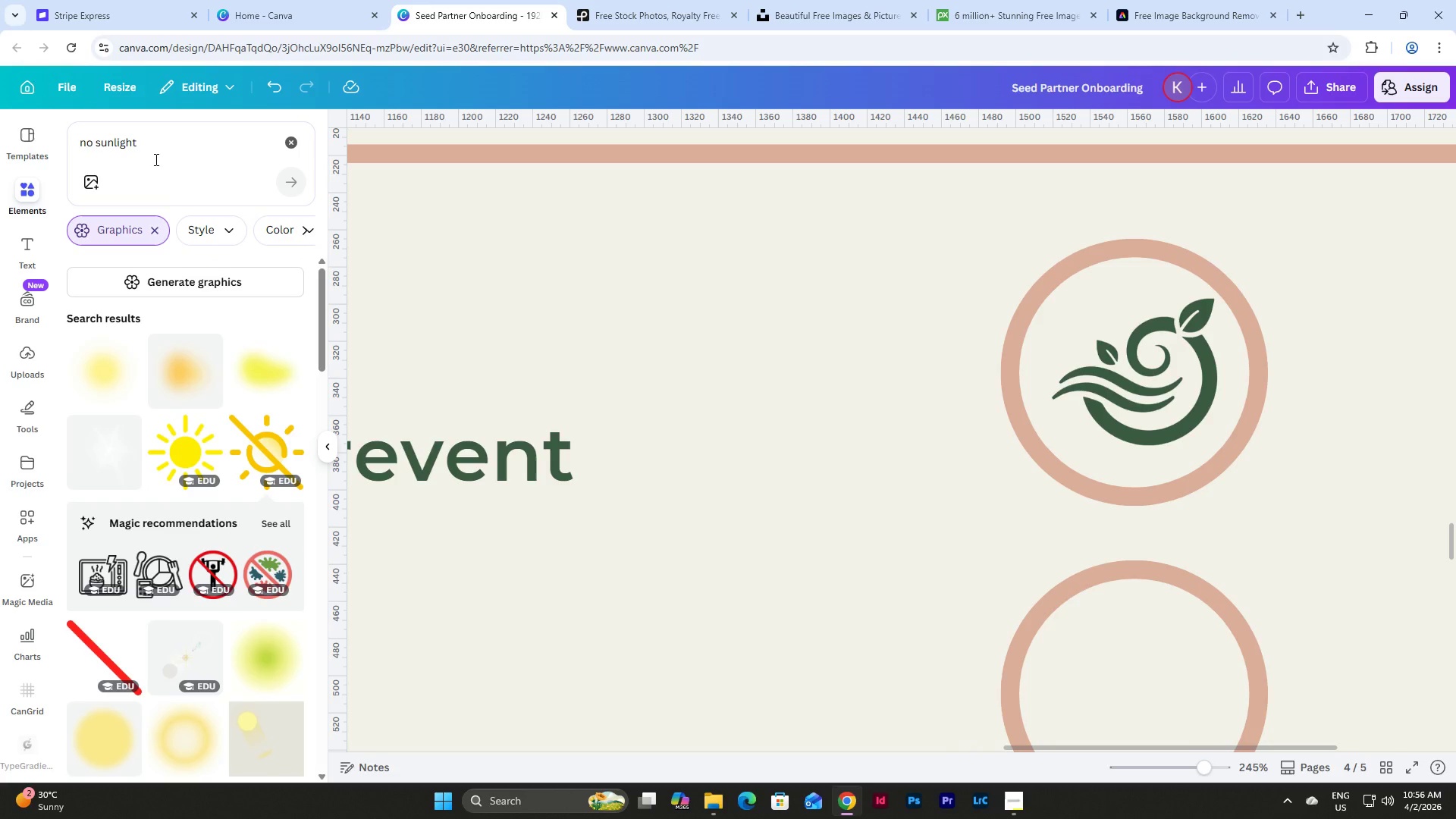 
left_click_drag(start_coordinate=[96, 140], to_coordinate=[67, 142])
 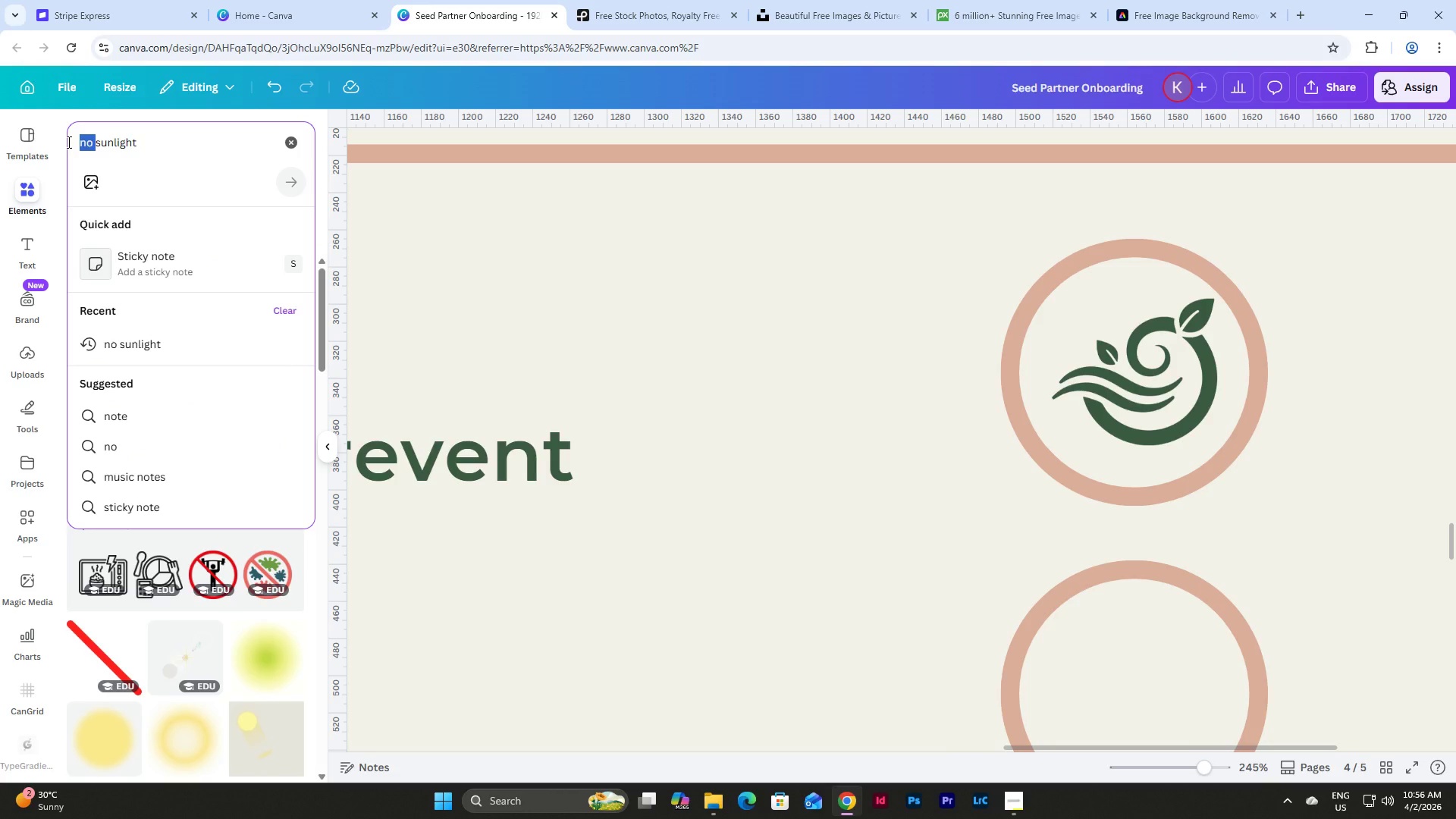 
key(Backspace)
 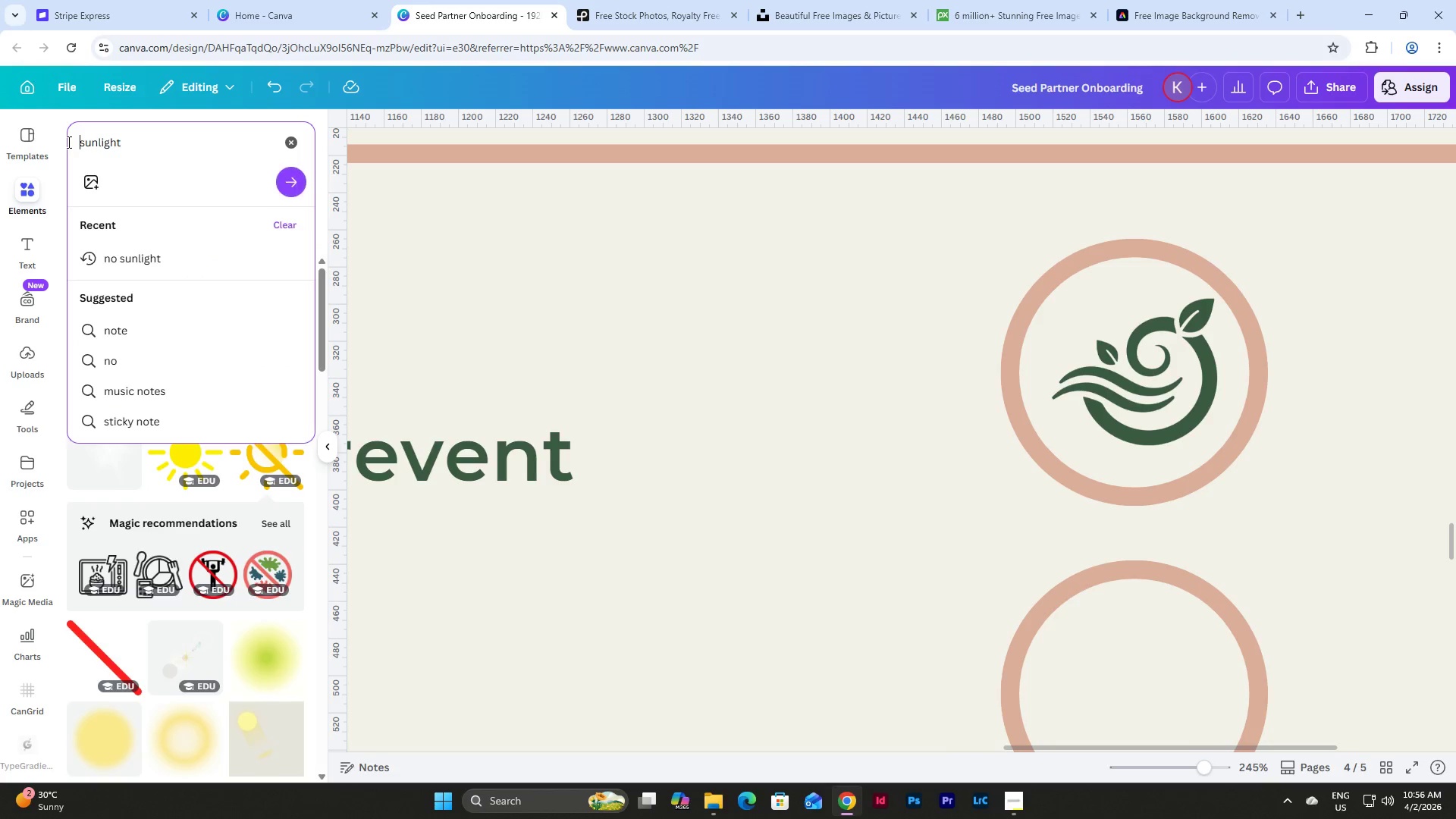 
key(Enter)
 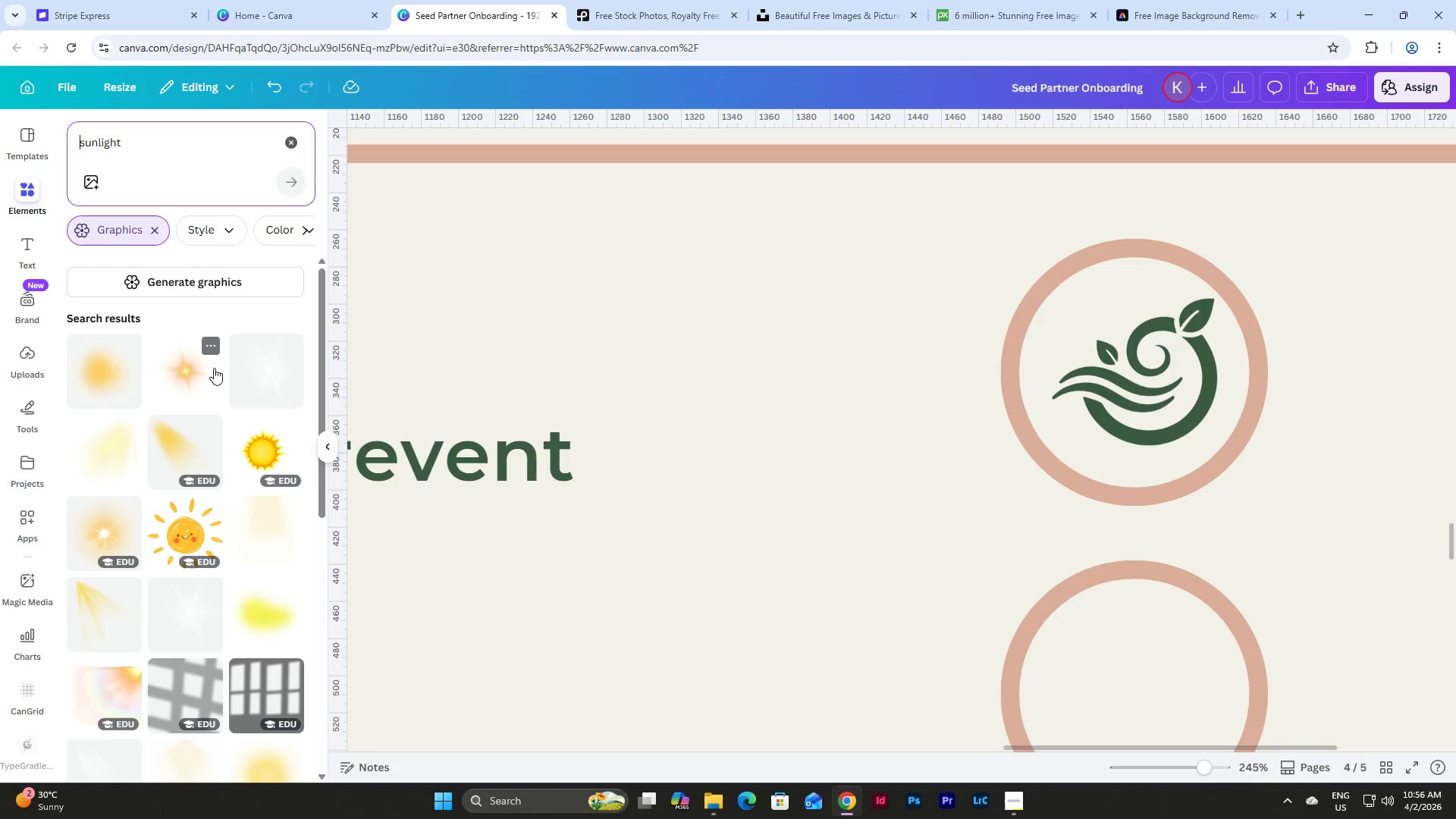 
scroll: coordinate [219, 365], scroll_direction: down, amount: 20.0
 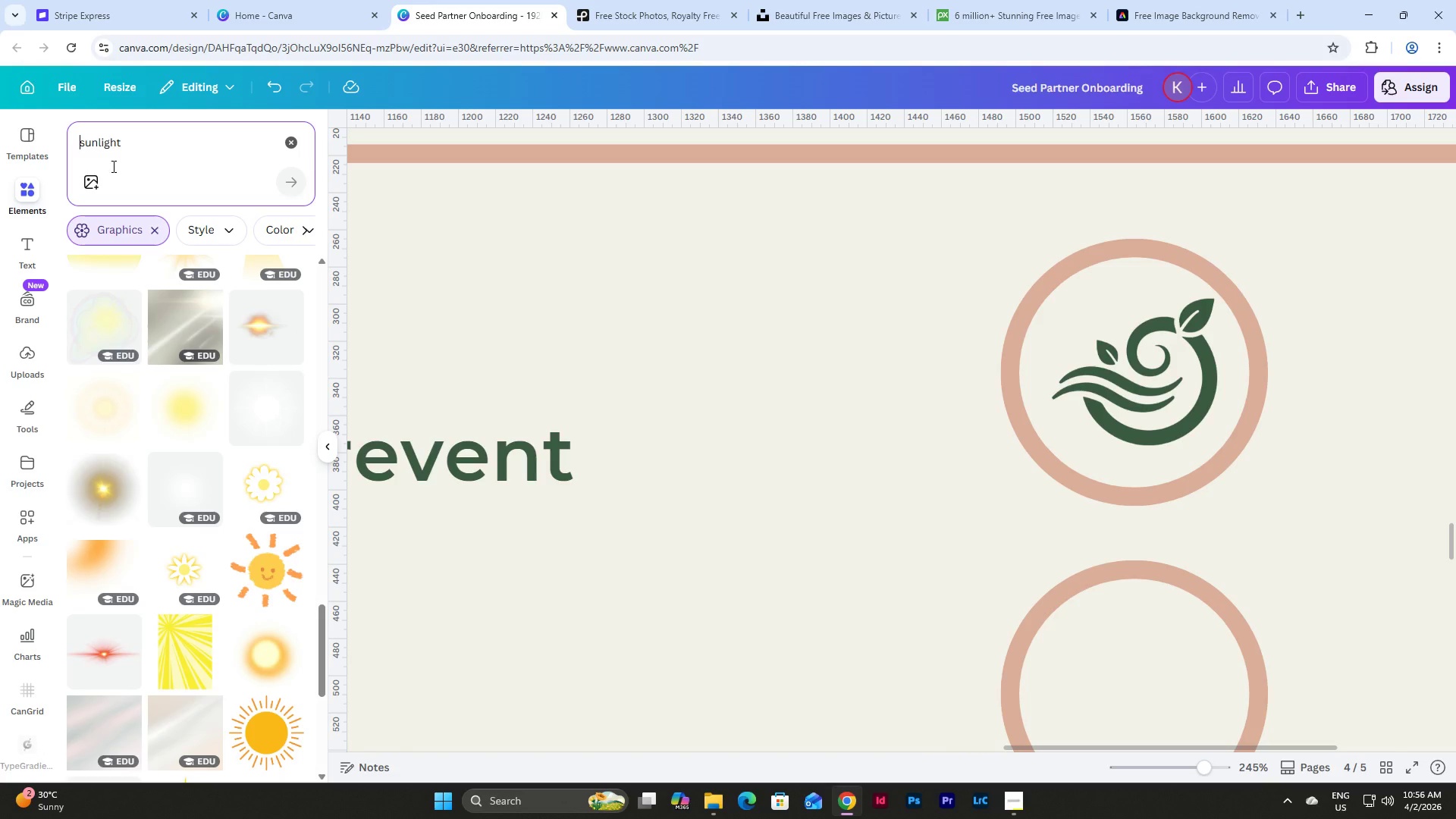 
type(no )
 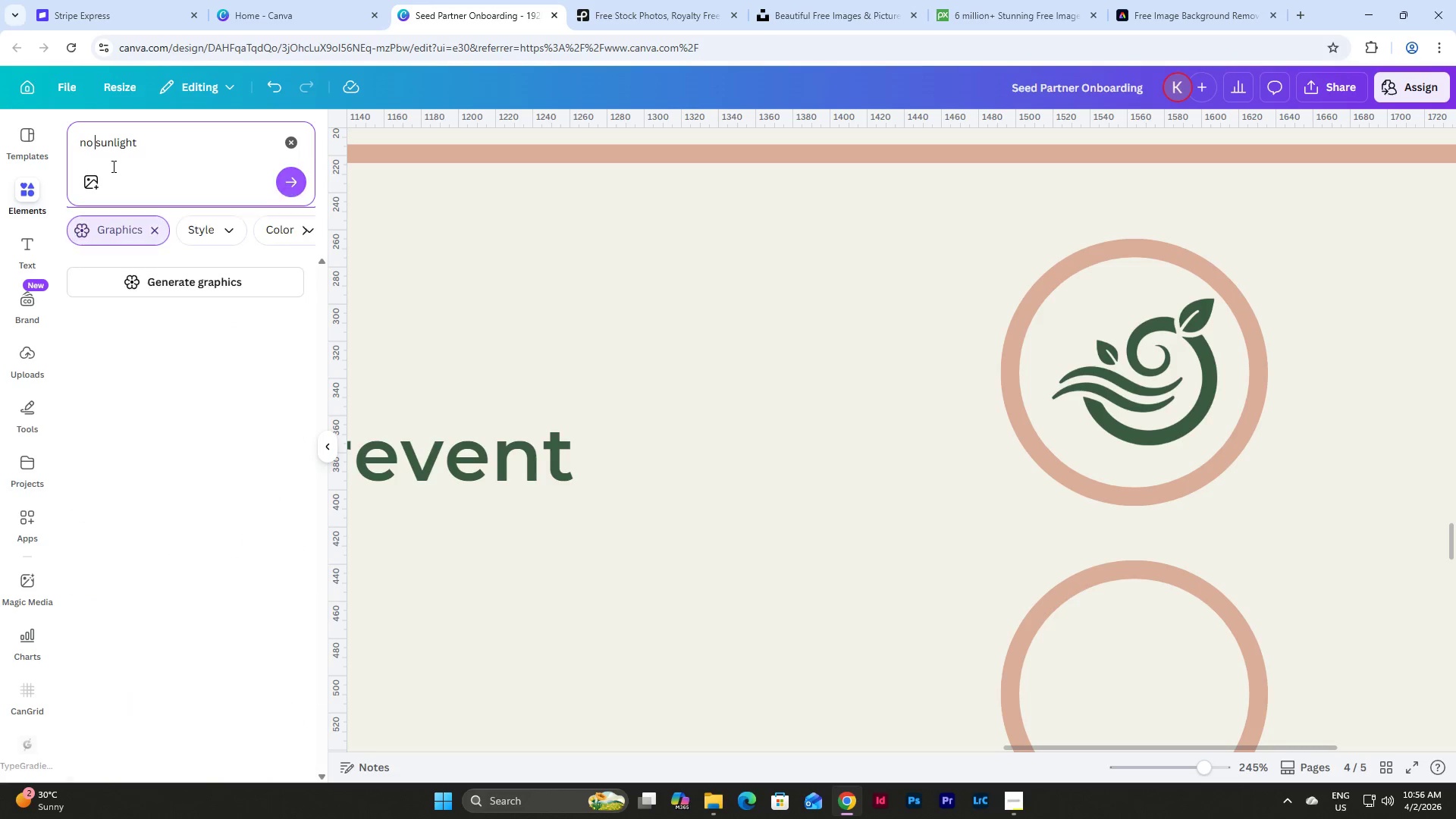 
key(Enter)
 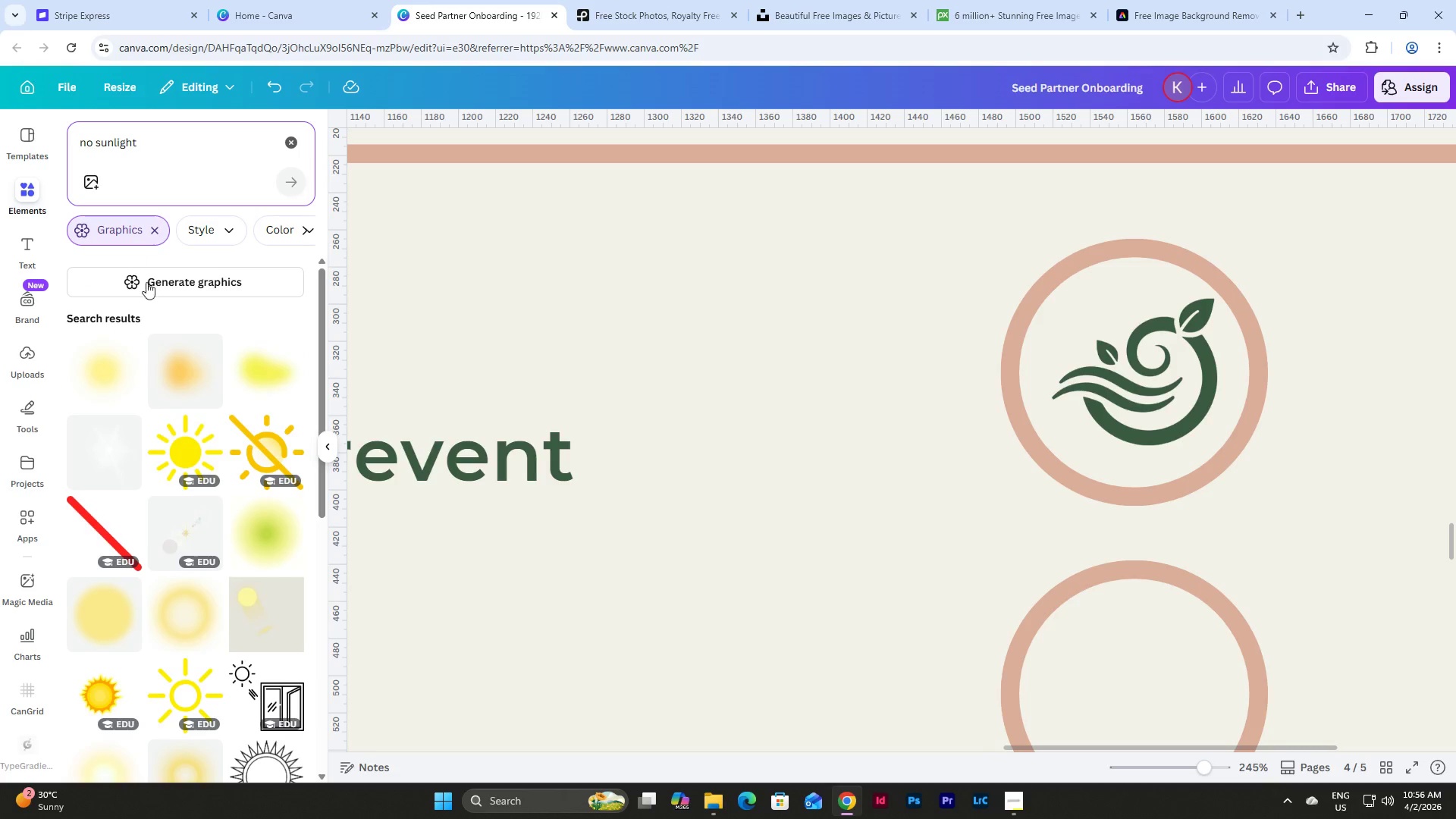 
scroll: coordinate [212, 378], scroll_direction: down, amount: 10.0
 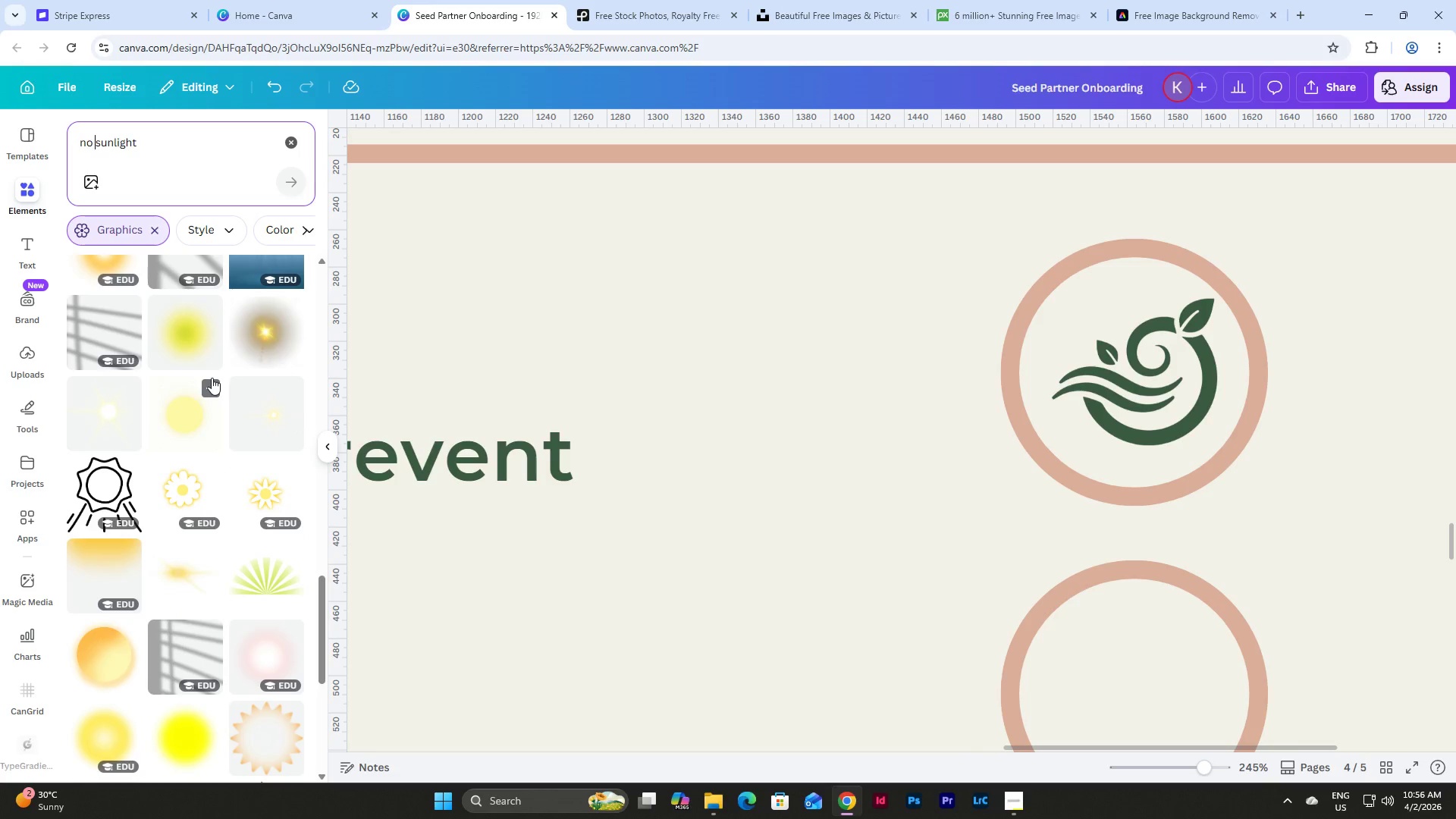 
scroll: coordinate [215, 360], scroll_direction: up, amount: 22.0
 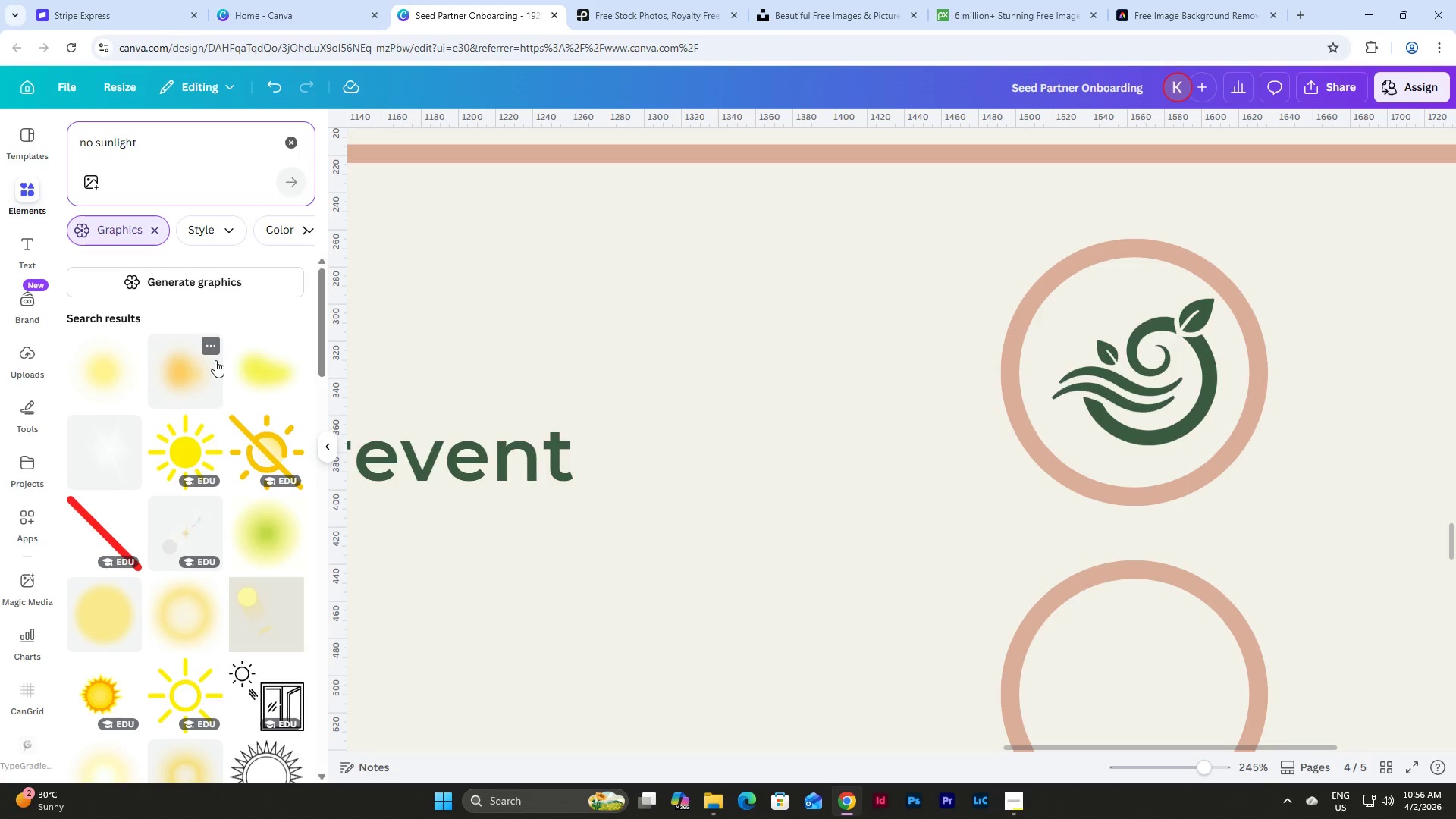 
scroll: coordinate [215, 360], scroll_direction: down, amount: 11.0
 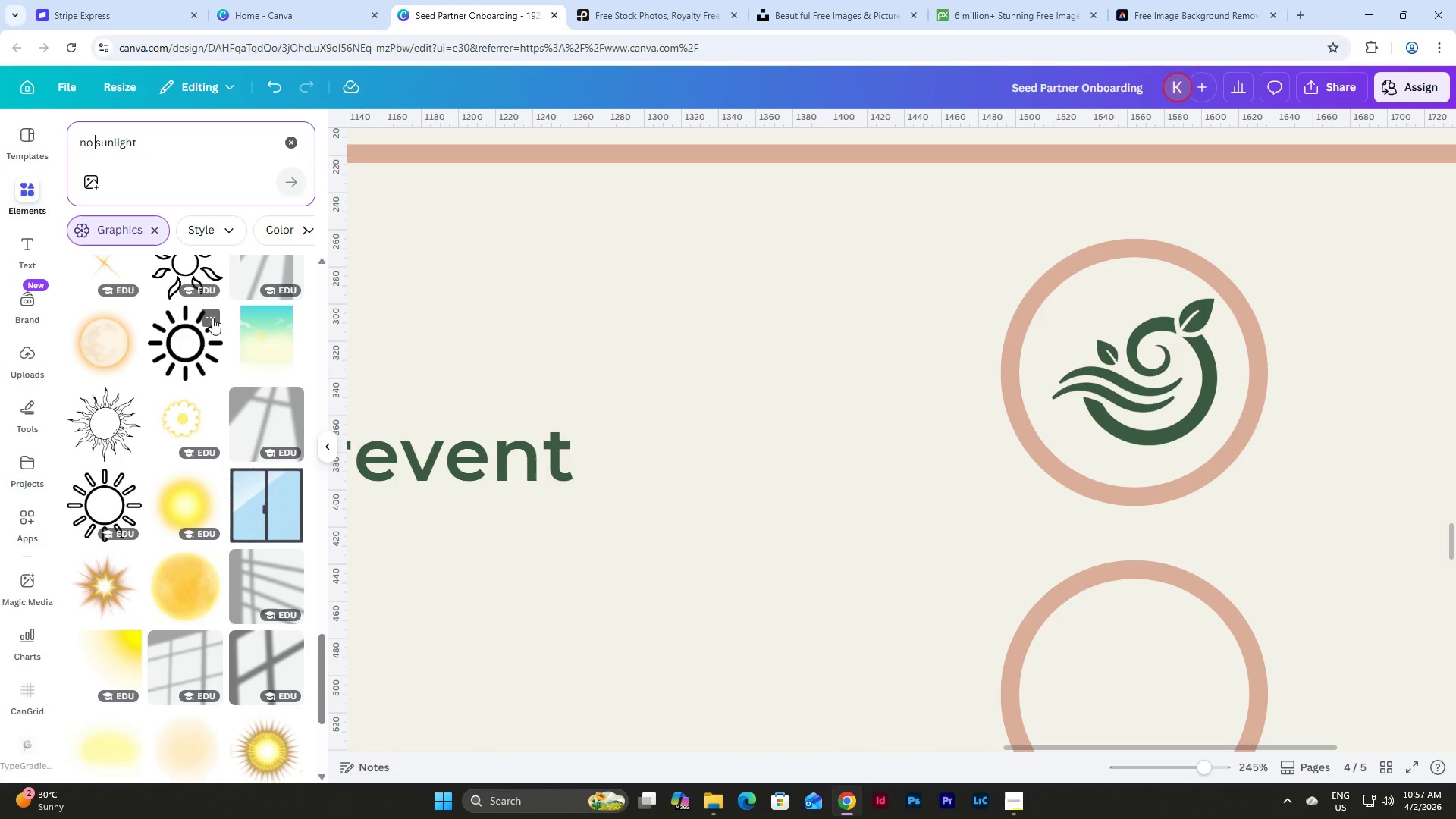 
scroll: coordinate [230, 342], scroll_direction: up, amount: 2.0
 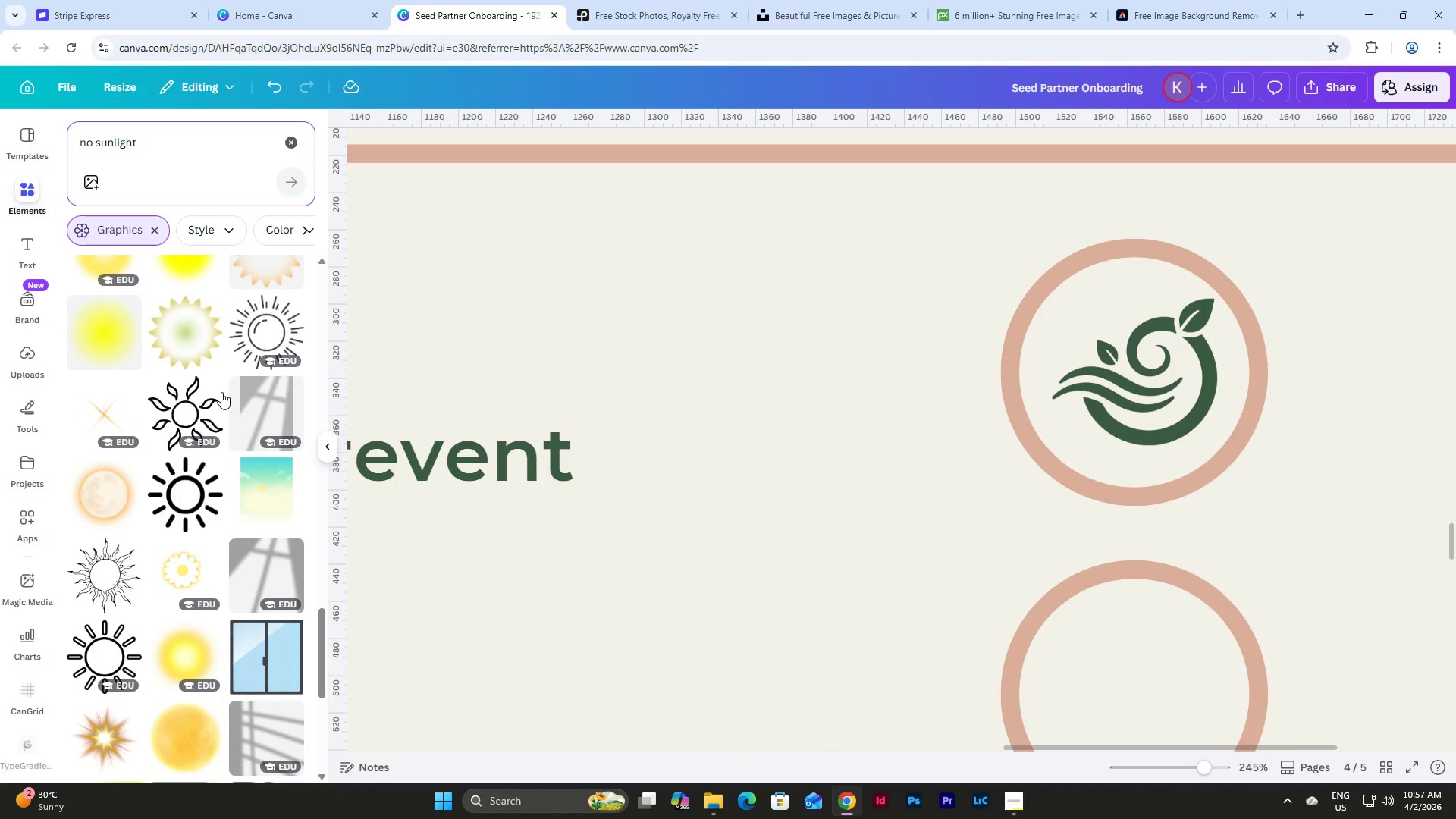 
left_click([215, 383])
 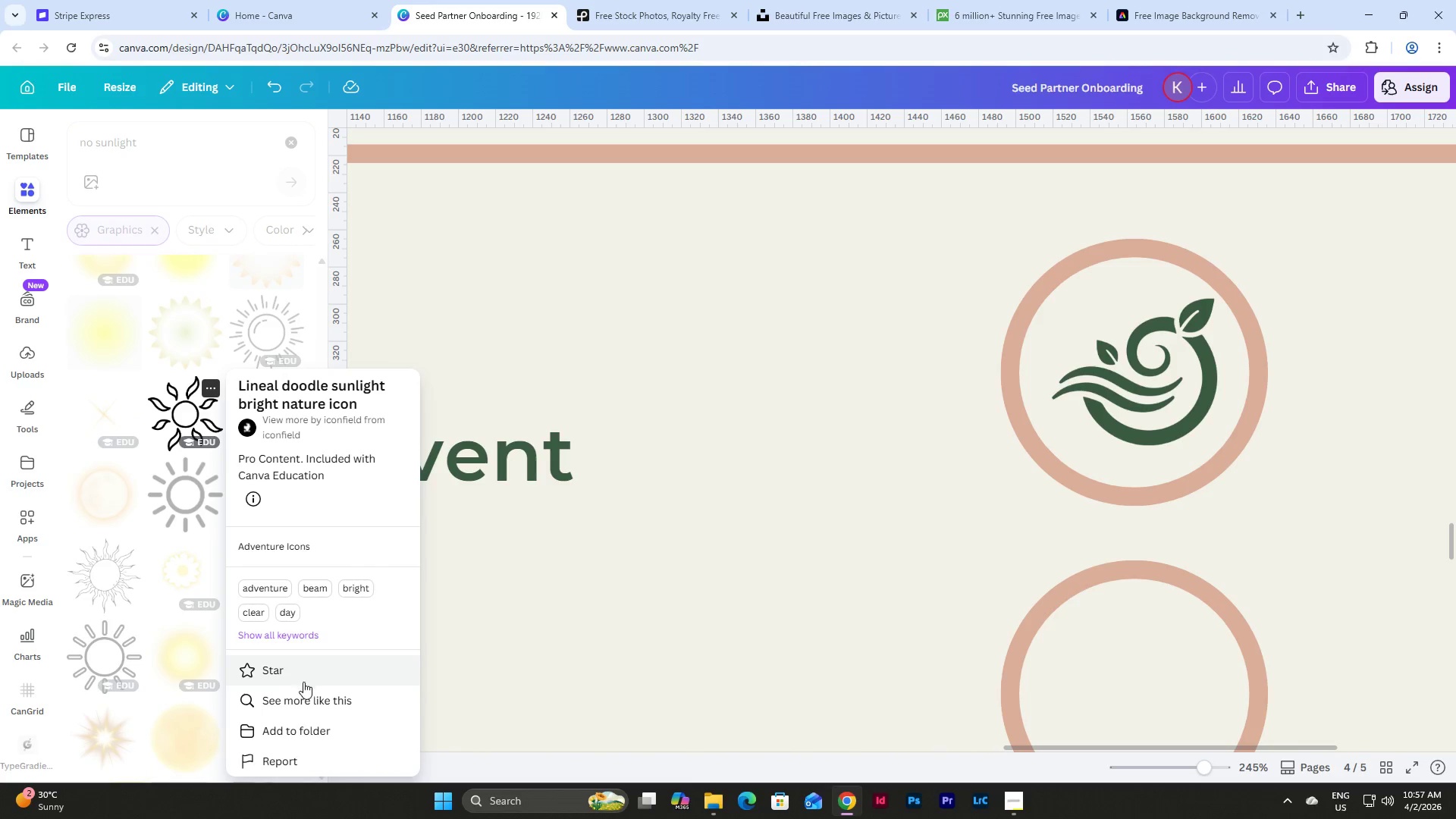 
left_click([303, 691])
 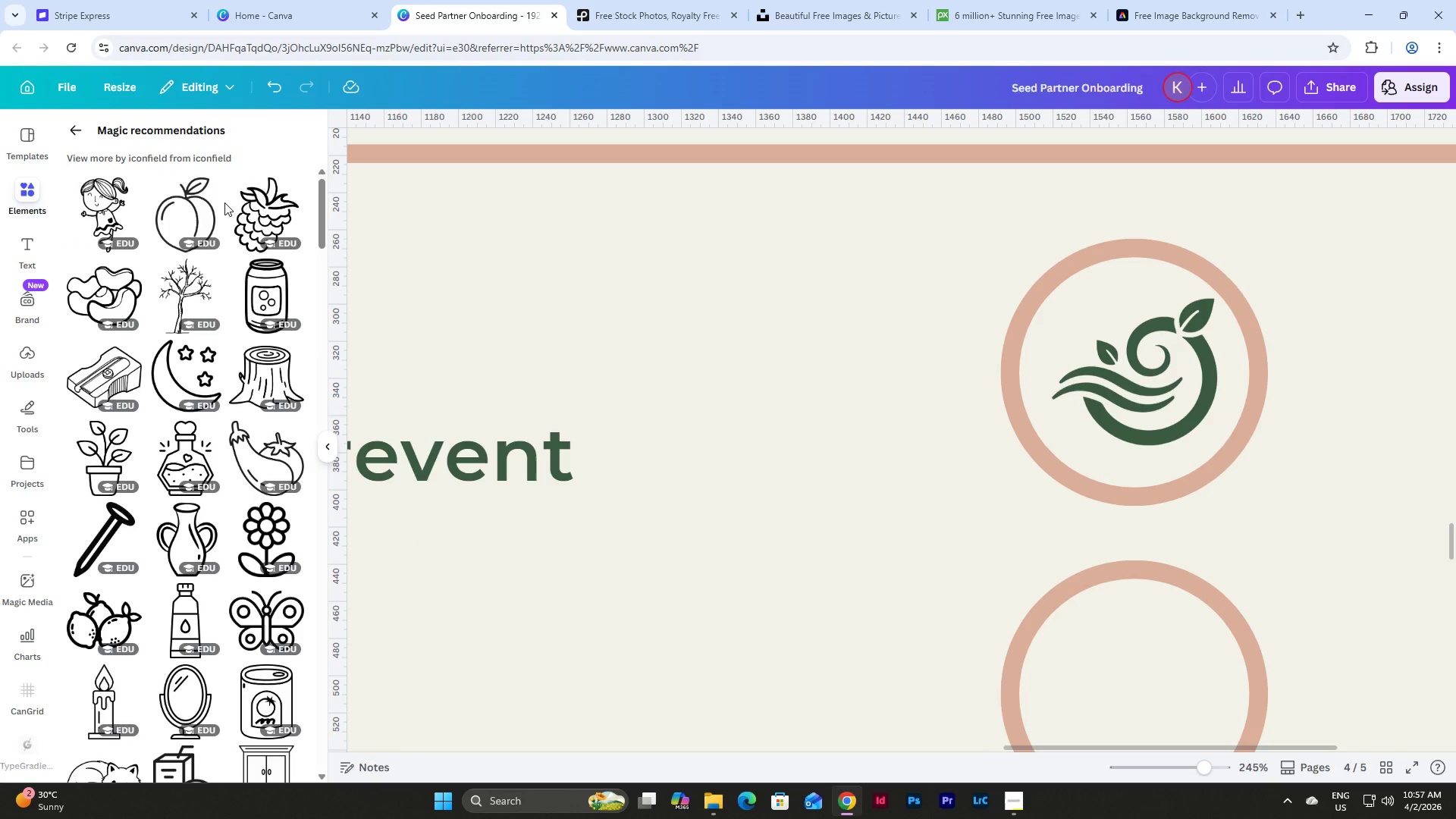 
wait(5.59)
 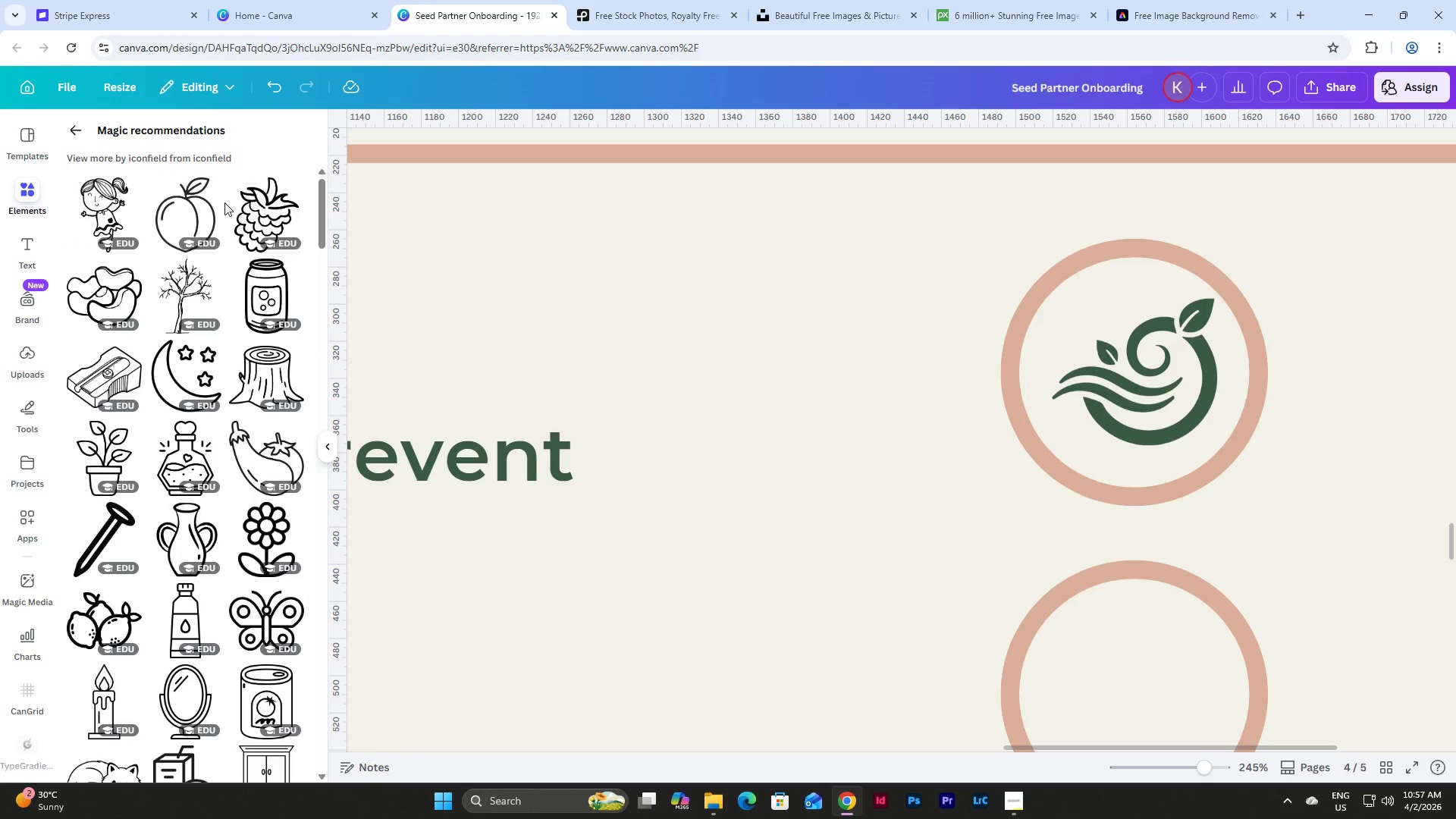 
scroll: coordinate [247, 371], scroll_direction: down, amount: 1.0
 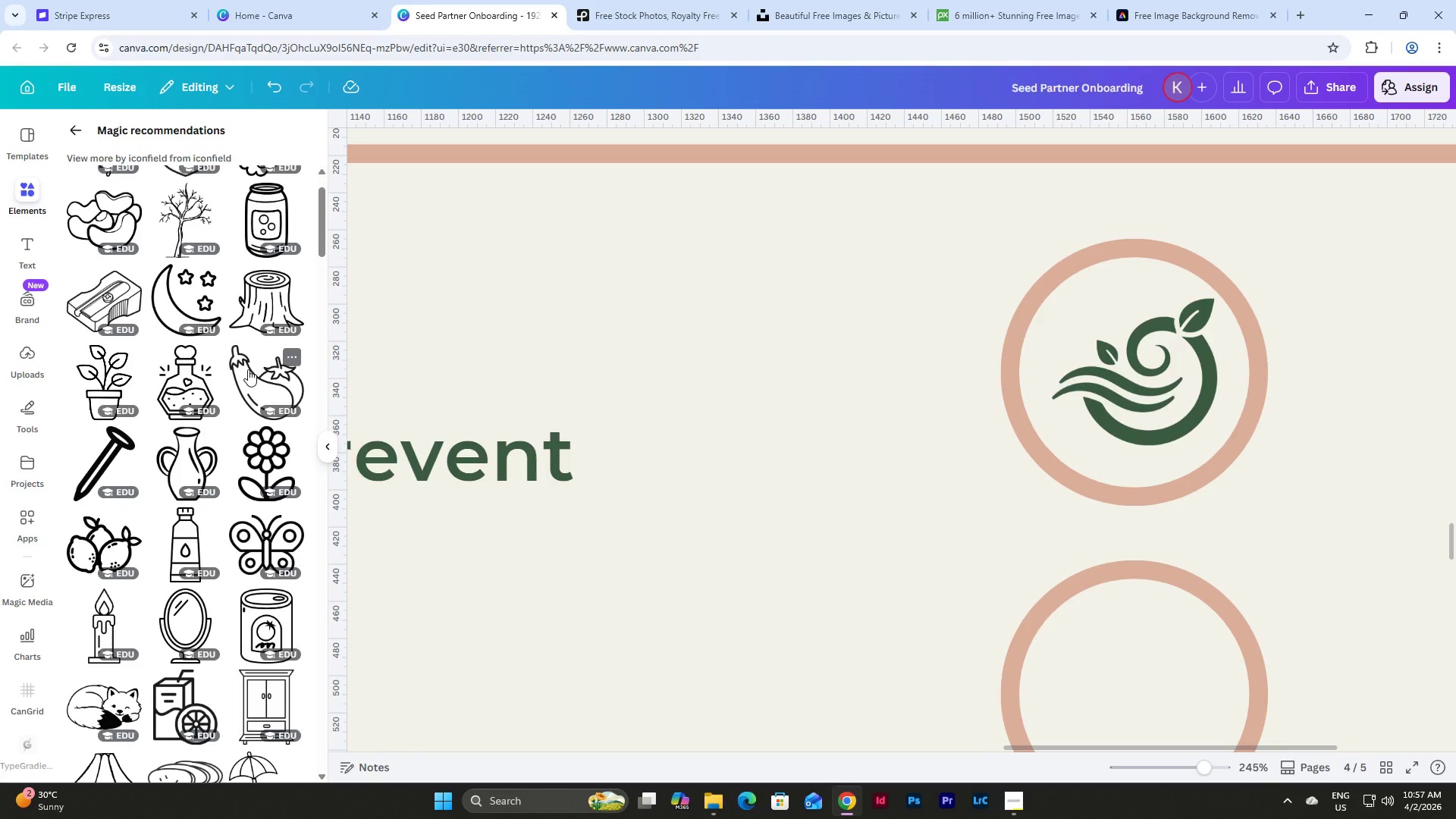 
wait(14.48)
 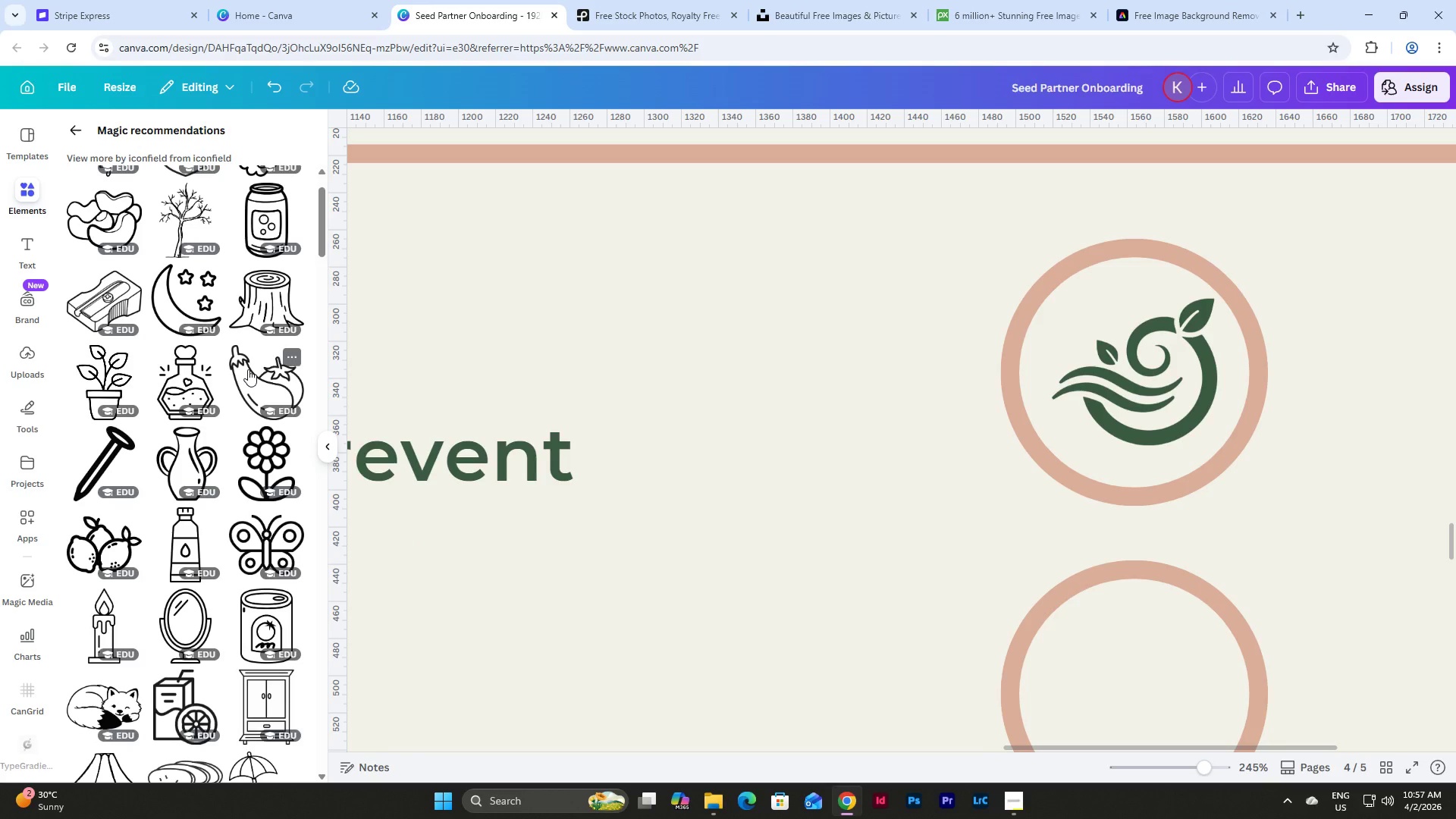 
scroll: coordinate [174, 307], scroll_direction: down, amount: 8.0
 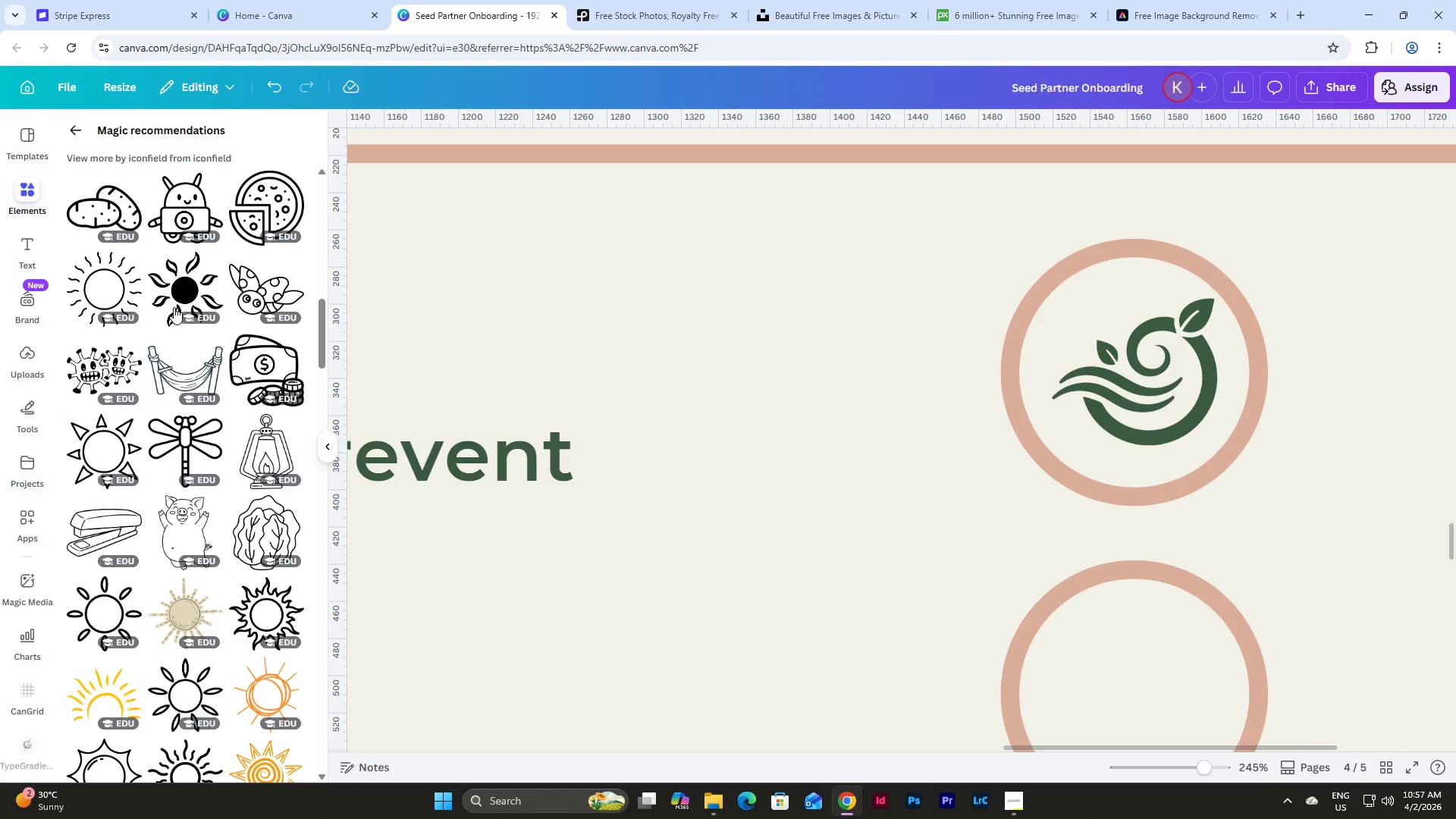 
scroll: coordinate [174, 307], scroll_direction: up, amount: 4.0
 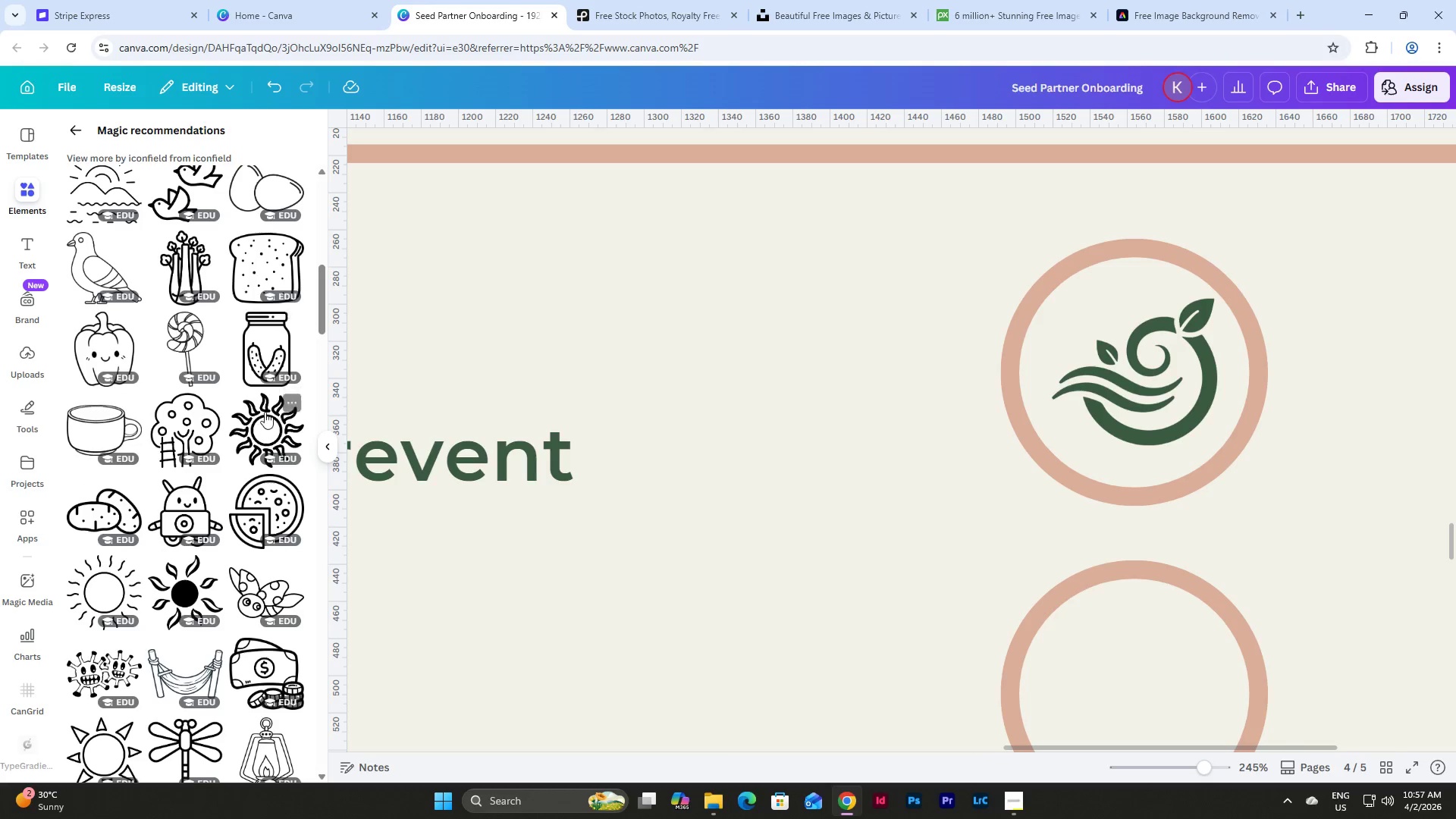 
scroll: coordinate [251, 406], scroll_direction: down, amount: 4.0
 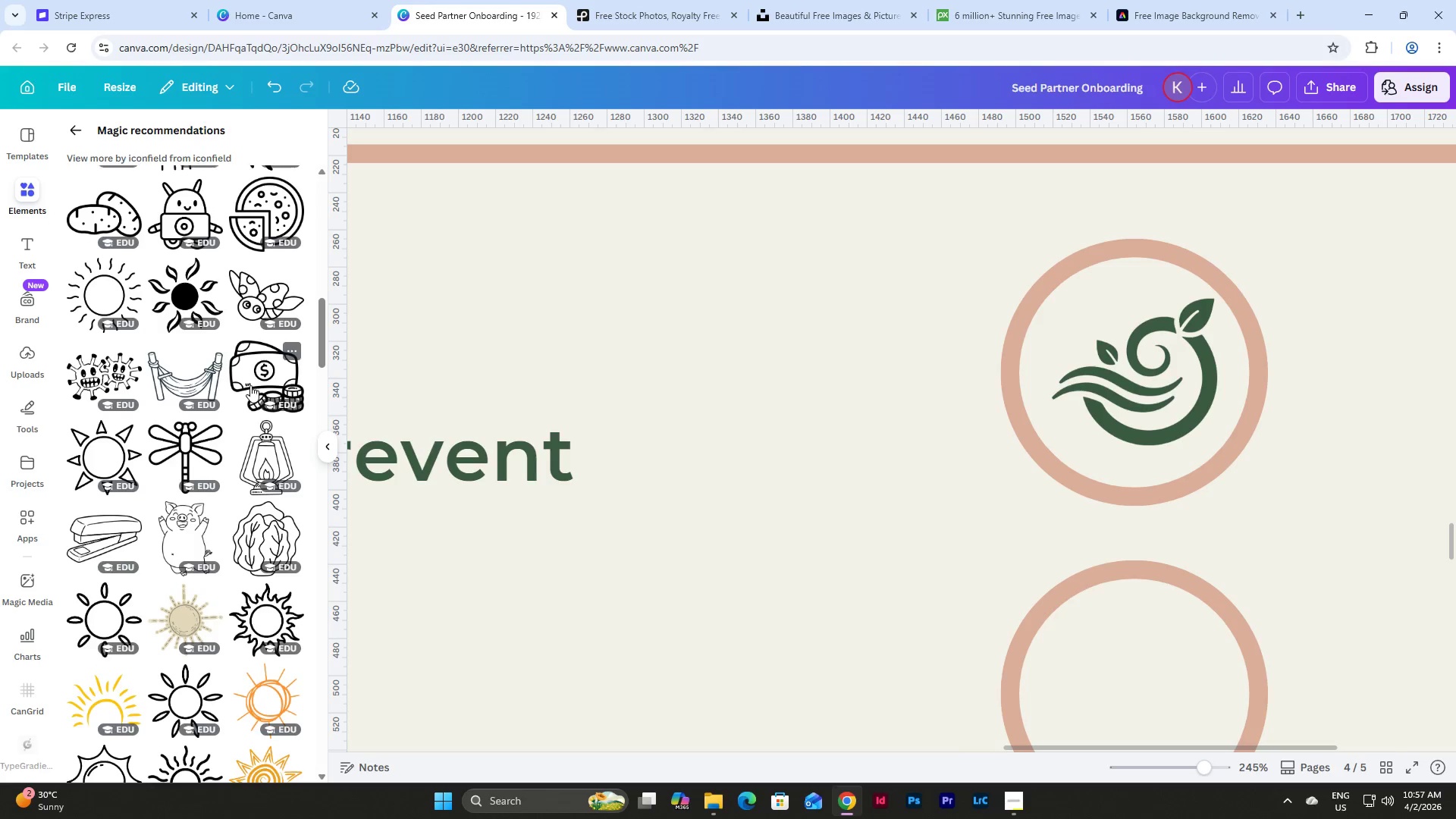 
scroll: coordinate [250, 385], scroll_direction: up, amount: 3.0
 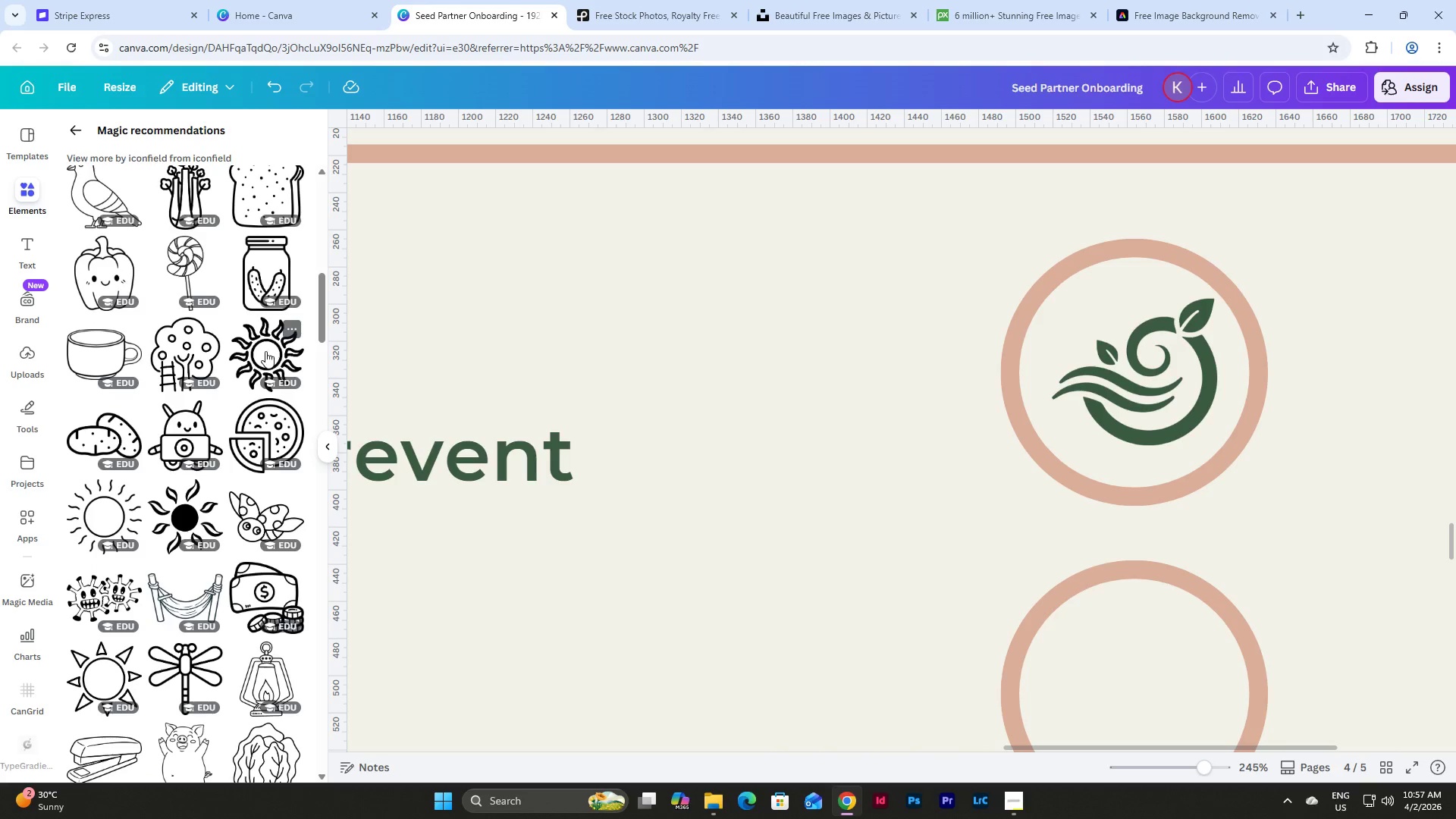 
left_click([187, 507])
 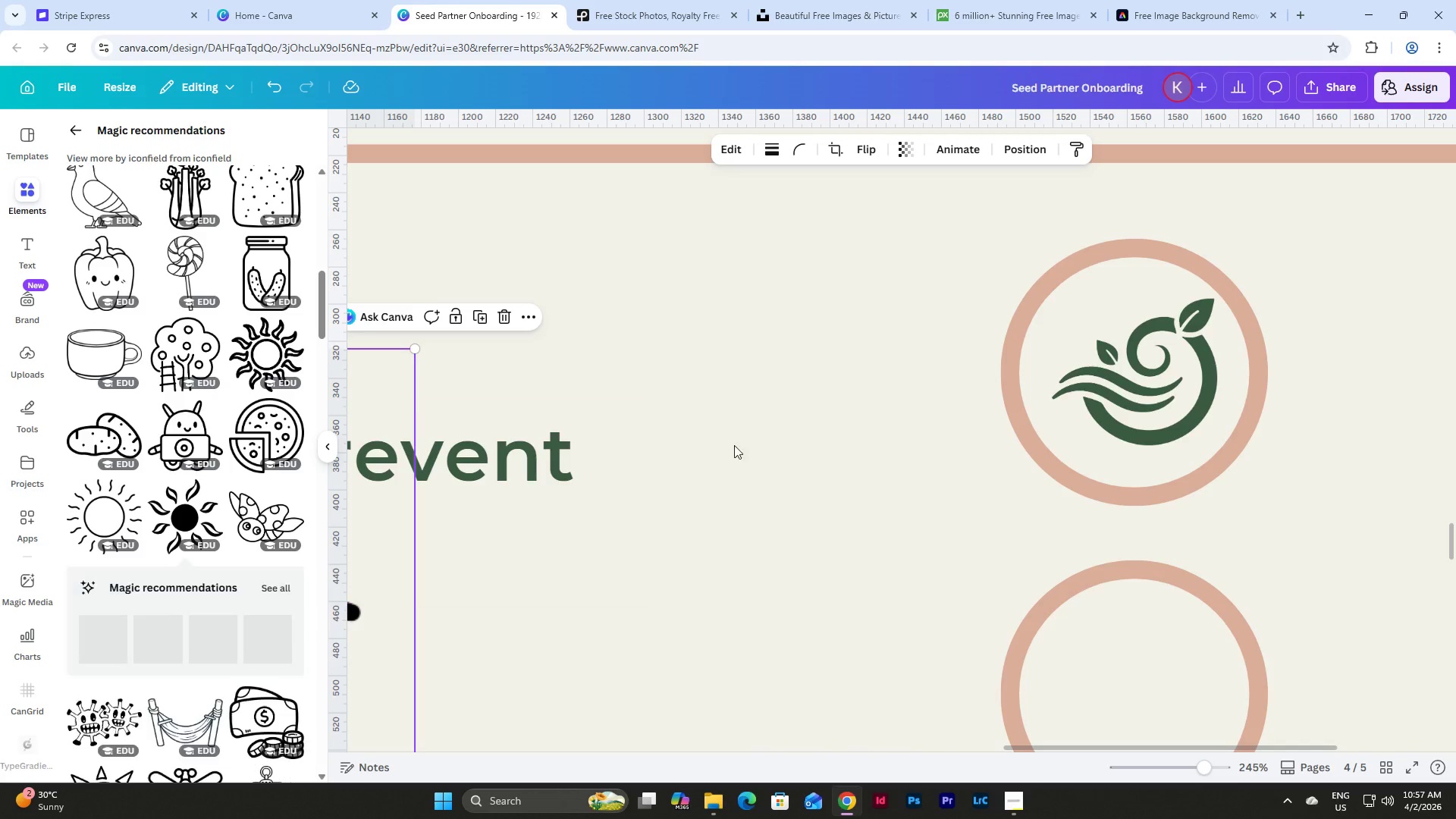 
scroll: coordinate [803, 482], scroll_direction: down, amount: 2.0
 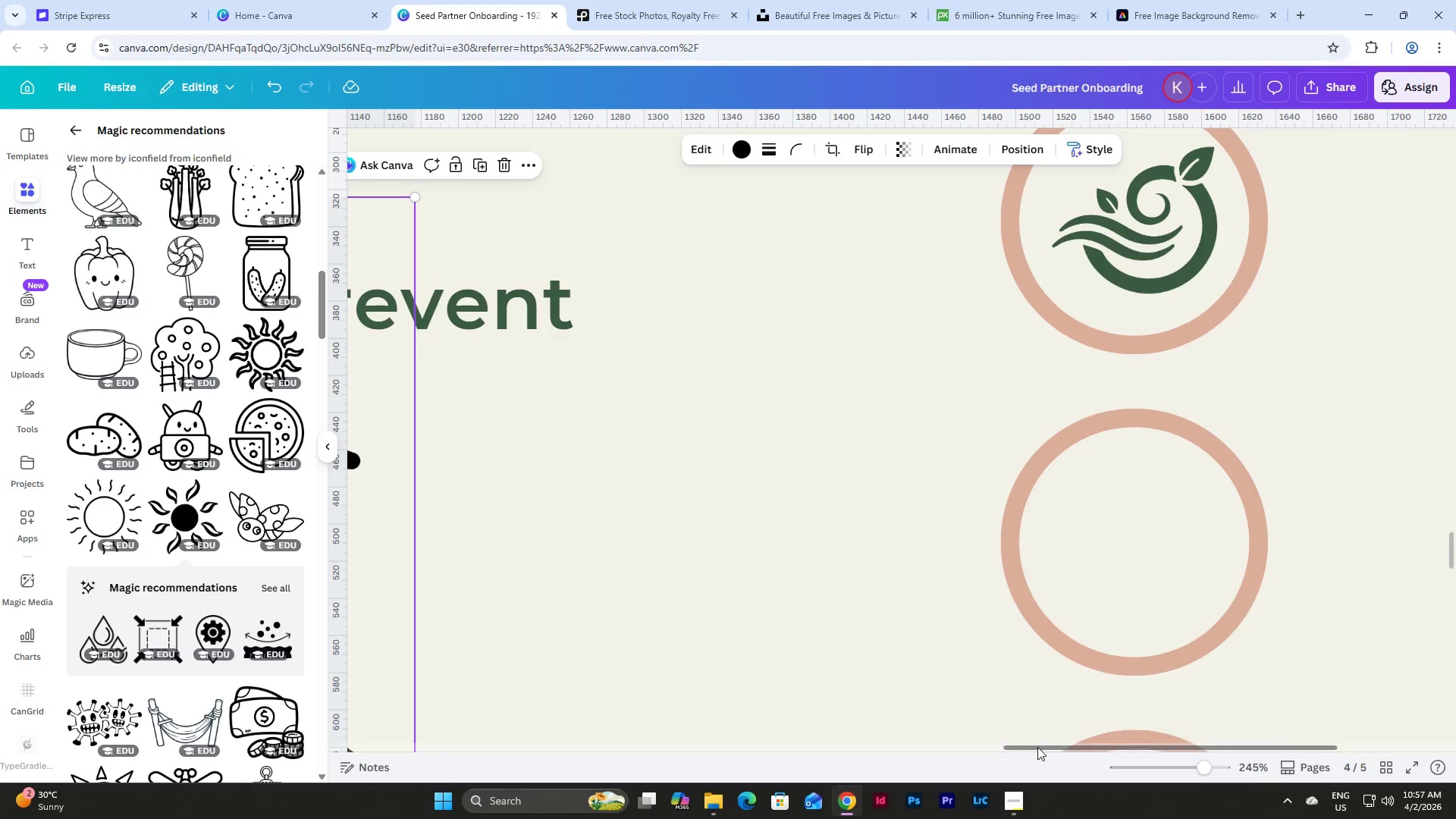 
left_click_drag(start_coordinate=[1037, 752], to_coordinate=[1021, 747])
 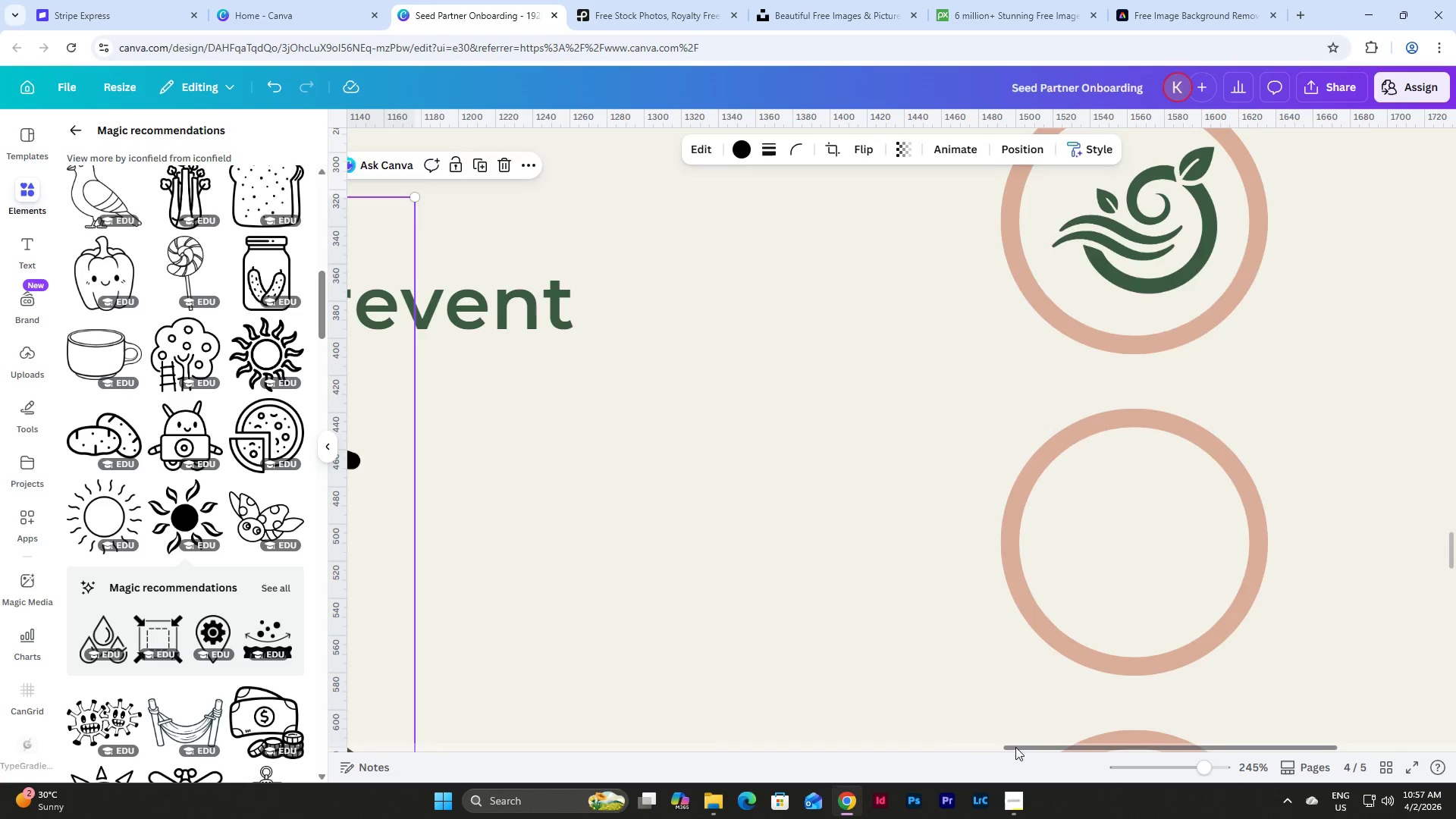 
left_click_drag(start_coordinate=[1026, 747], to_coordinate=[814, 722])
 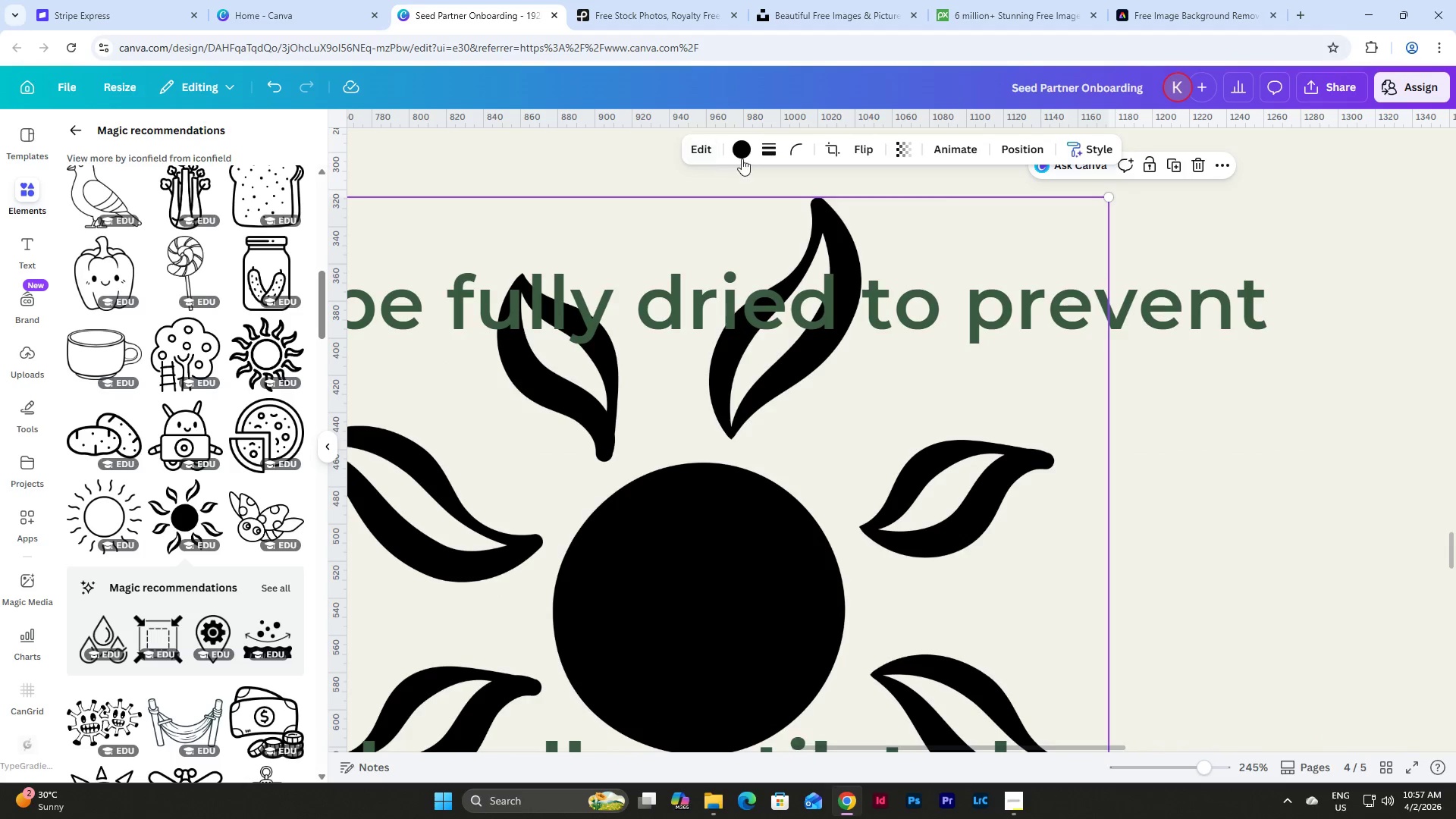 
left_click([744, 145])
 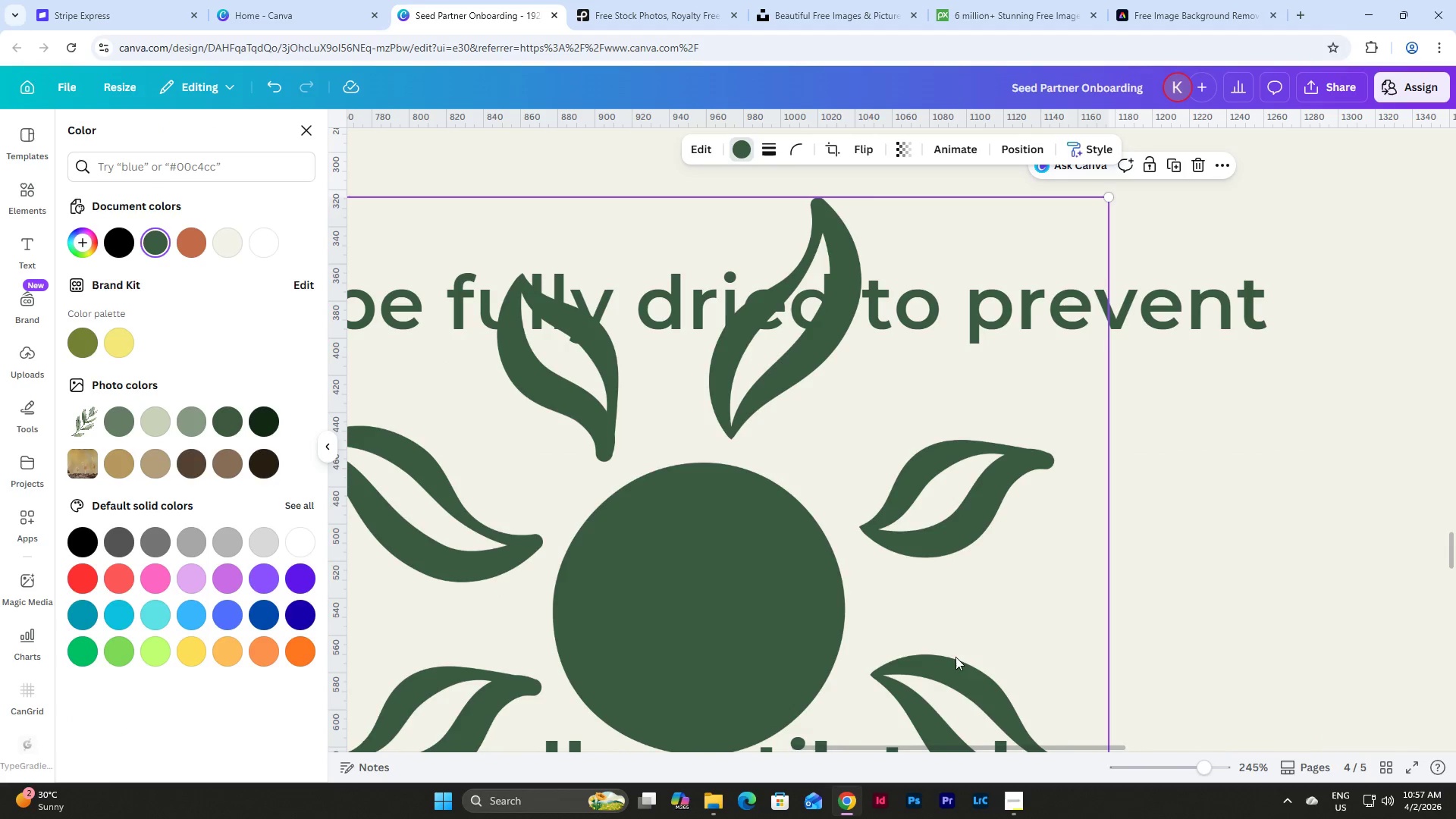 
wait(5.58)
 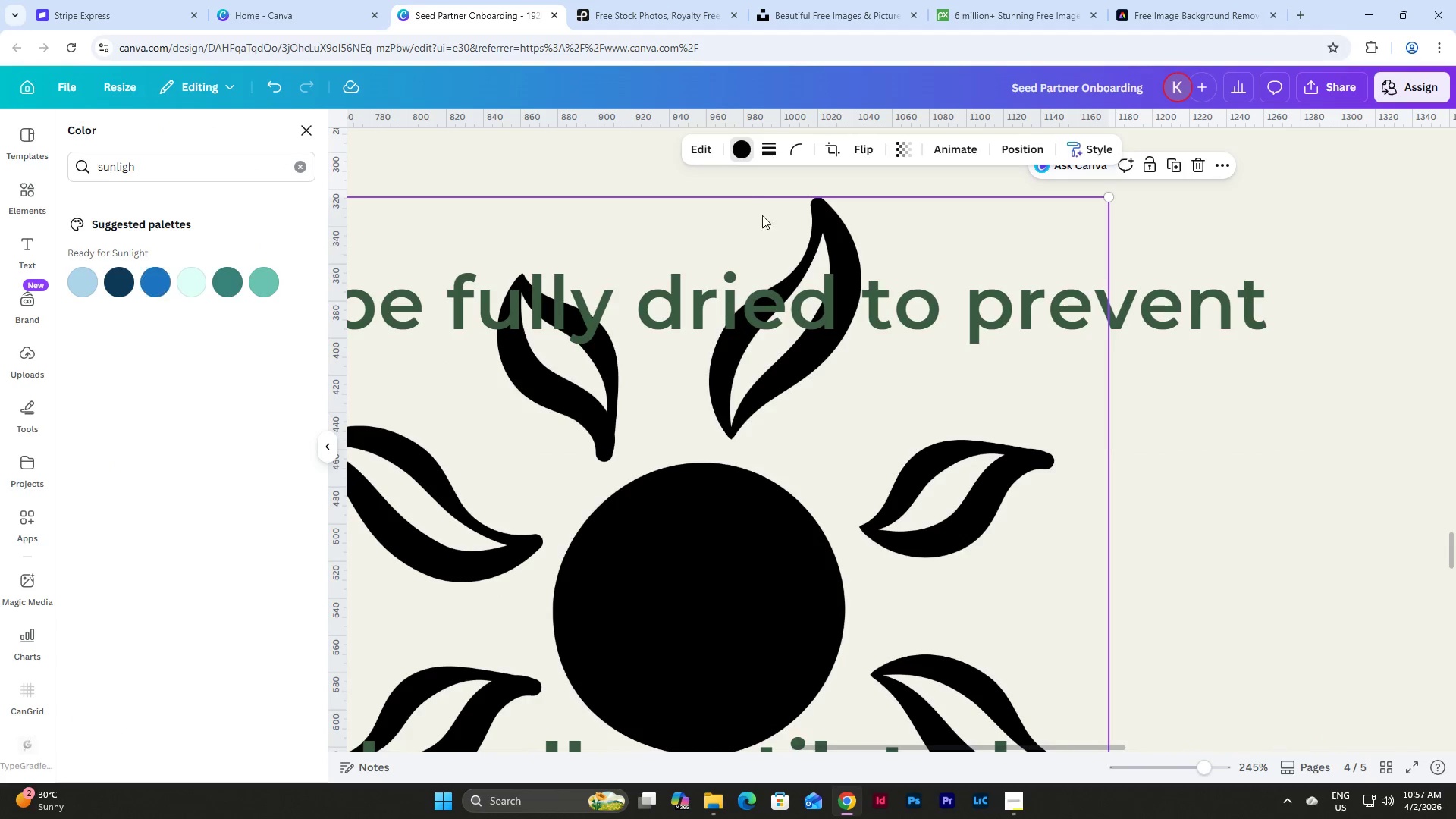 
hold_key(key=ControlLeft, duration=1.27)
 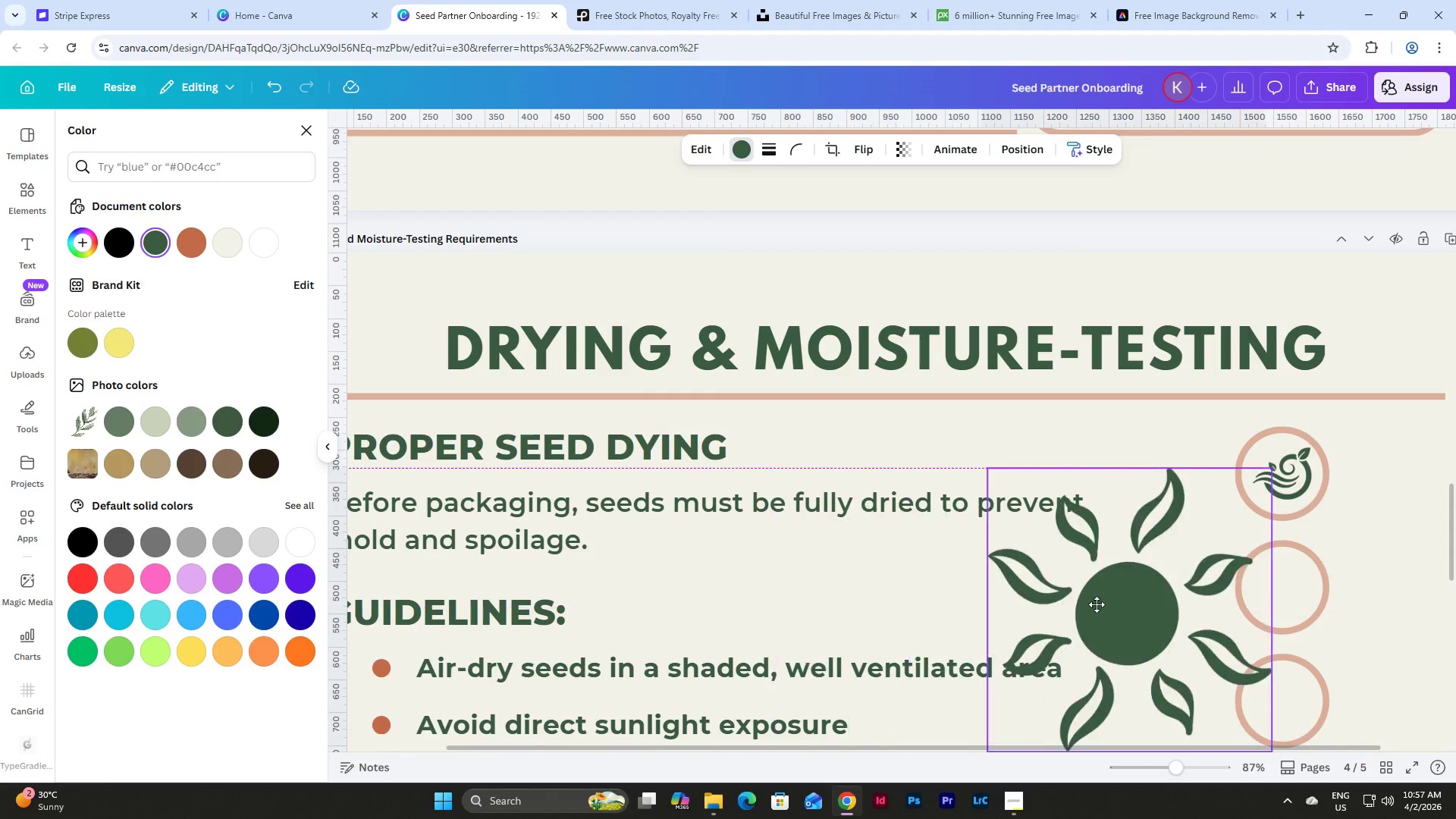 
left_click_drag(start_coordinate=[849, 602], to_coordinate=[1235, 591])
 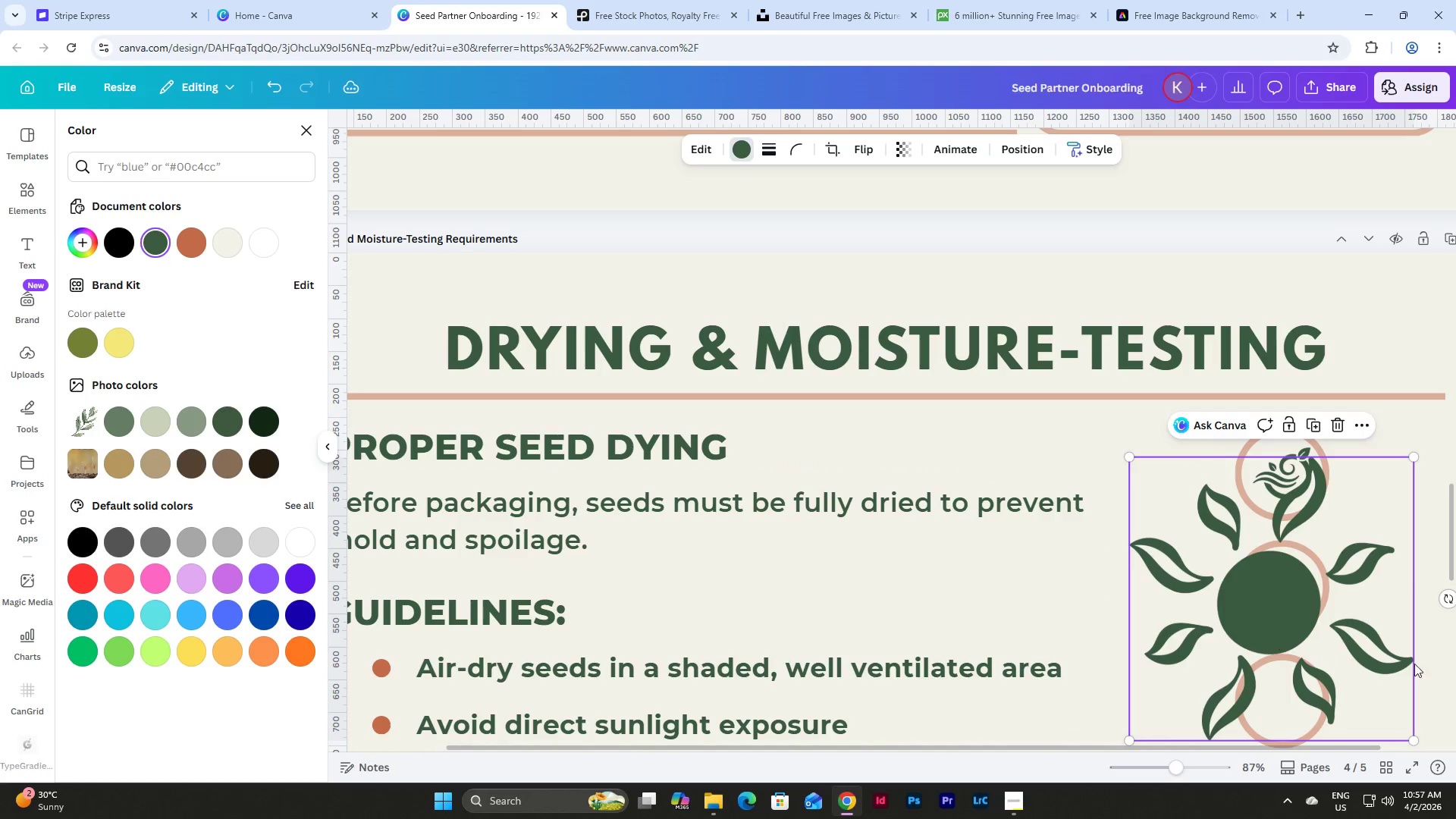 
scroll: coordinate [975, 608], scroll_direction: down, amount: 7.0
 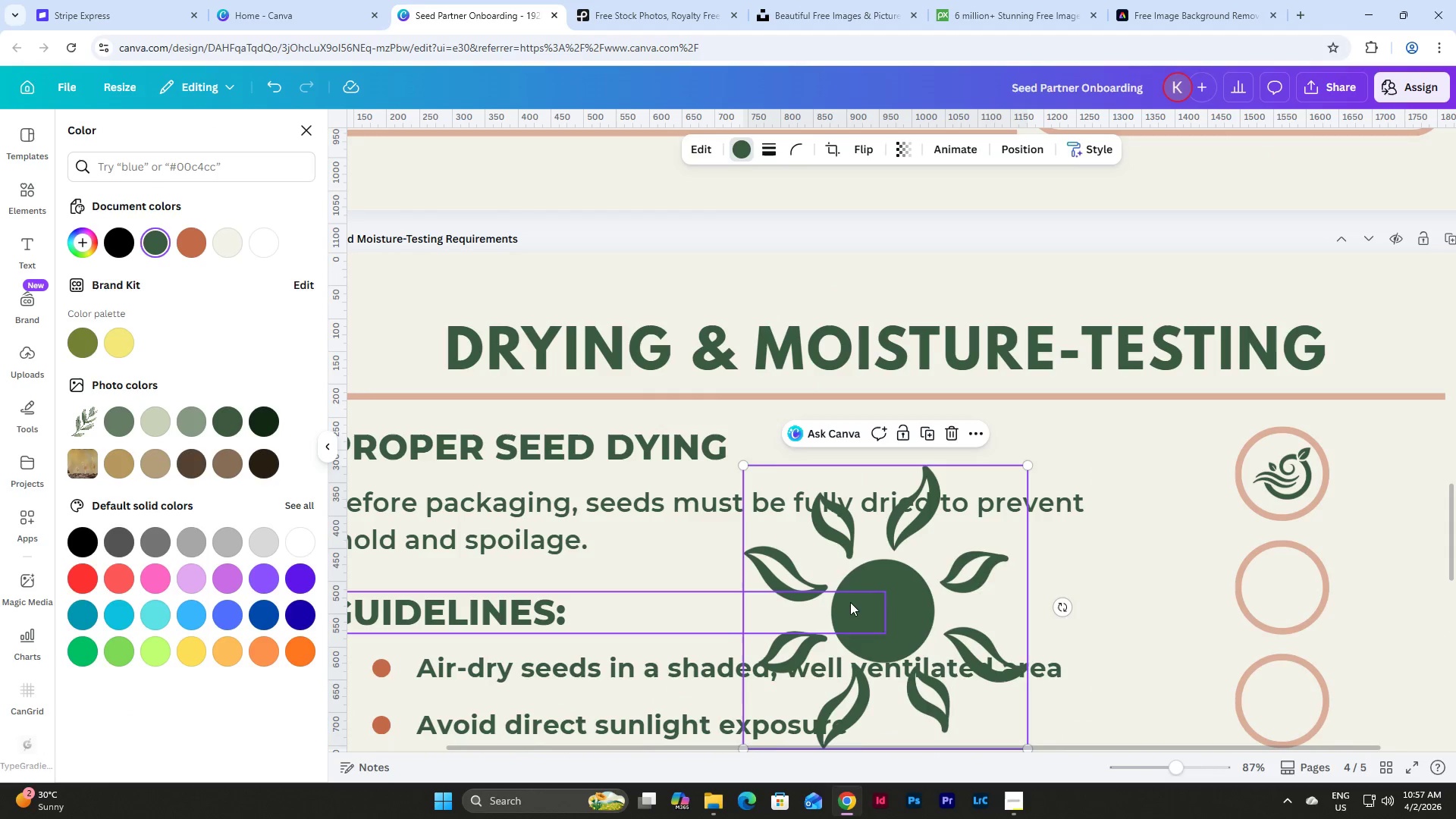 
hold_key(key=ControlLeft, duration=1.08)
scroll: coordinate [1087, 453], scroll_direction: up, amount: 8.0
 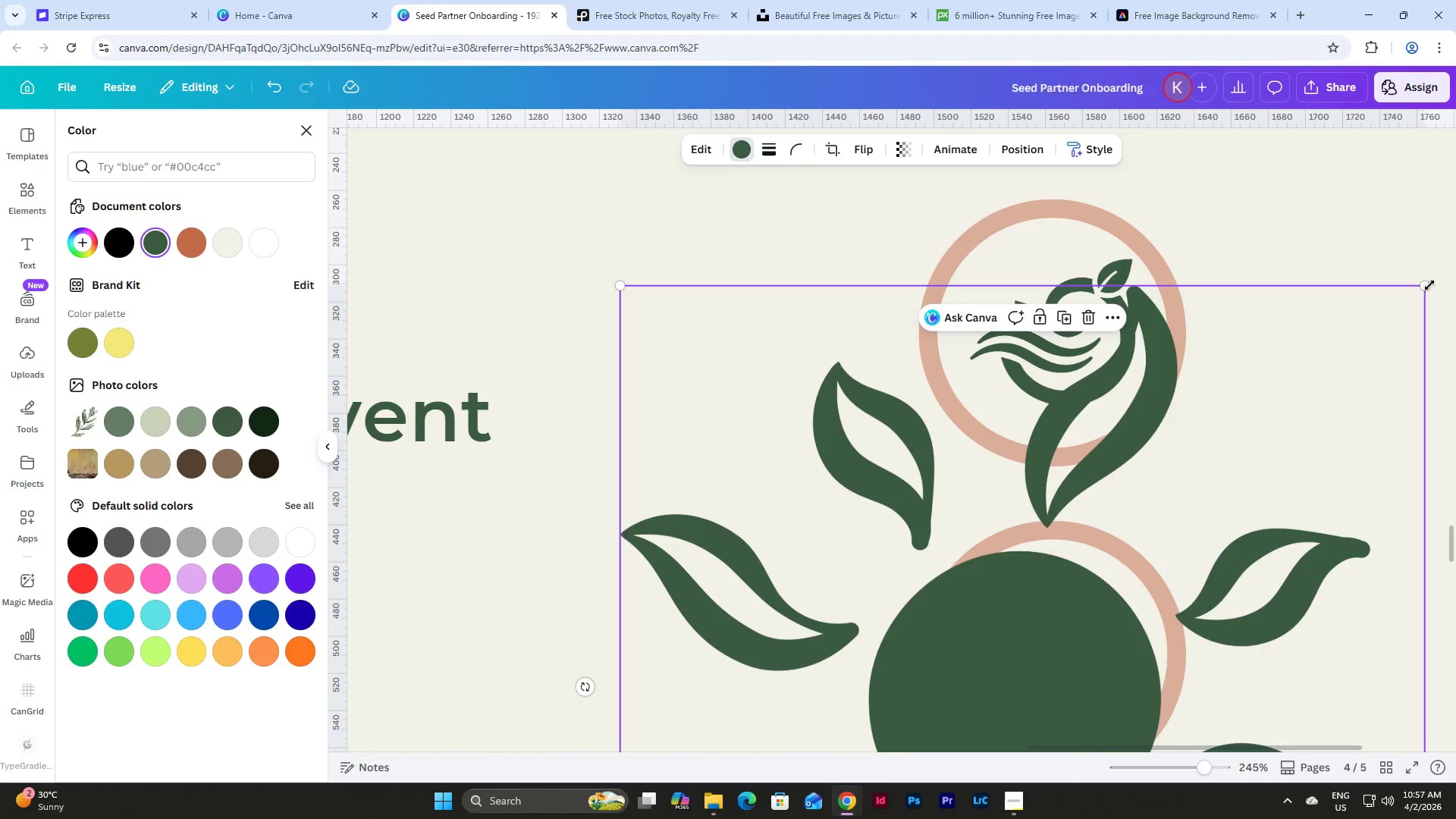 
left_click_drag(start_coordinate=[1428, 285], to_coordinate=[908, 563])
 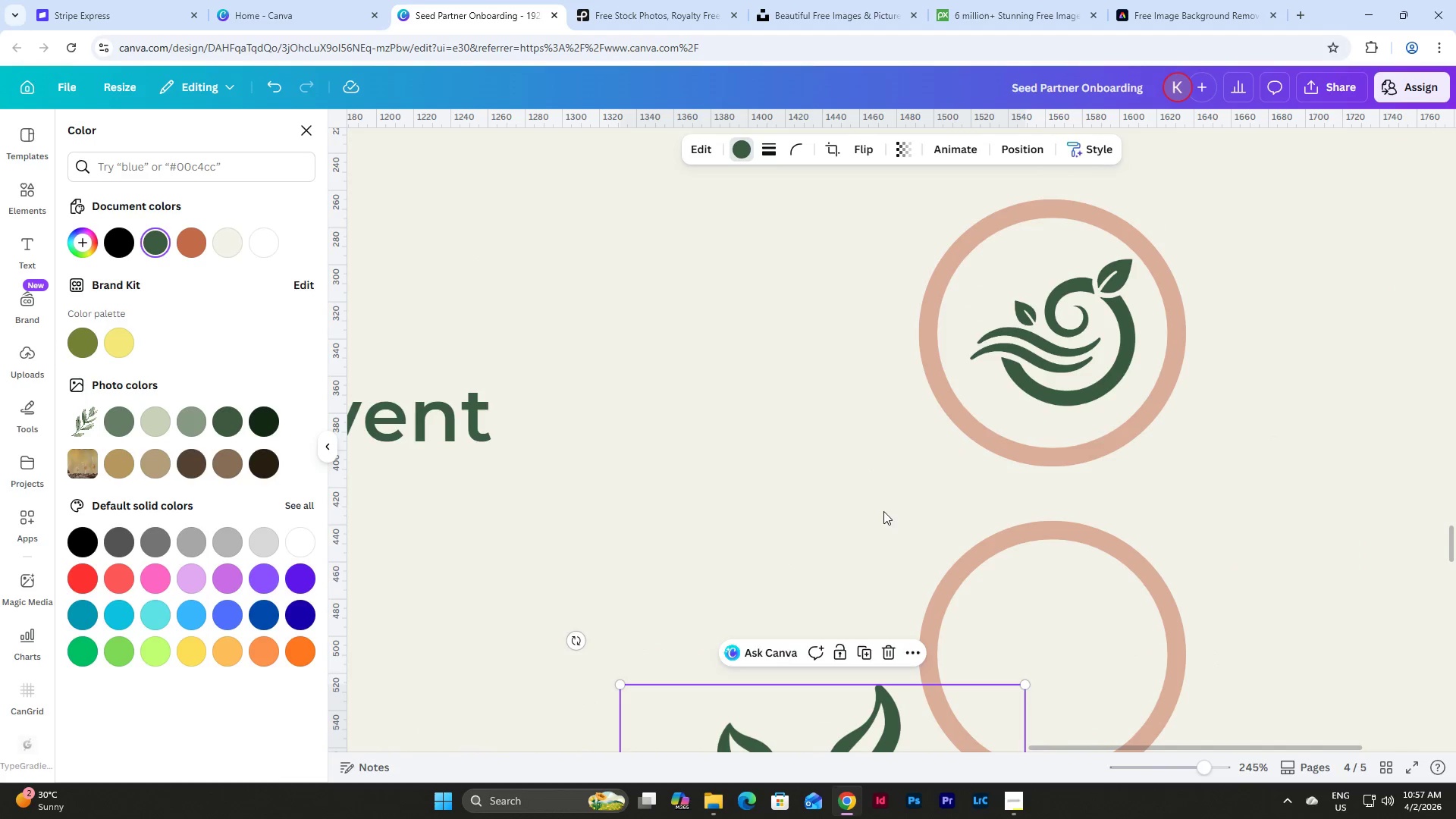 
scroll: coordinate [883, 511], scroll_direction: down, amount: 3.0
 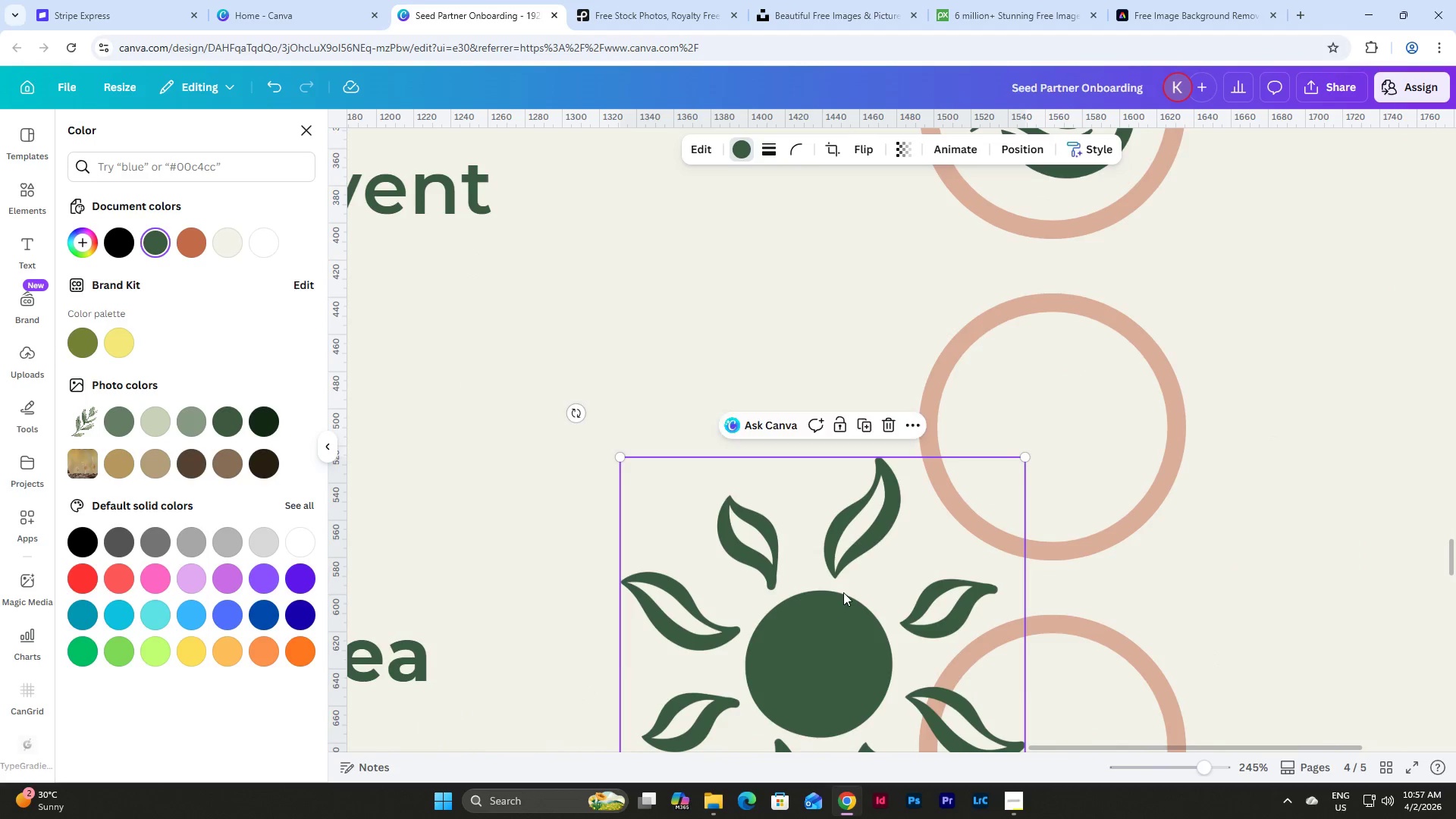 
left_click_drag(start_coordinate=[842, 594], to_coordinate=[1053, 371])
 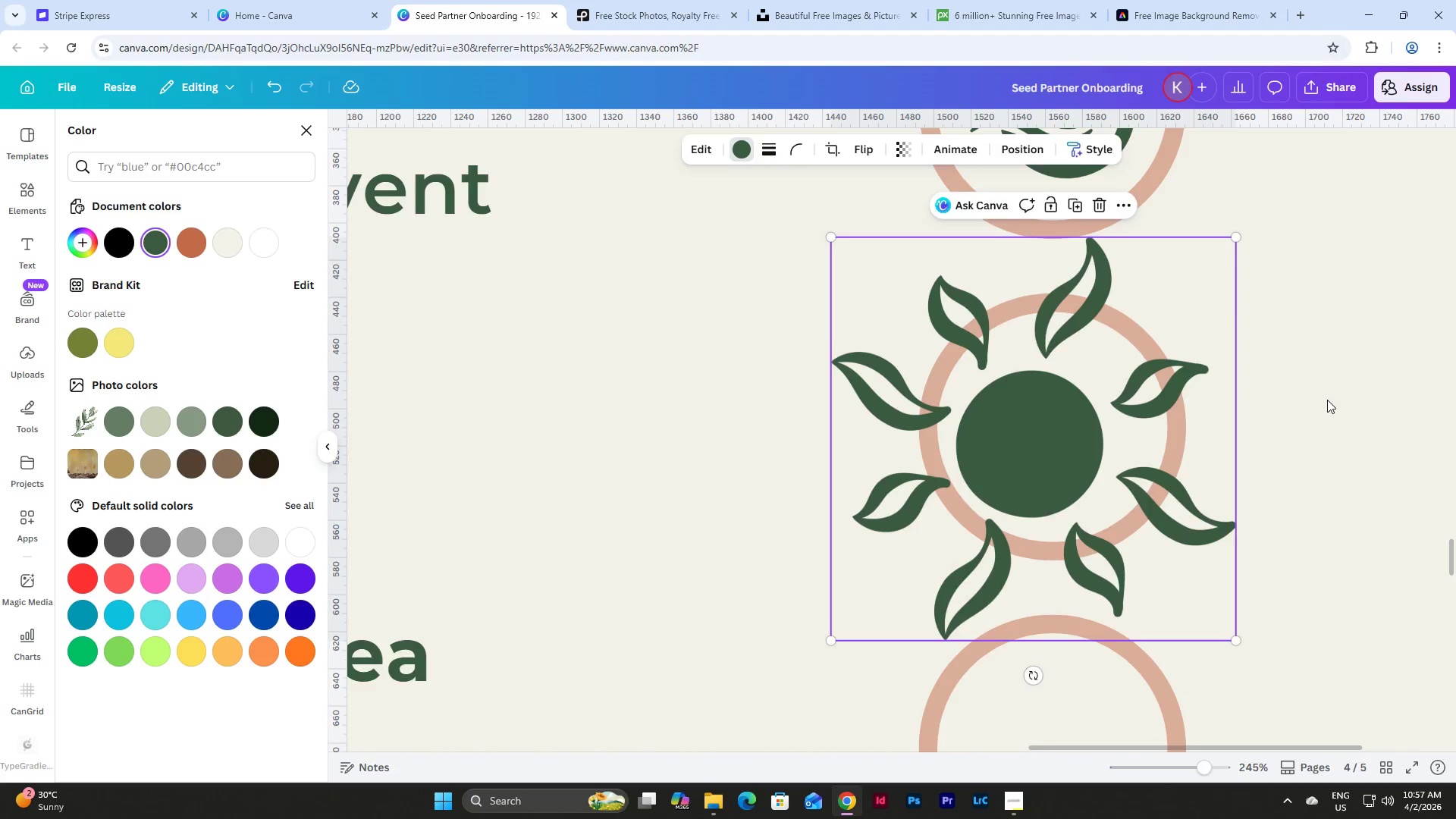 
scroll: coordinate [1327, 400], scroll_direction: up, amount: 2.0
 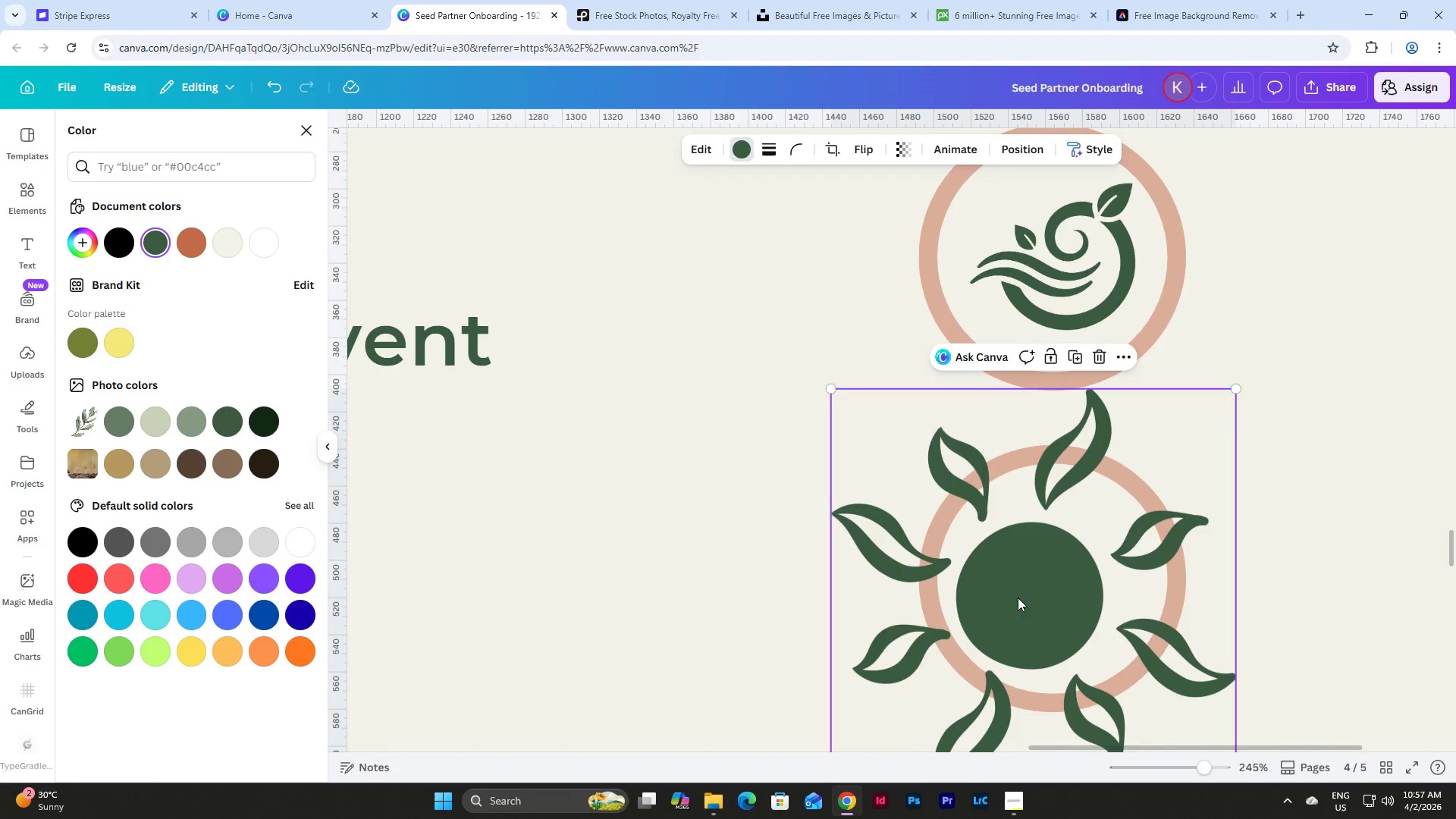 
left_click_drag(start_coordinate=[1018, 598], to_coordinate=[1039, 582])
 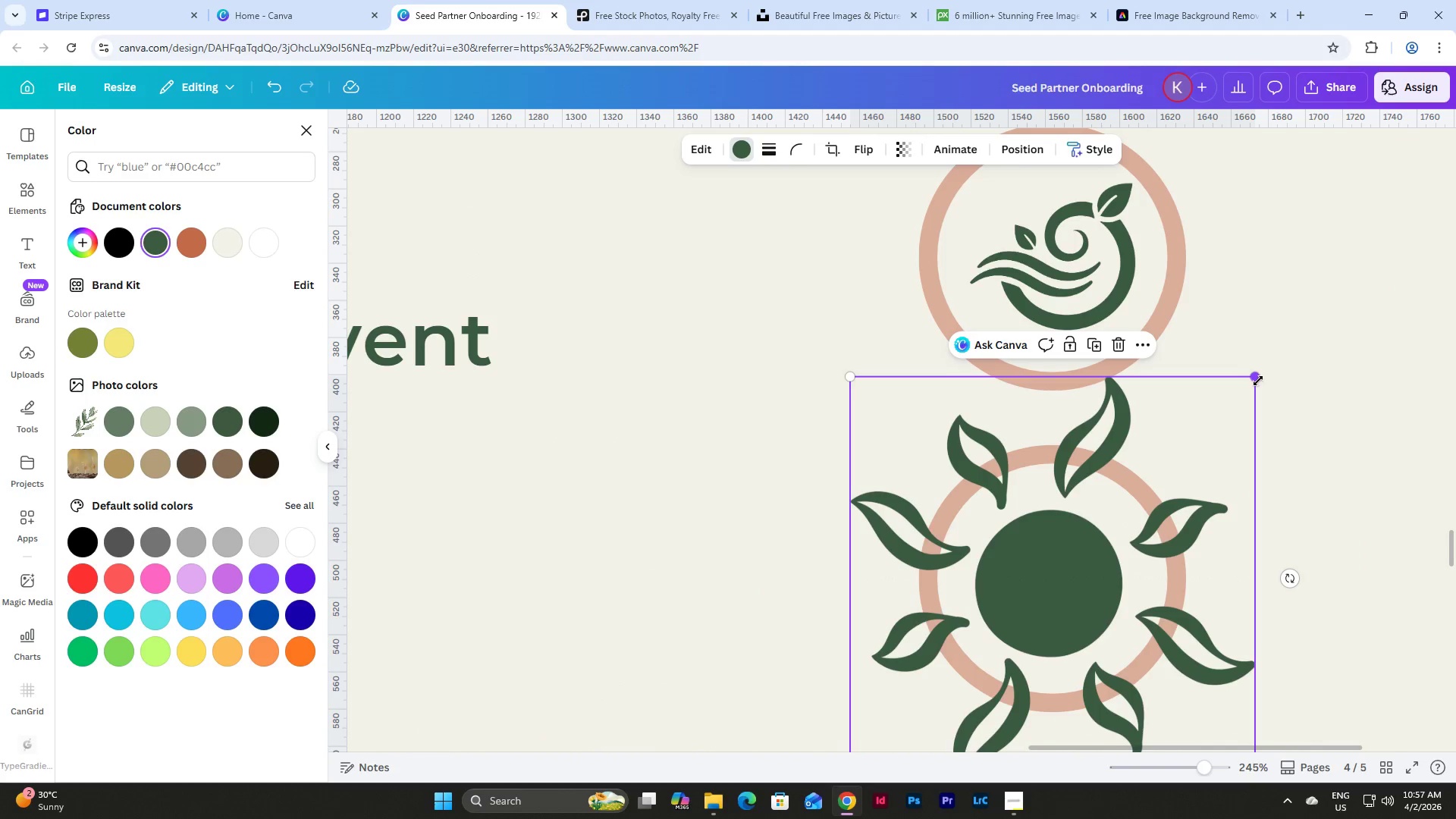 
left_click_drag(start_coordinate=[1258, 381], to_coordinate=[1050, 623])
 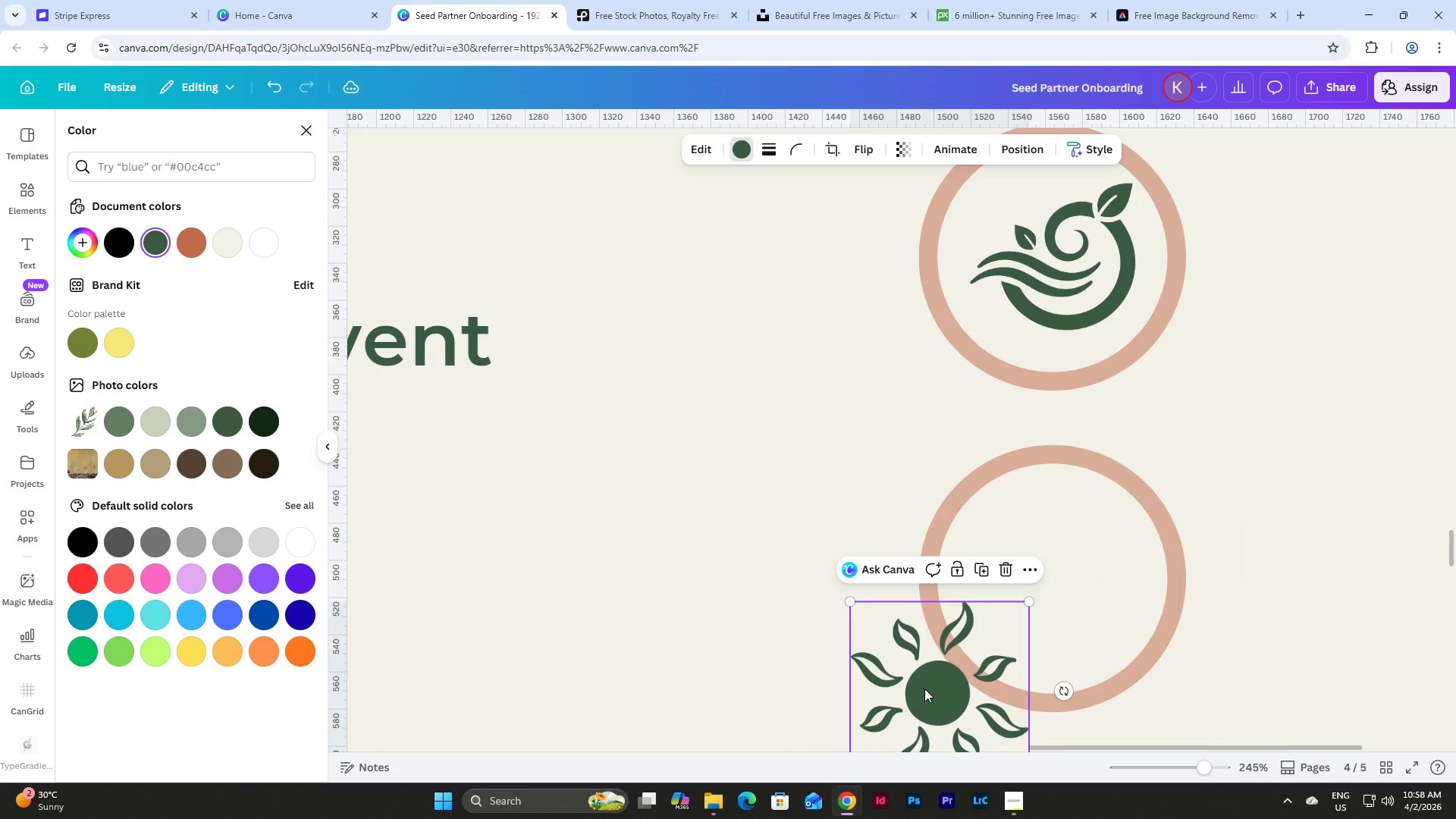 
left_click_drag(start_coordinate=[922, 689], to_coordinate=[1036, 578])
 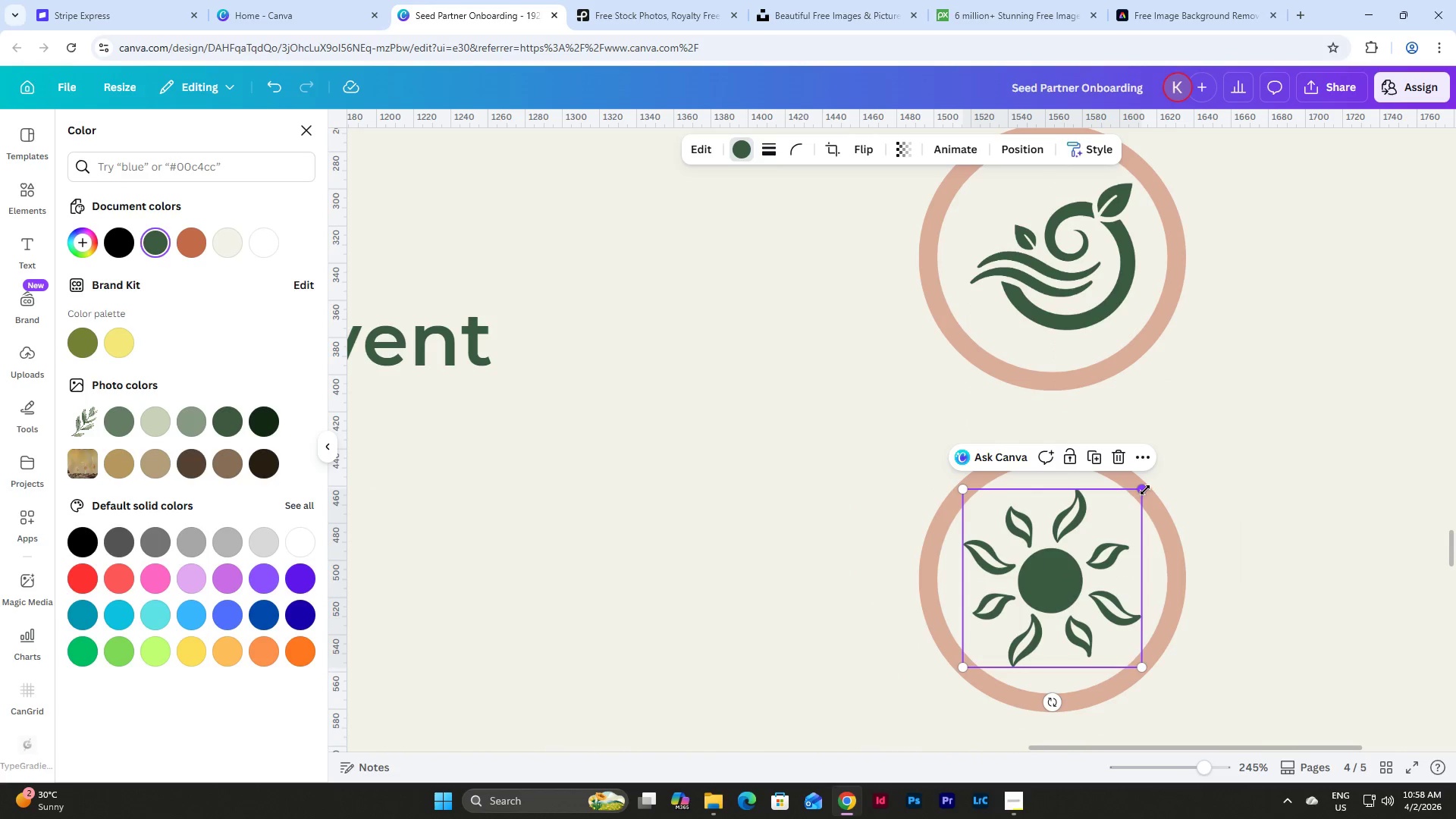 
left_click_drag(start_coordinate=[1145, 490], to_coordinate=[1125, 510])
 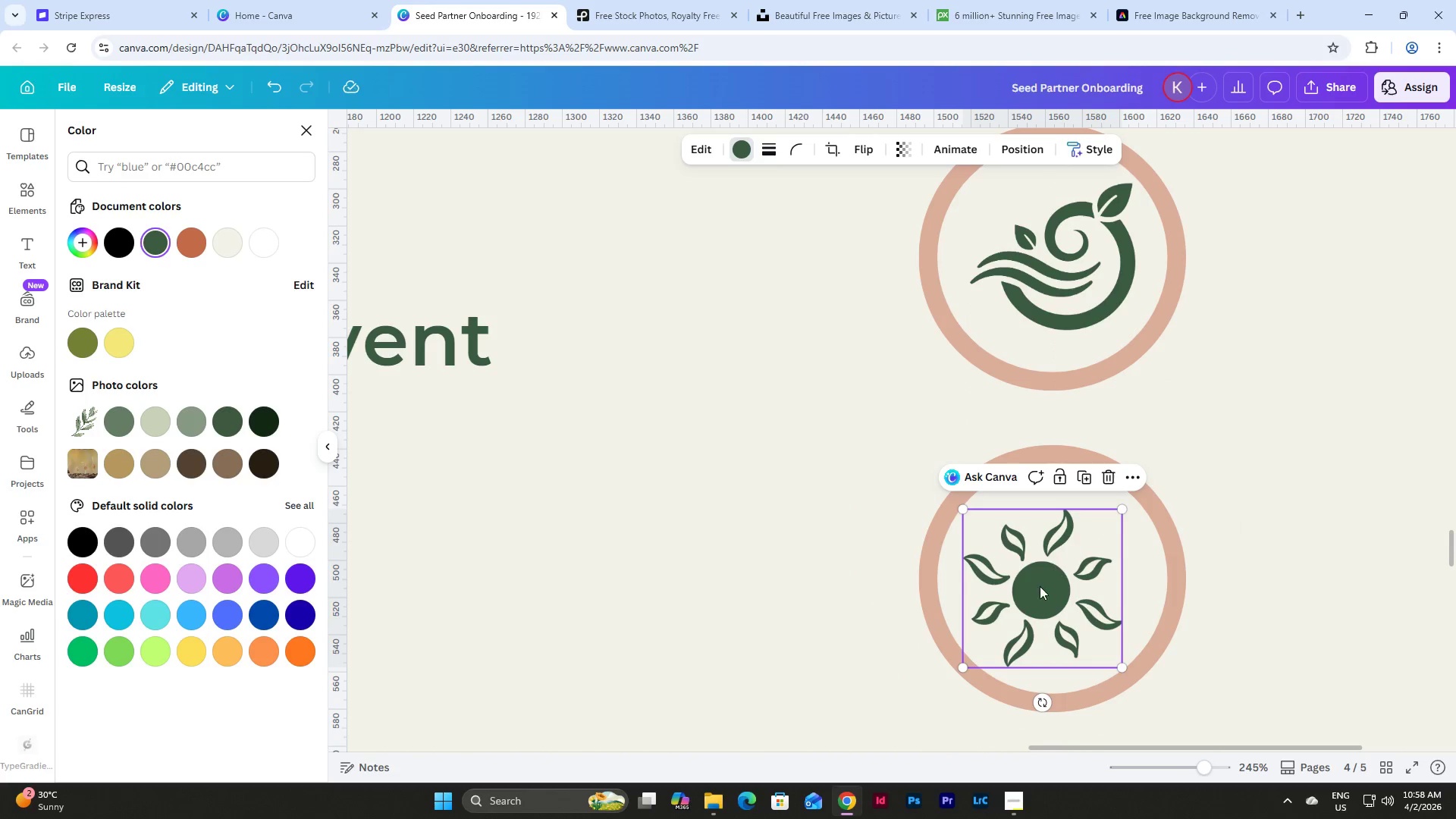 
left_click_drag(start_coordinate=[1039, 587], to_coordinate=[1049, 579])
 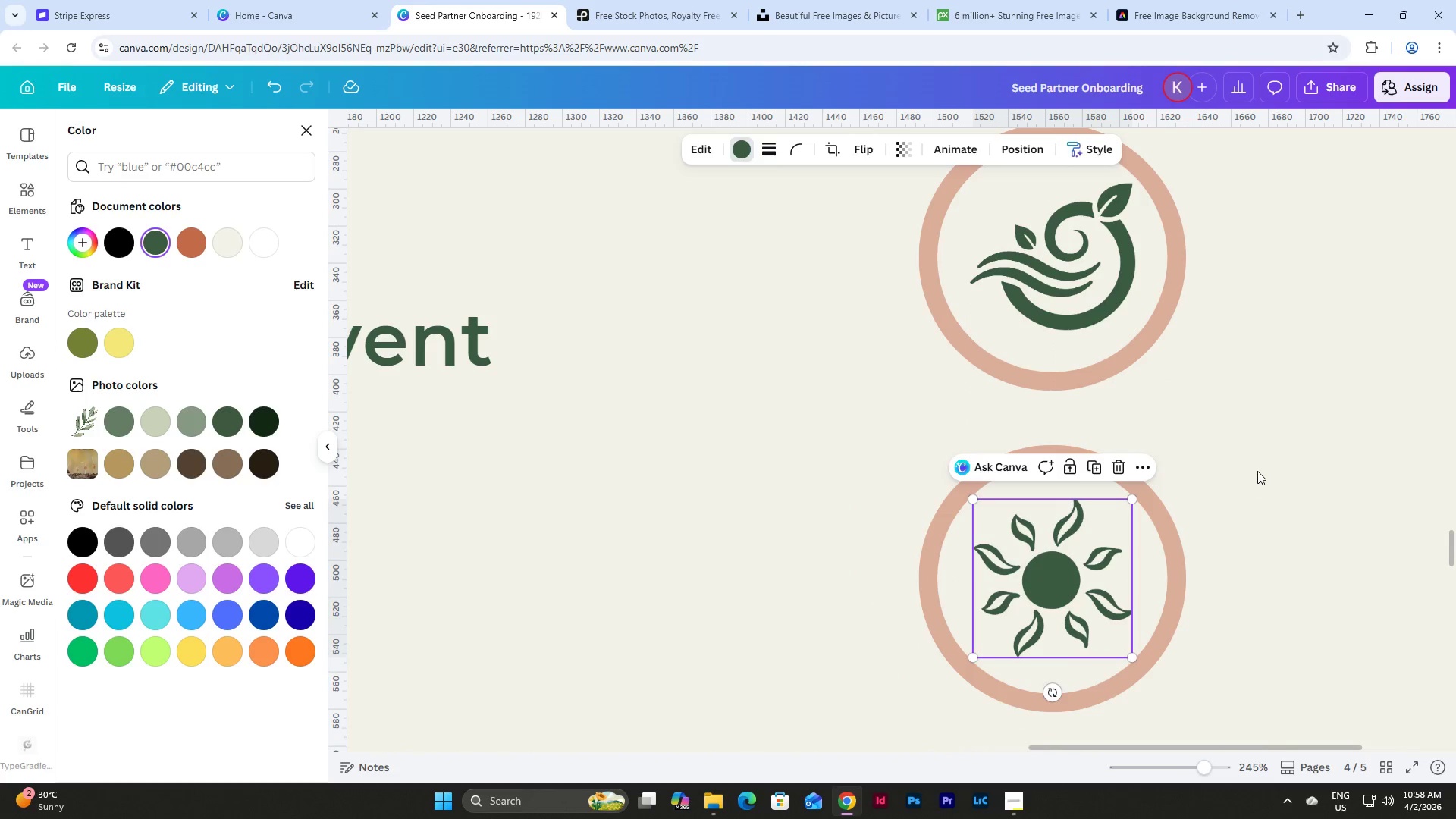 
left_click([1258, 470])
 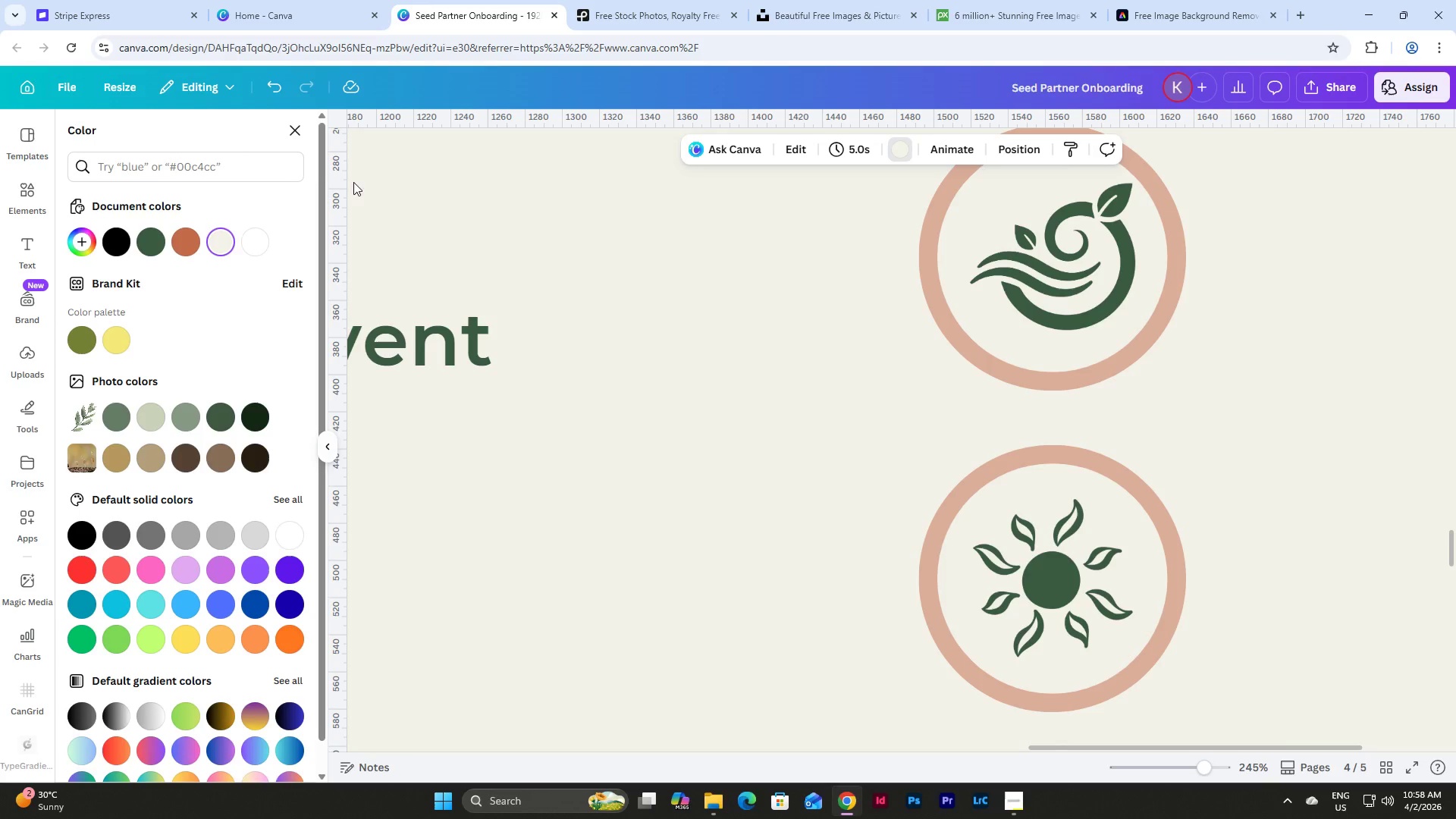 
left_click([193, 152])
 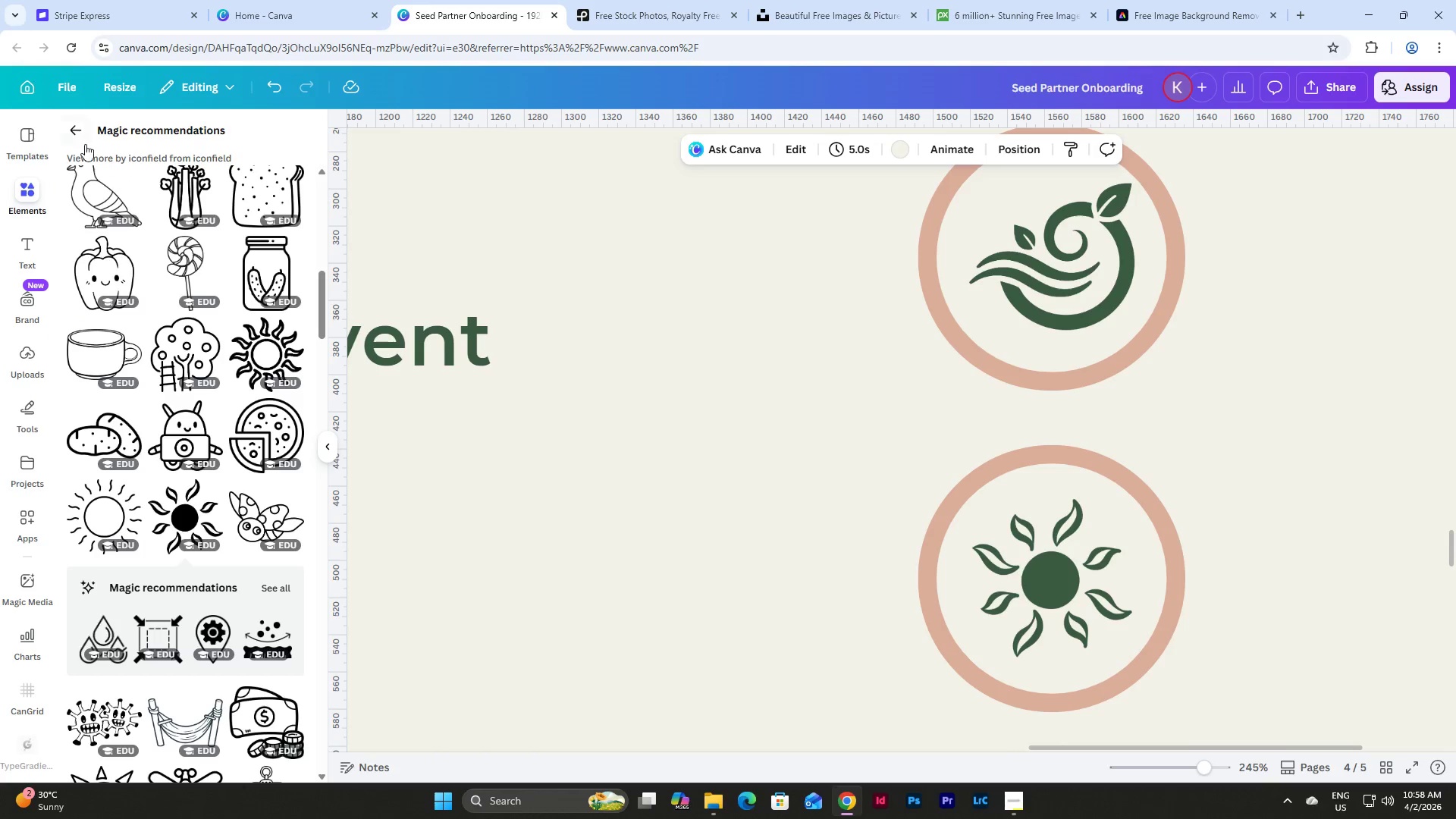 
scroll: coordinate [175, 351], scroll_direction: down, amount: 9.0
 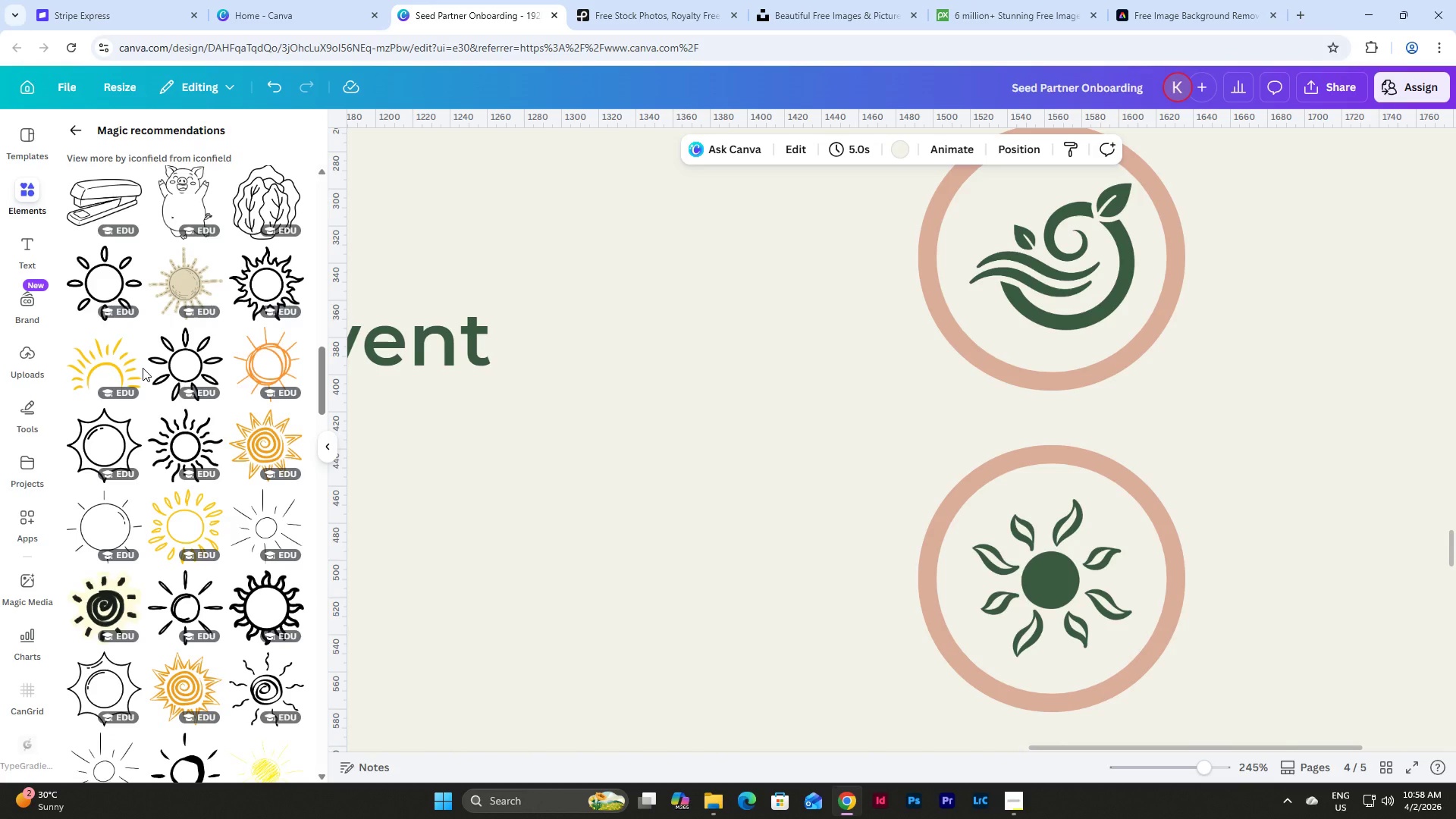 
wait(7.29)
 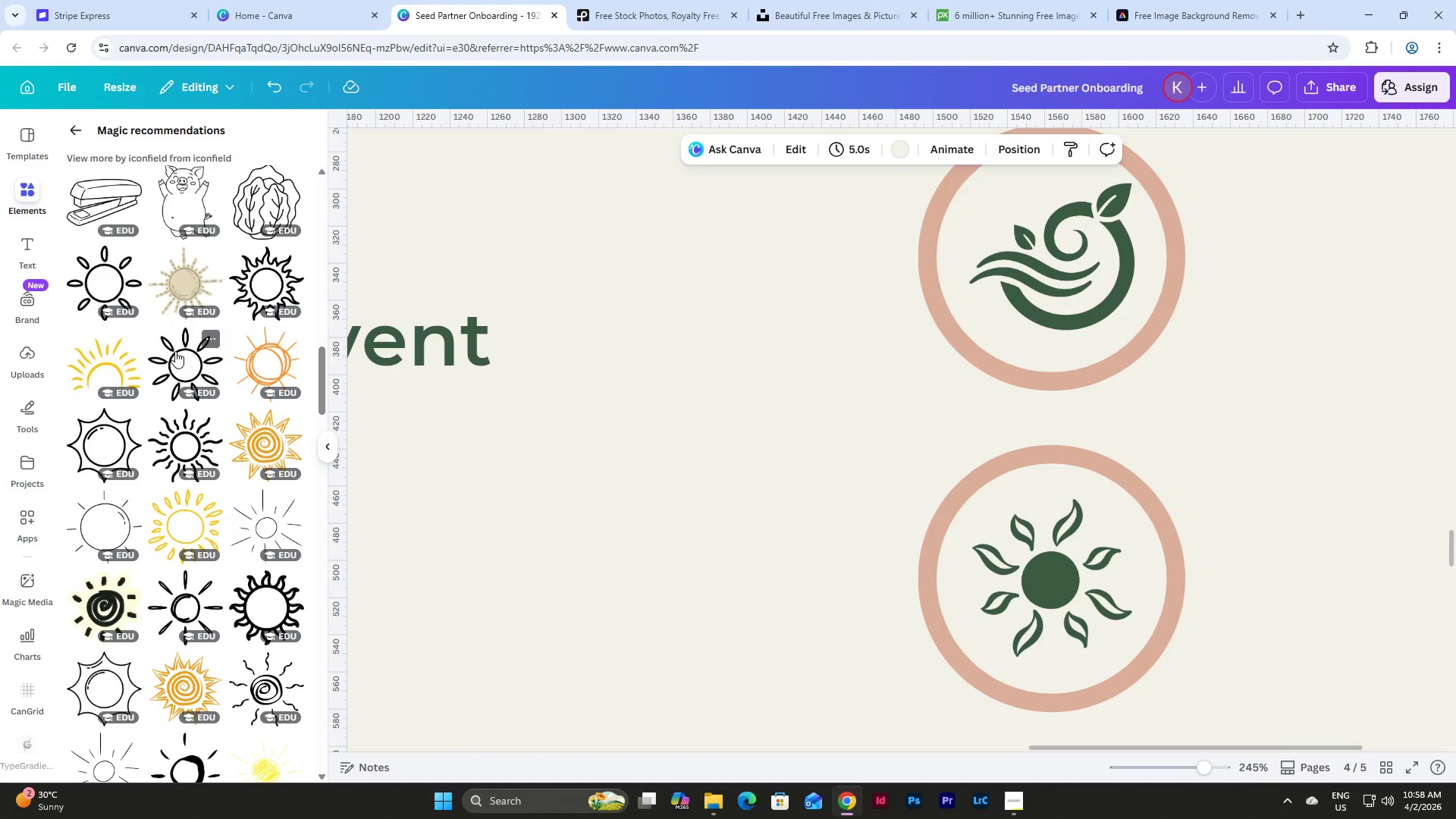 
scroll: coordinate [143, 368], scroll_direction: down, amount: 5.0
 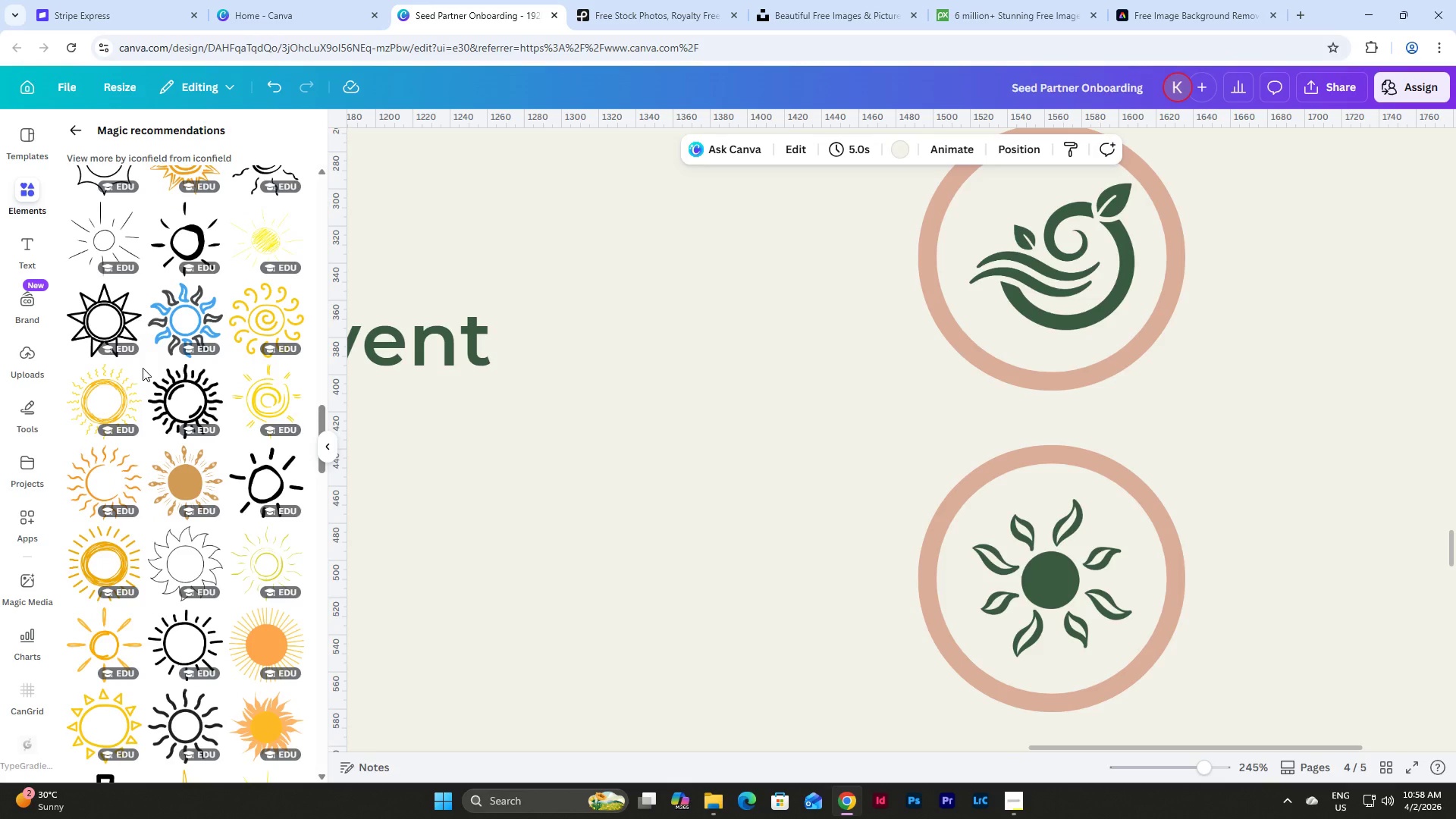 
scroll: coordinate [143, 368], scroll_direction: up, amount: 3.0
 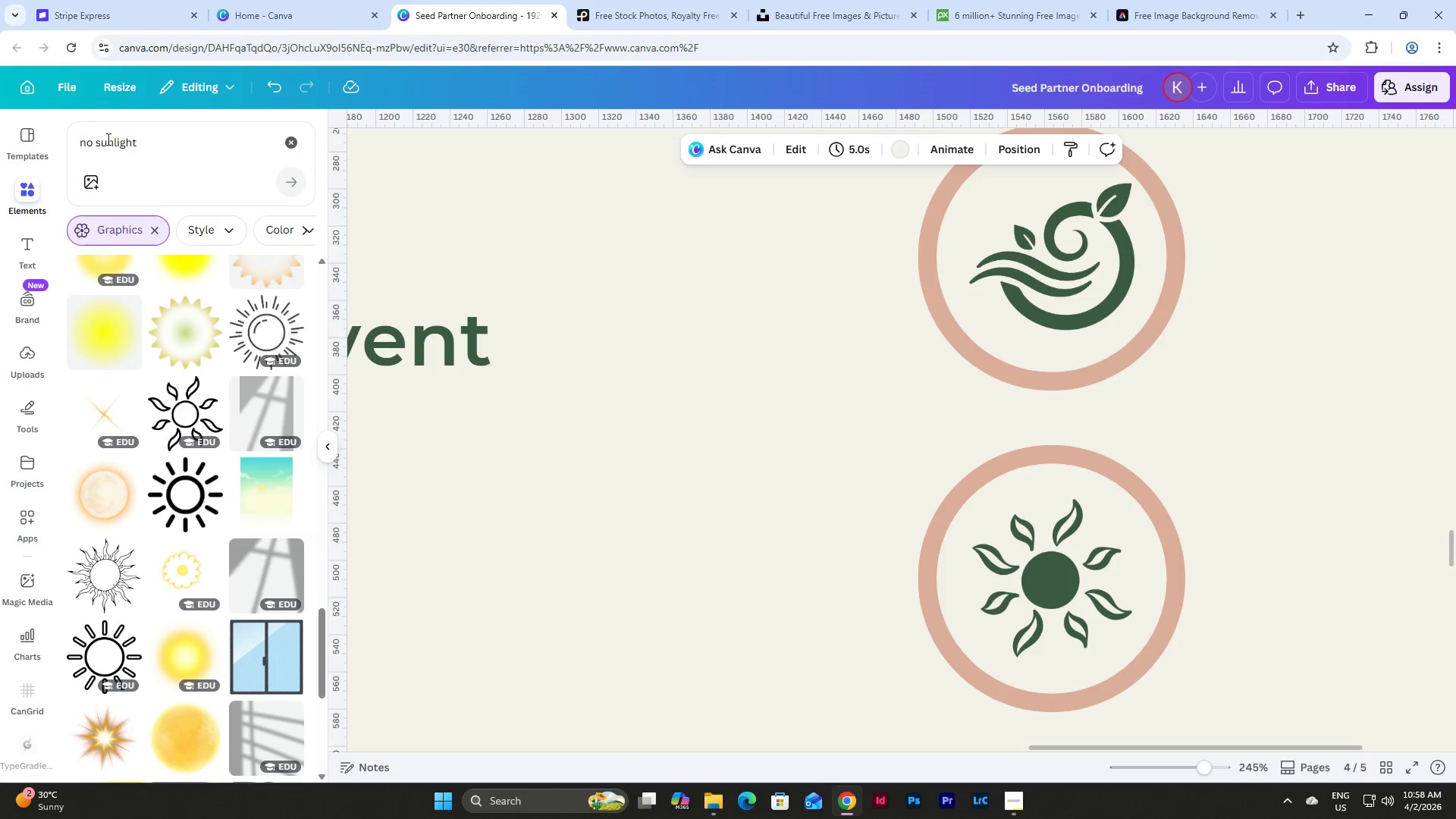 
left_click([214, 143])
 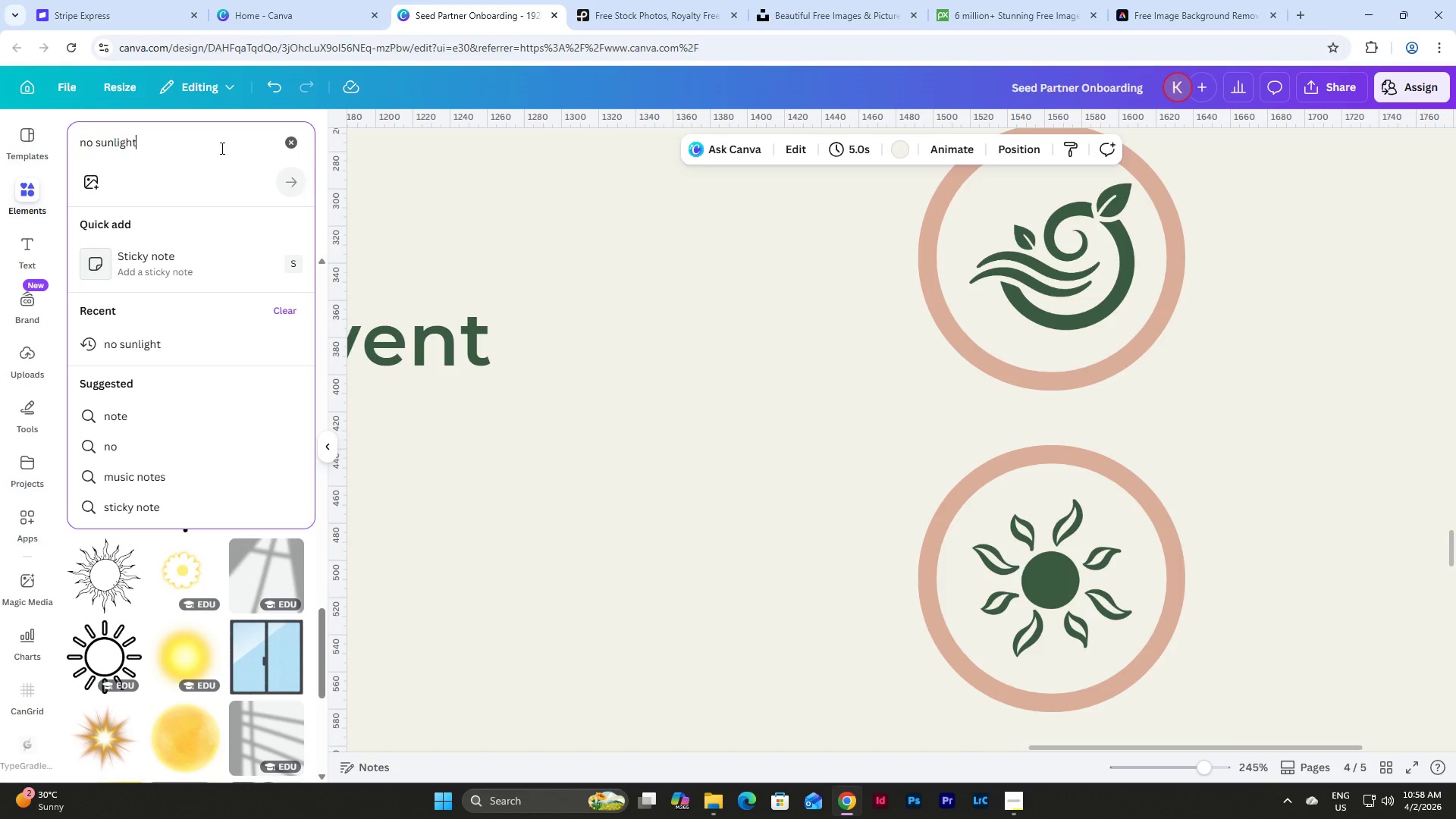 
left_click_drag(start_coordinate=[212, 149], to_coordinate=[60, 156])
 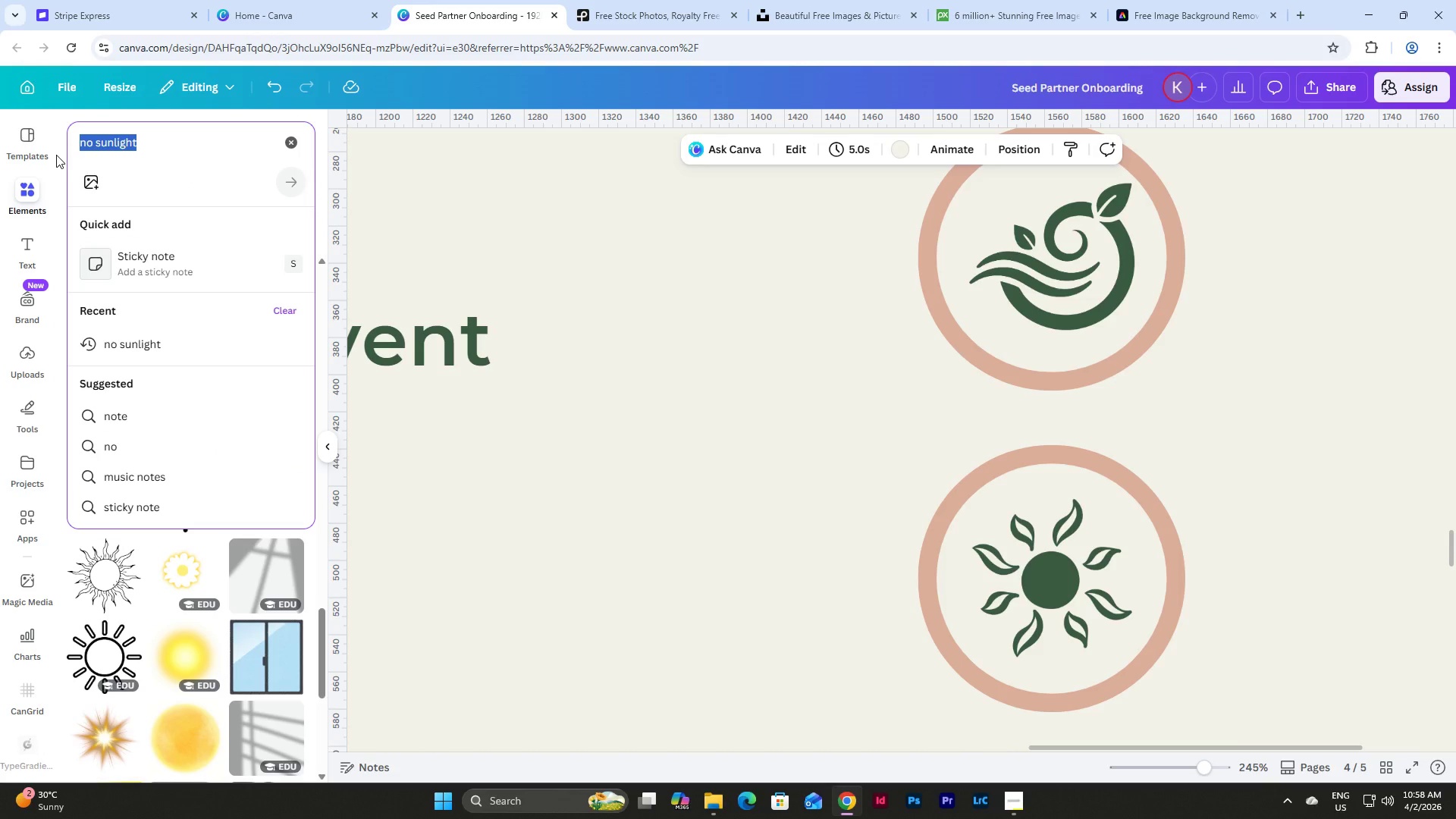 
type(no)
 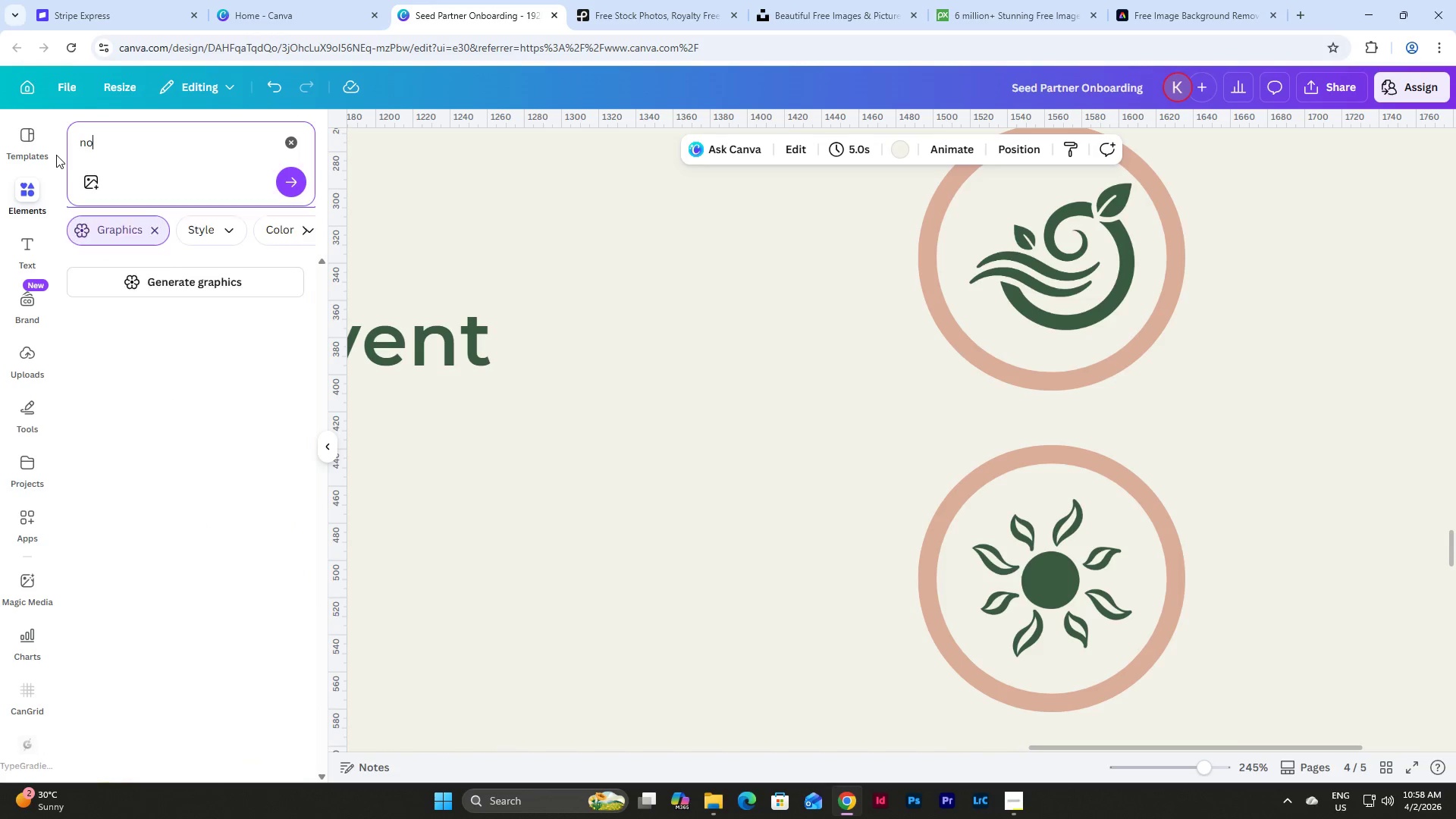 
key(Enter)
 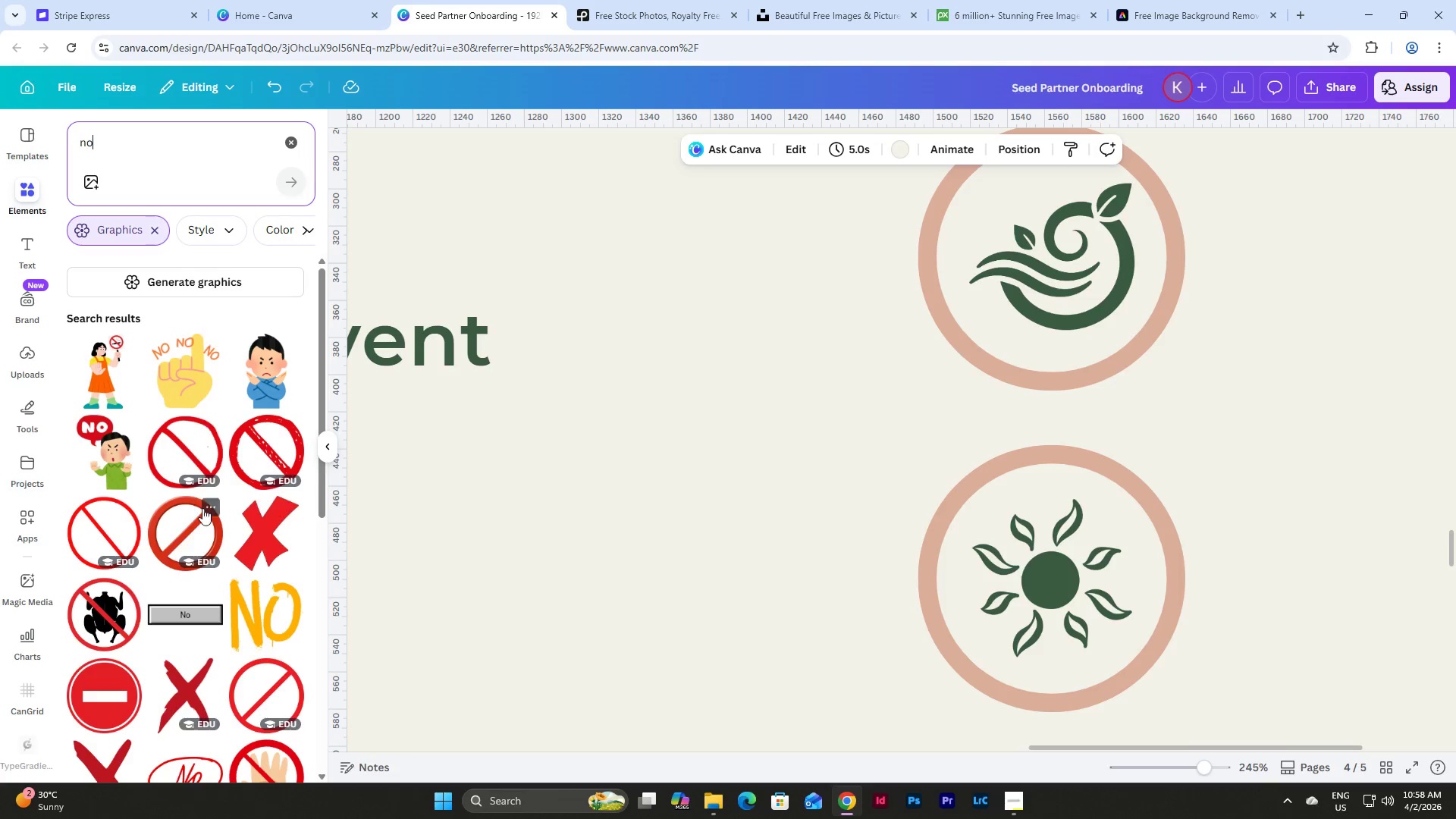 
left_click([182, 522])
 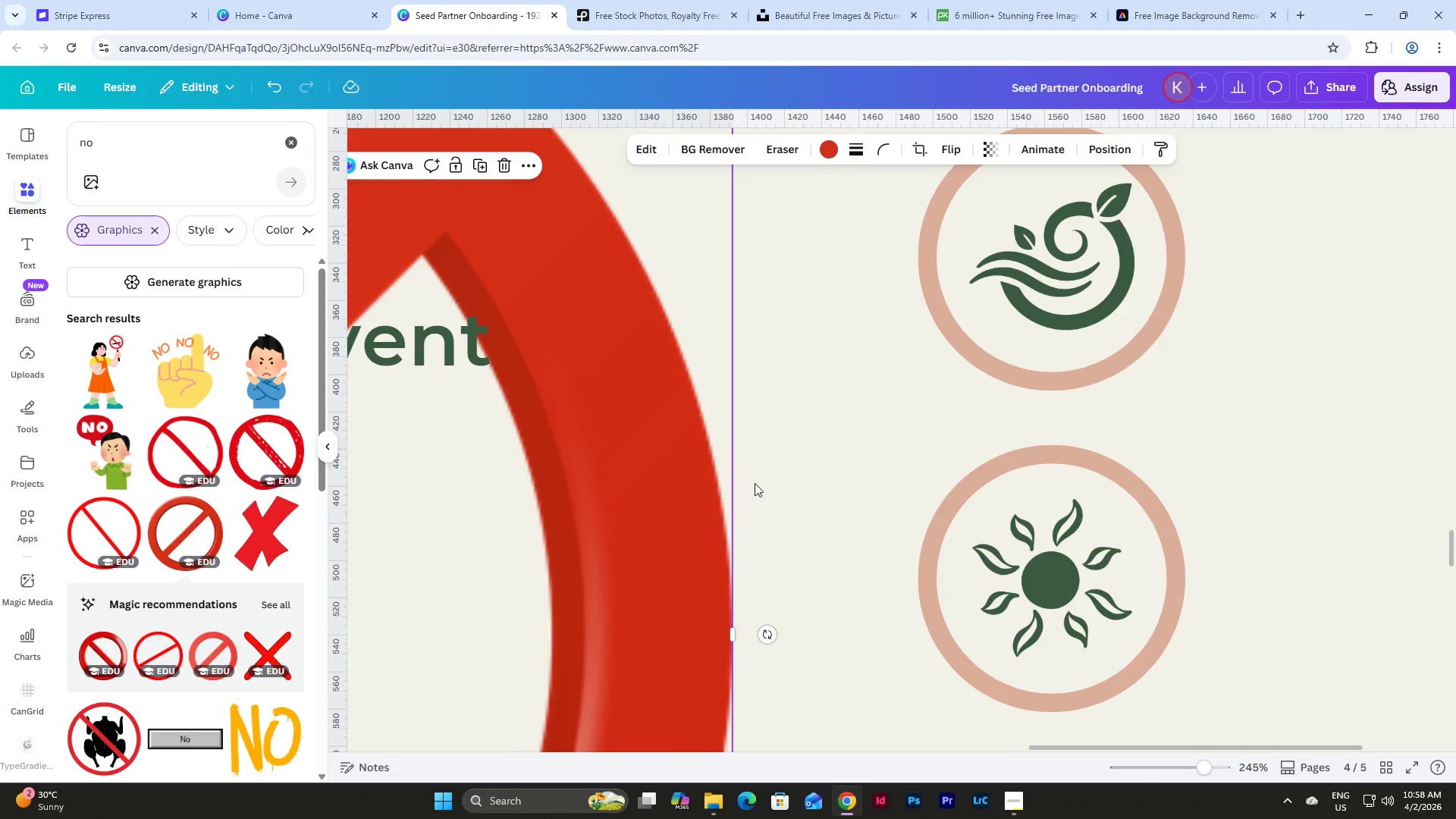 
key(Control+Z)
 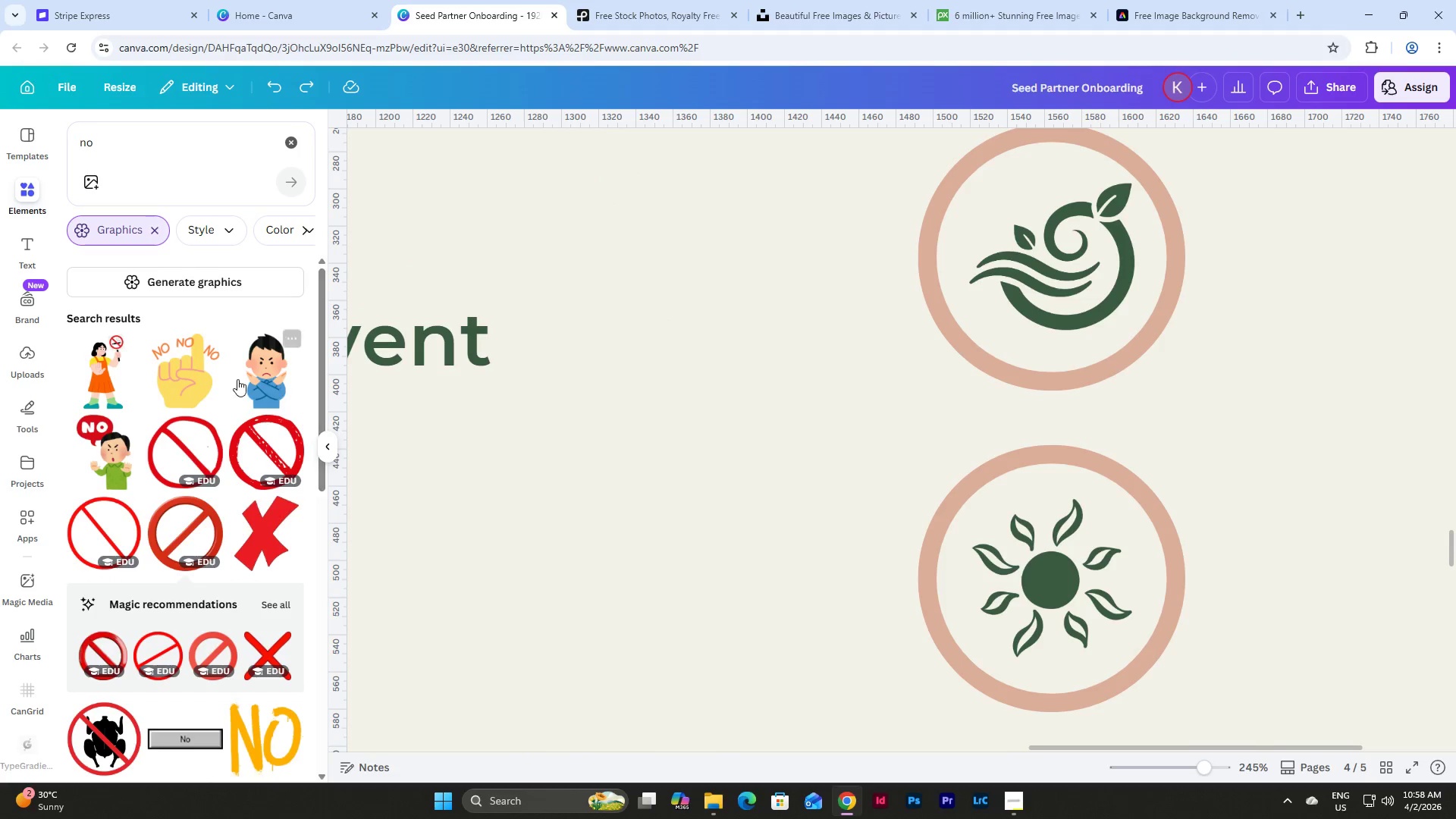 
scroll: coordinate [228, 382], scroll_direction: down, amount: 6.0
 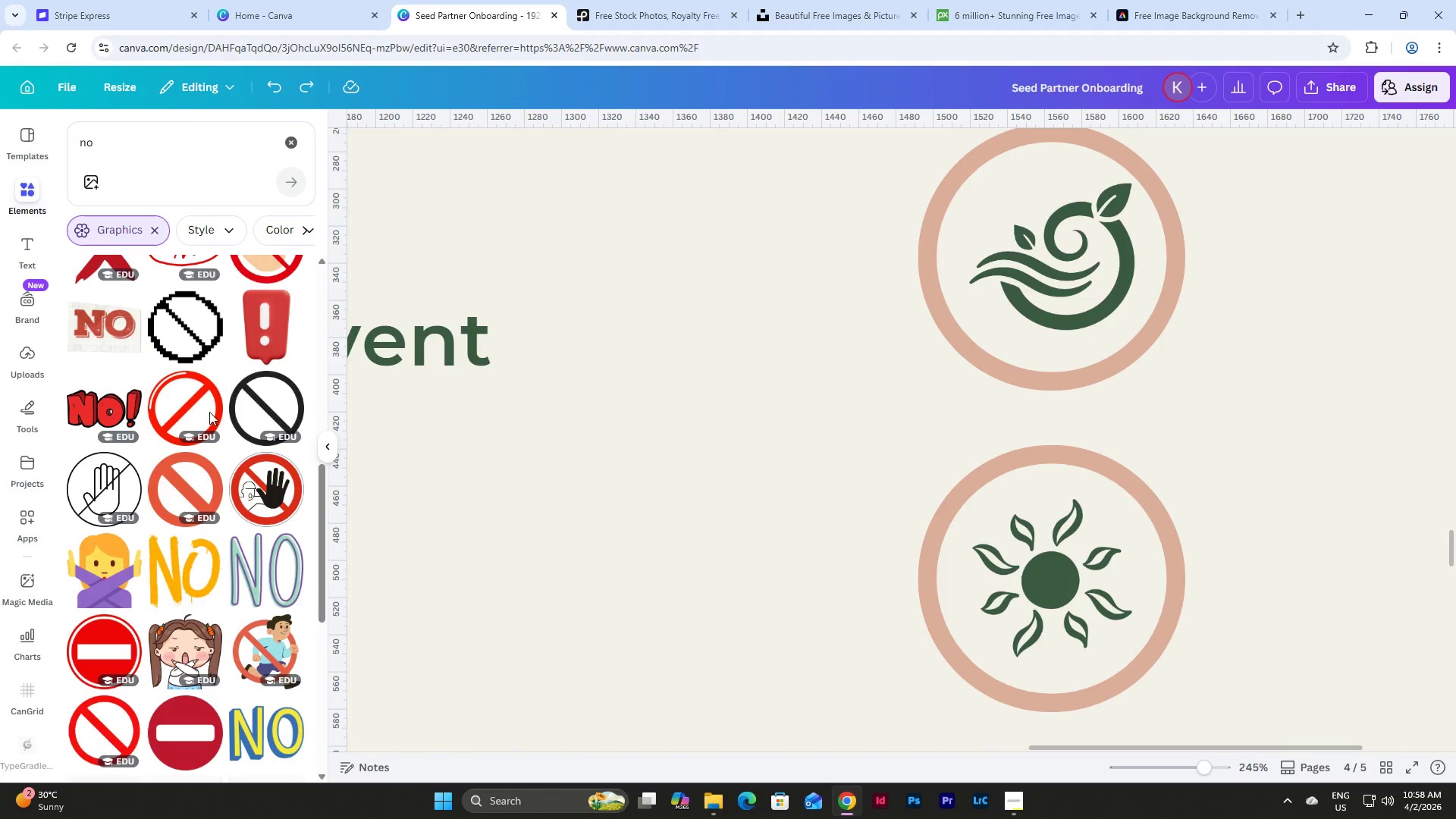 
left_click([175, 491])
 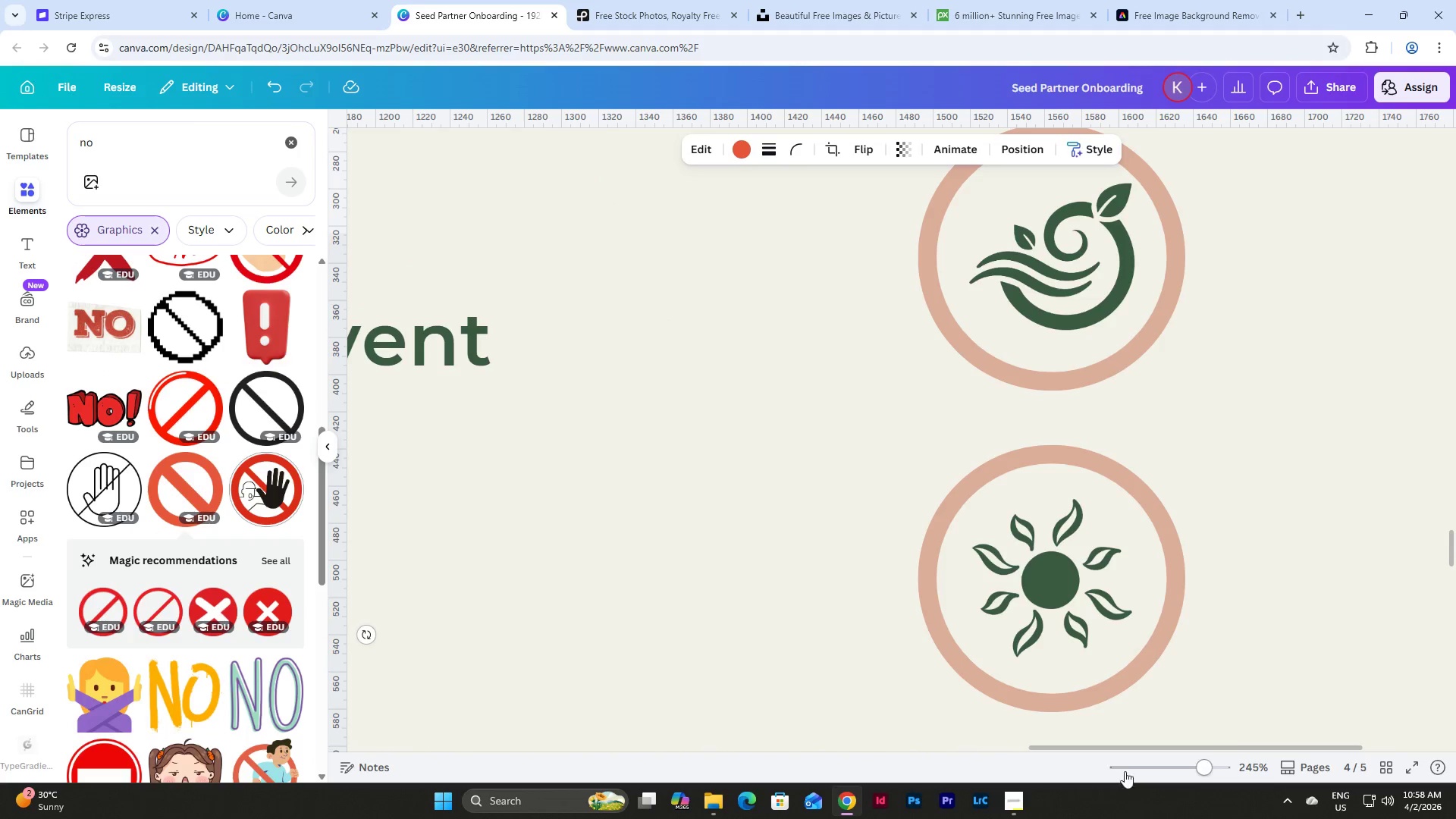 
left_click_drag(start_coordinate=[1119, 749], to_coordinate=[884, 723])
 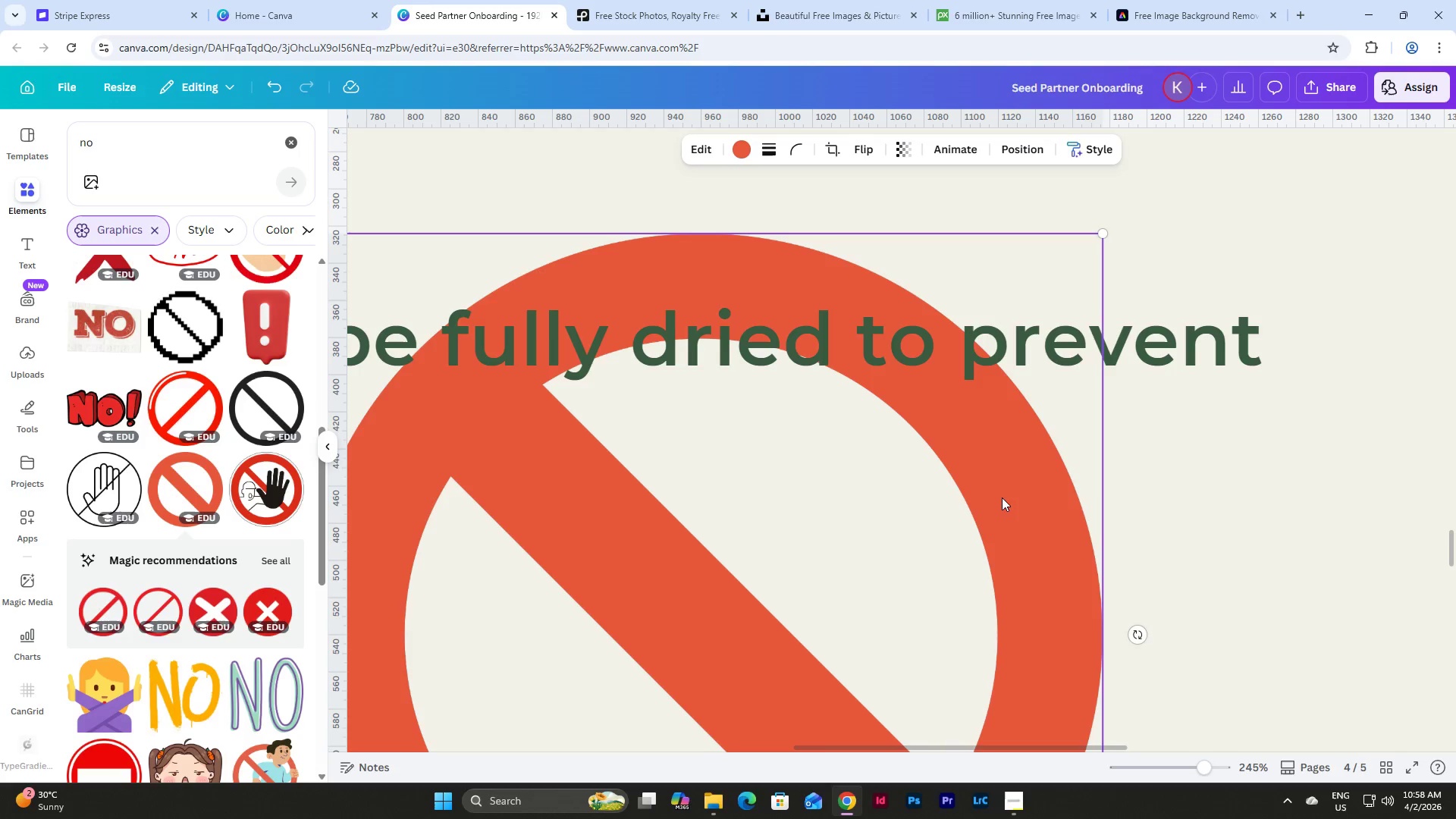 
left_click_drag(start_coordinate=[1002, 494], to_coordinate=[1161, 491])
 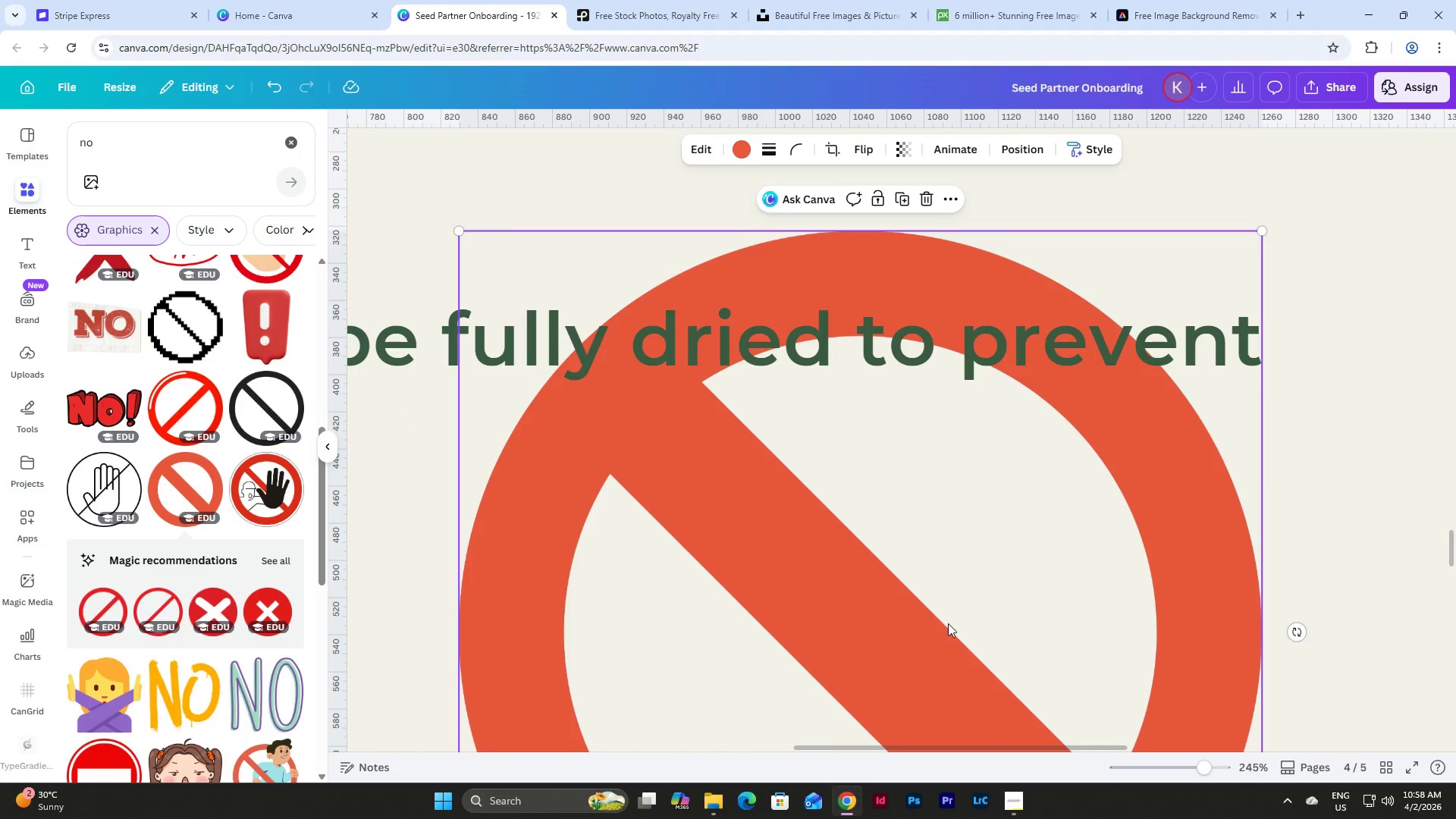 
key(Control+Z)
 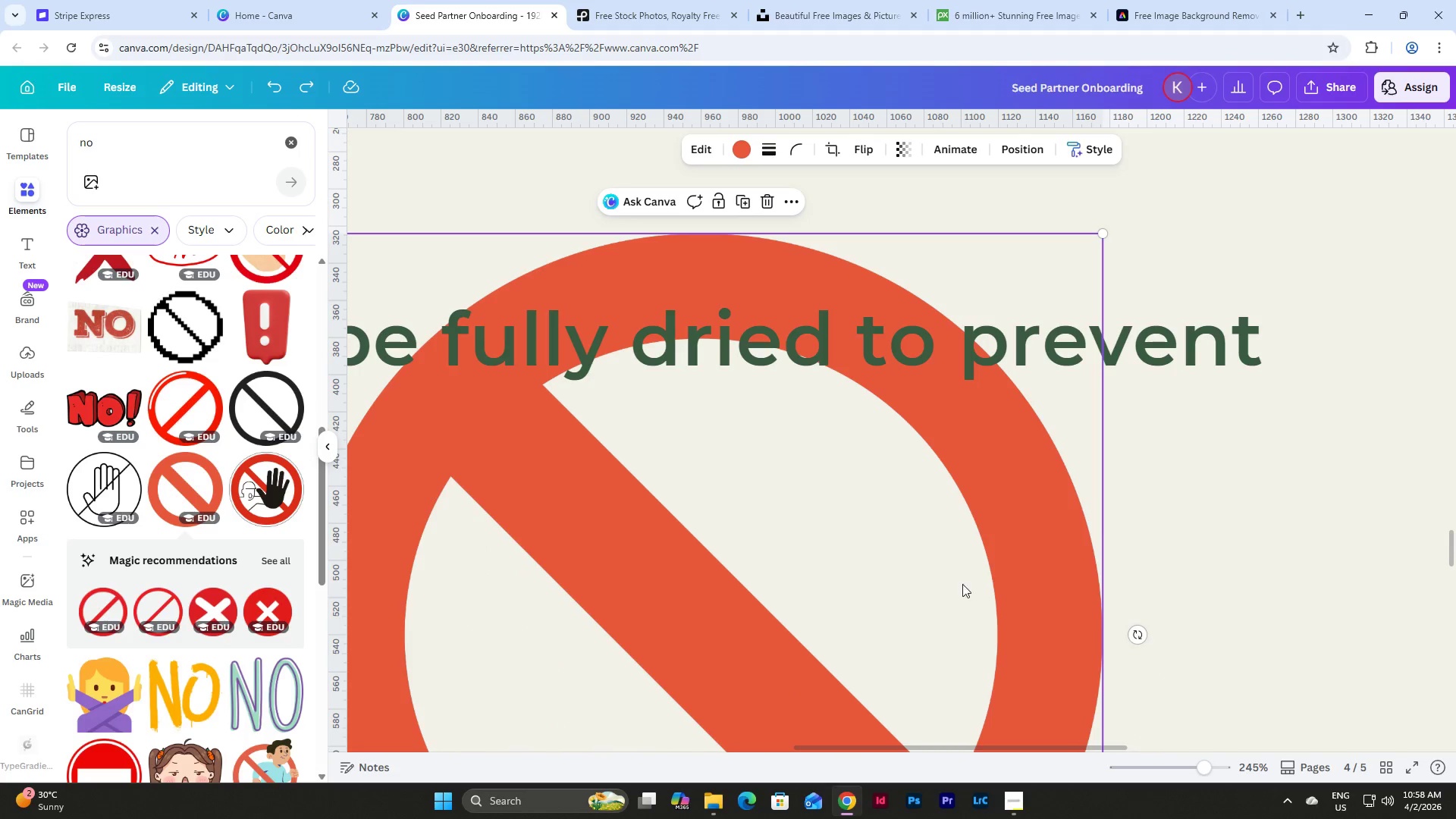 
hold_key(key=ShiftLeft, duration=0.7)
scroll: coordinate [908, 539], scroll_direction: down, amount: 5.0
 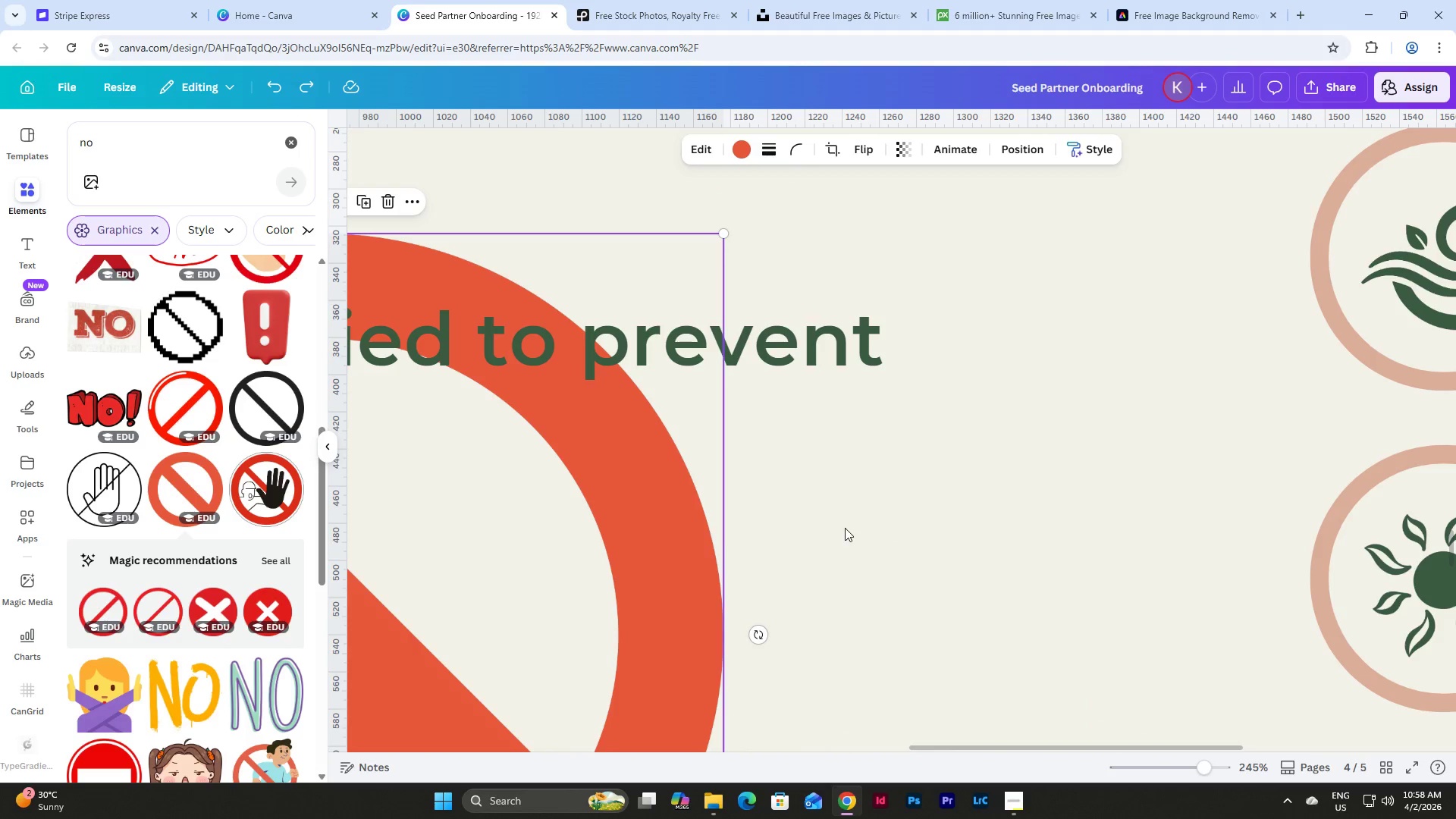 
hold_key(key=ControlLeft, duration=0.86)
scroll: coordinate [845, 528], scroll_direction: down, amount: 5.0
 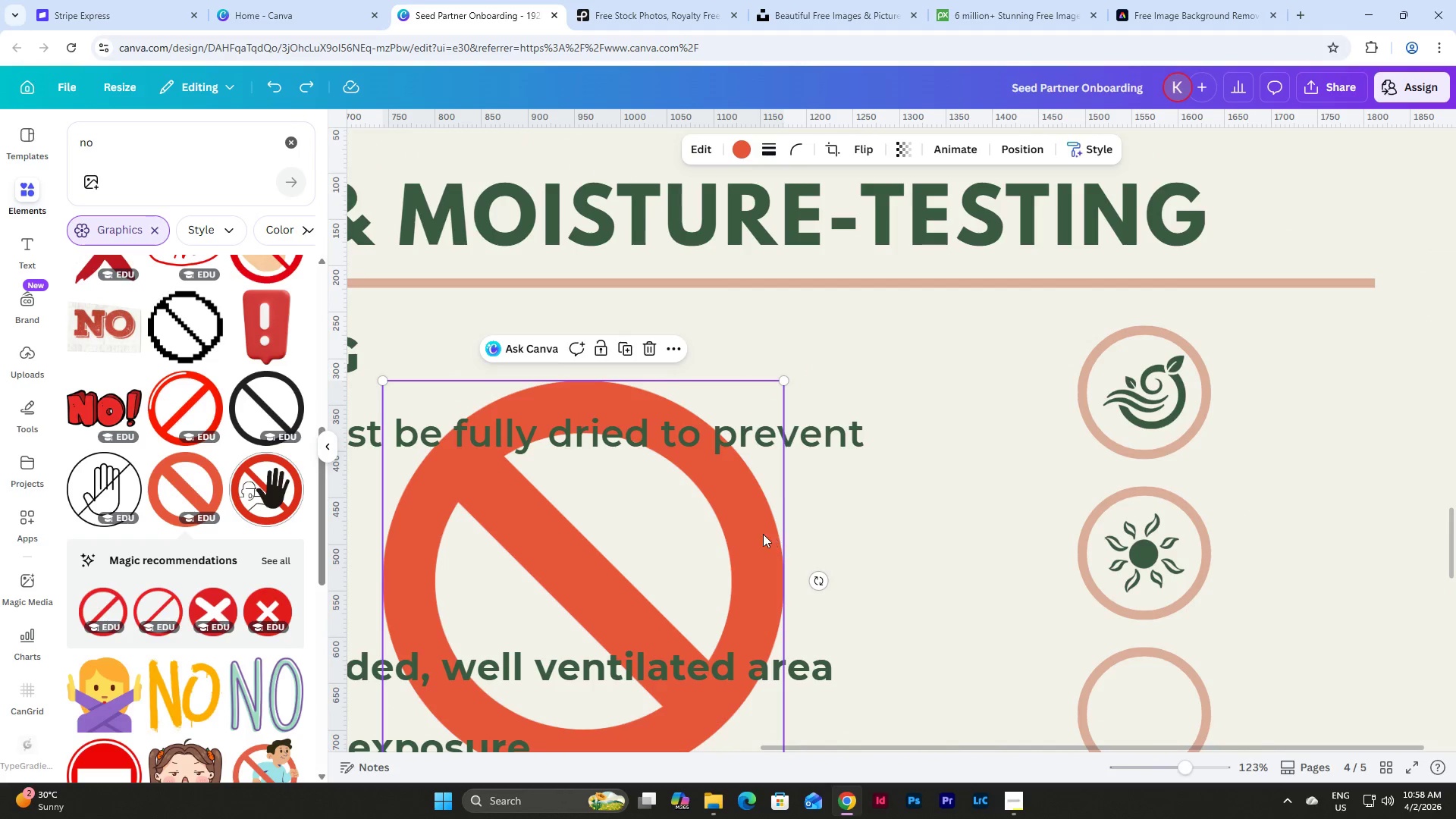 
left_click_drag(start_coordinate=[747, 534], to_coordinate=[1263, 474])
 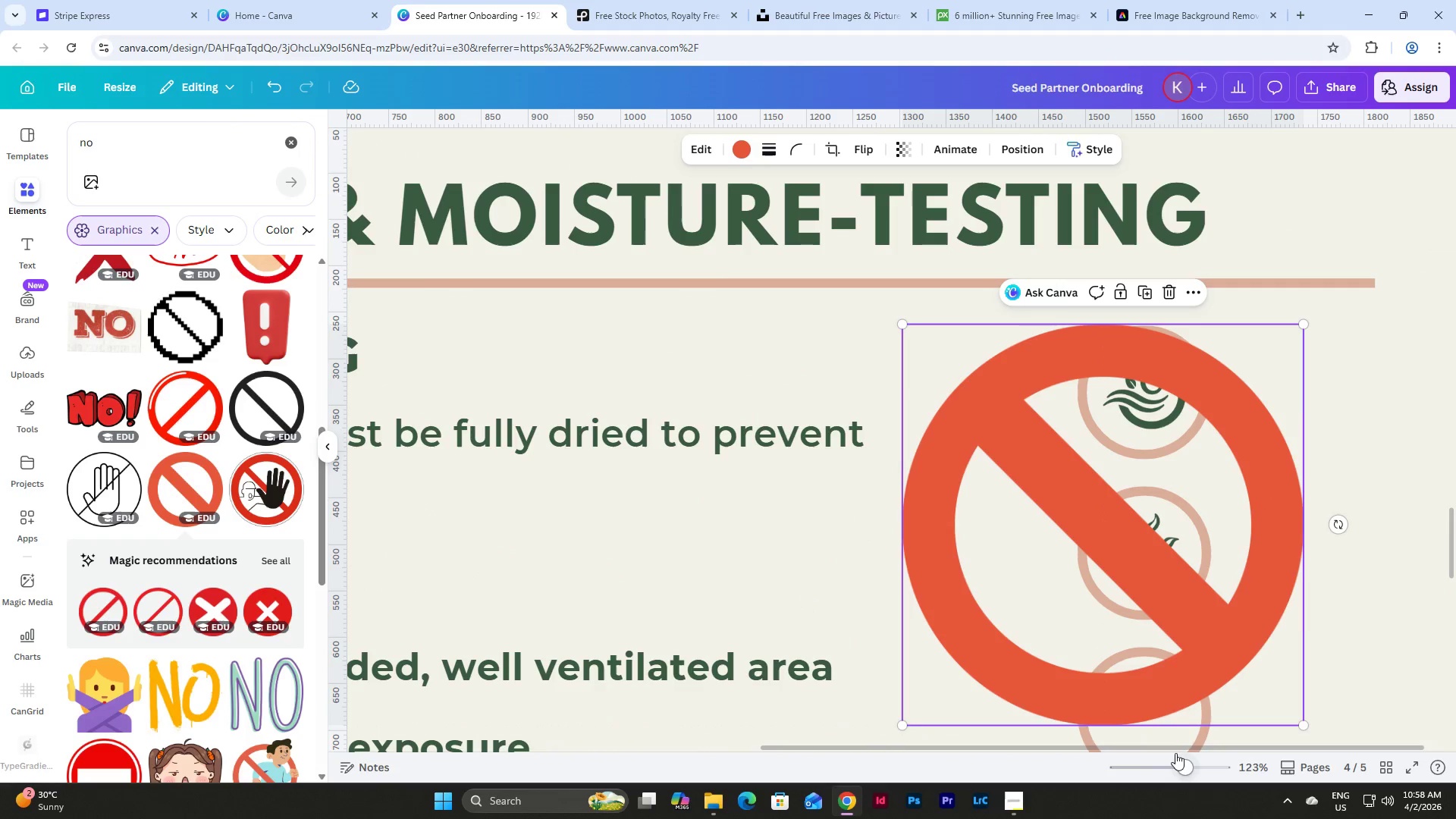 
left_click_drag(start_coordinate=[1166, 749], to_coordinate=[1285, 742])
 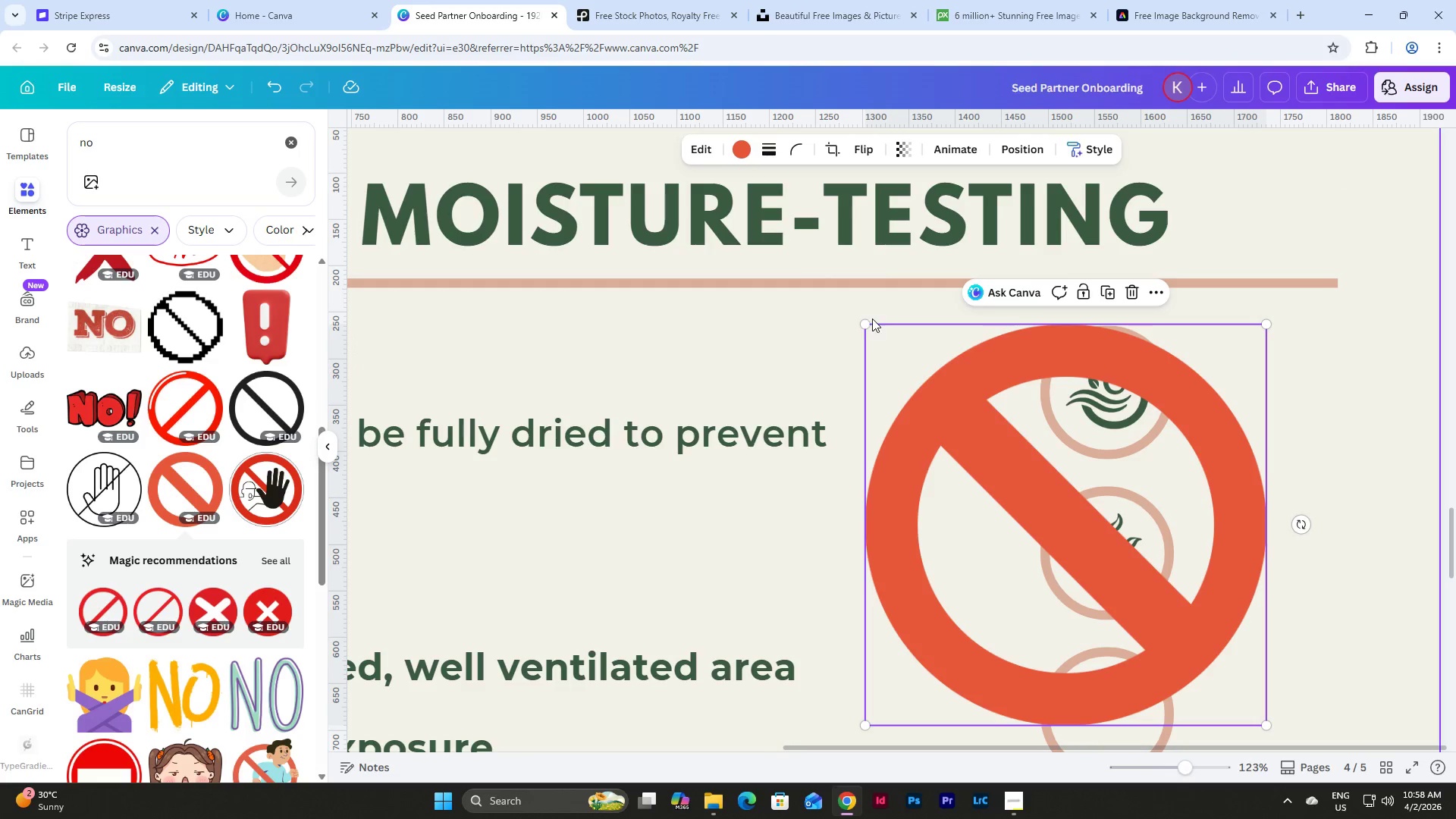 
left_click_drag(start_coordinate=[864, 322], to_coordinate=[1194, 659])
 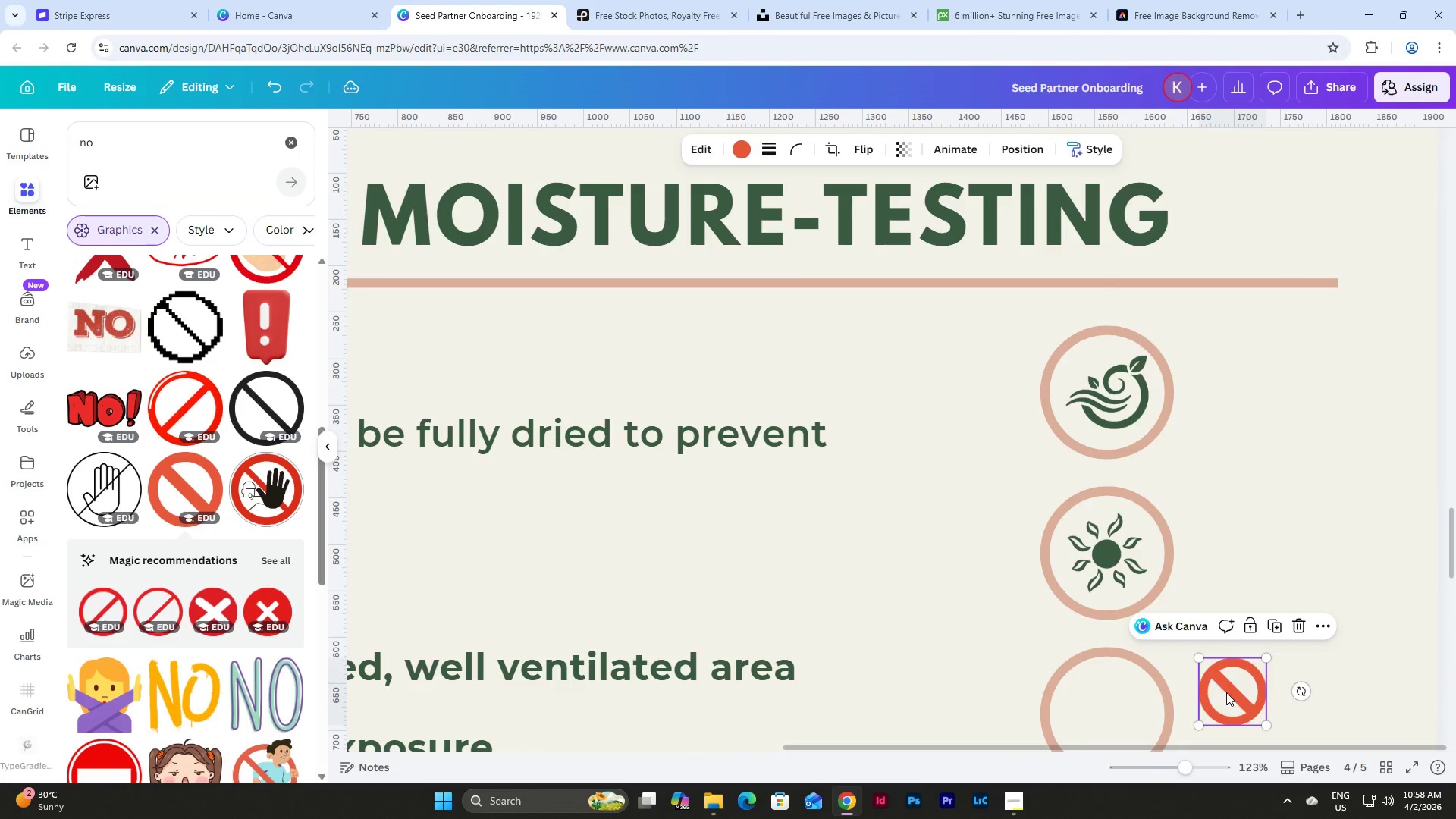 
left_click_drag(start_coordinate=[1228, 692], to_coordinate=[1102, 550])
 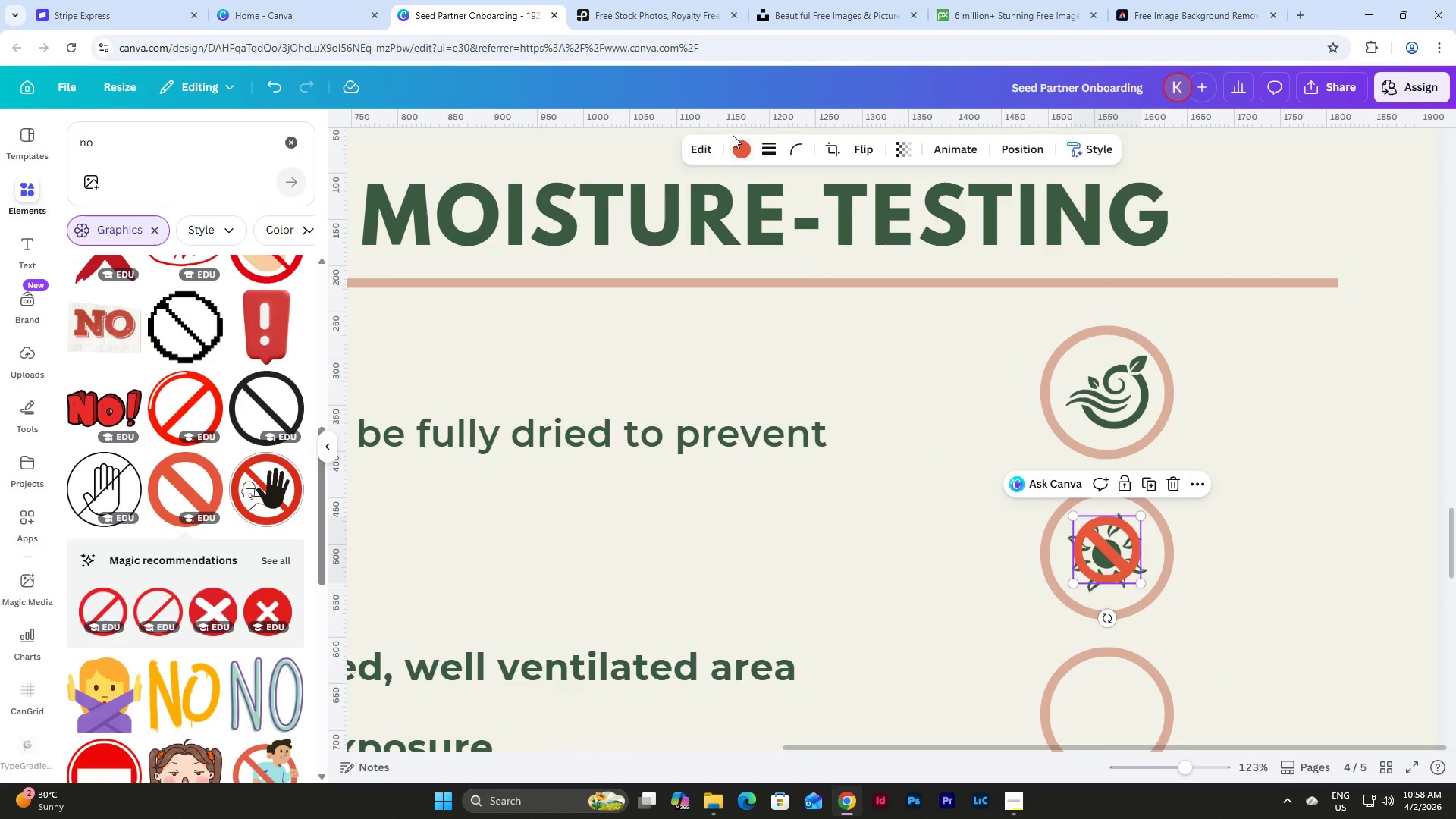 
double_click([742, 150])
 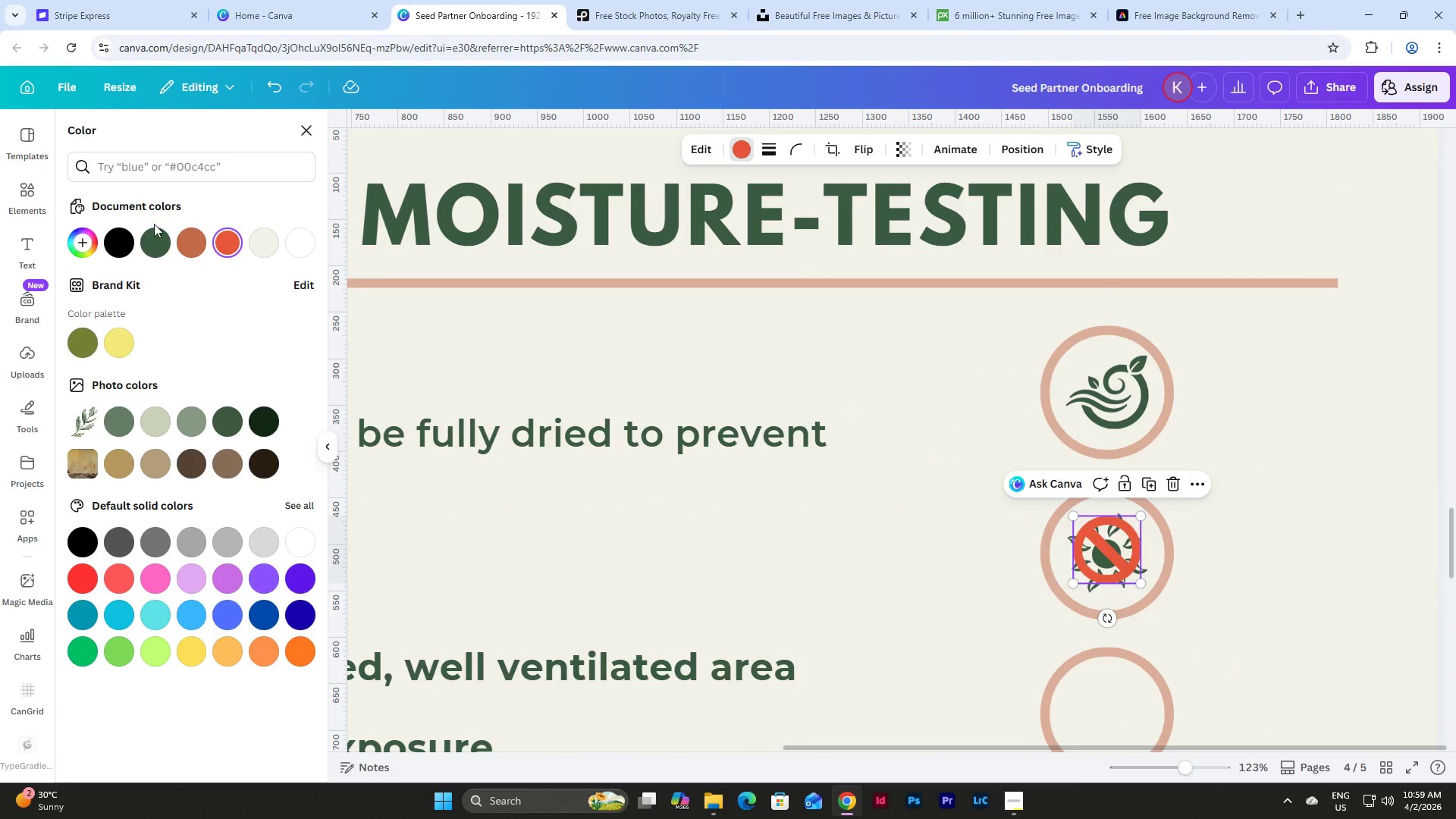 
left_click([162, 239])
 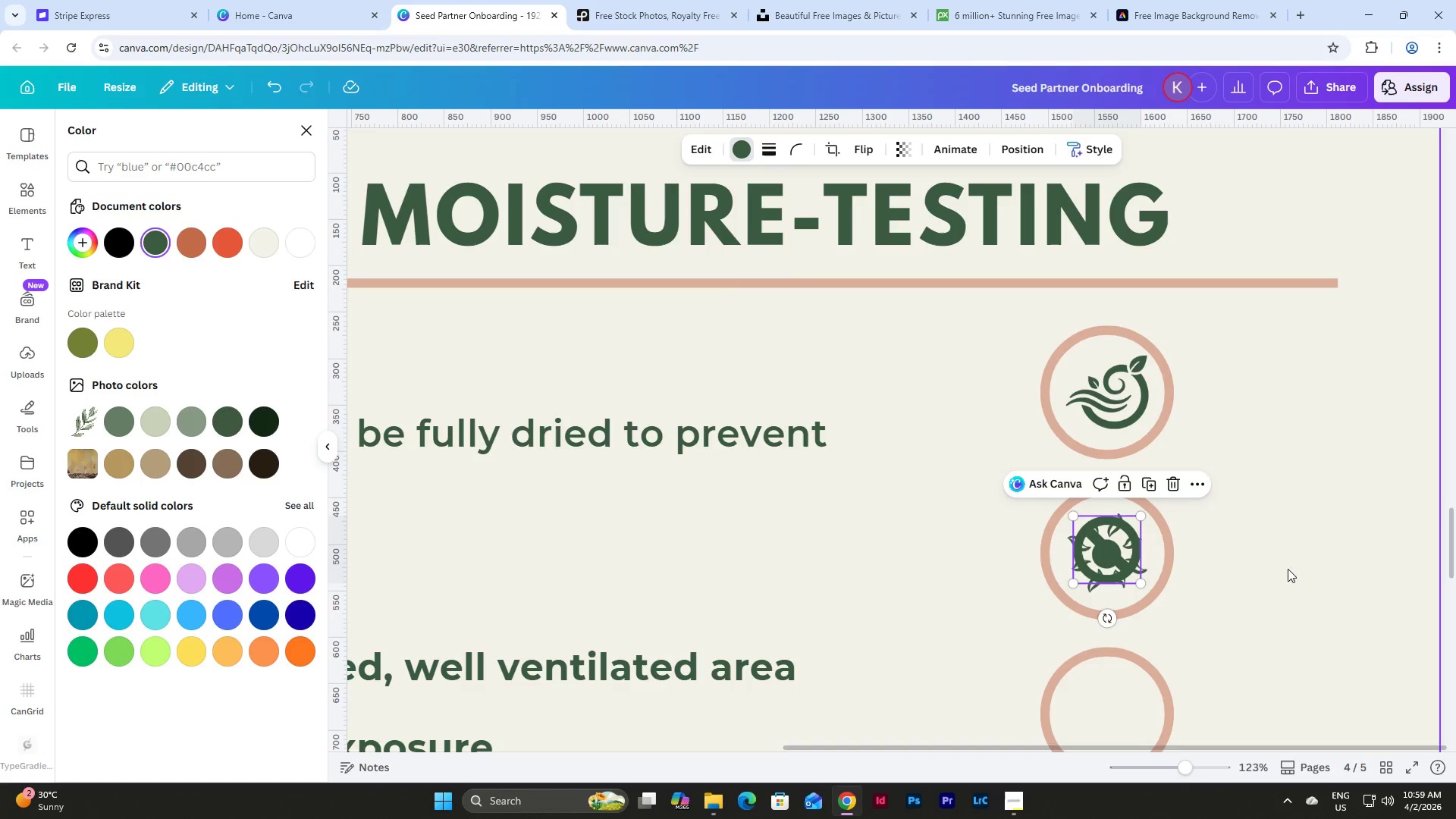 
left_click([1171, 484])
 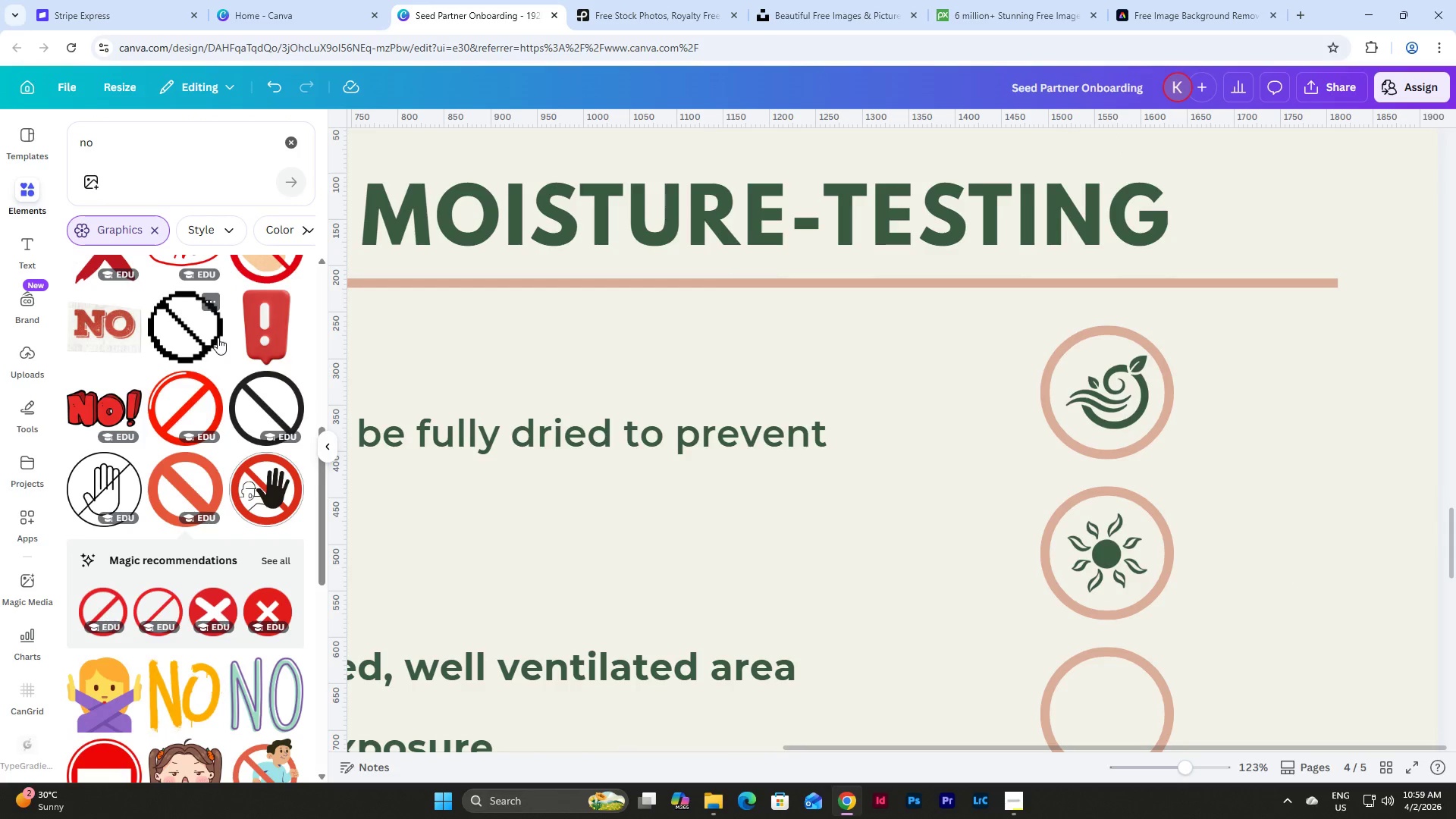 
scroll: coordinate [218, 337], scroll_direction: down, amount: 3.0
 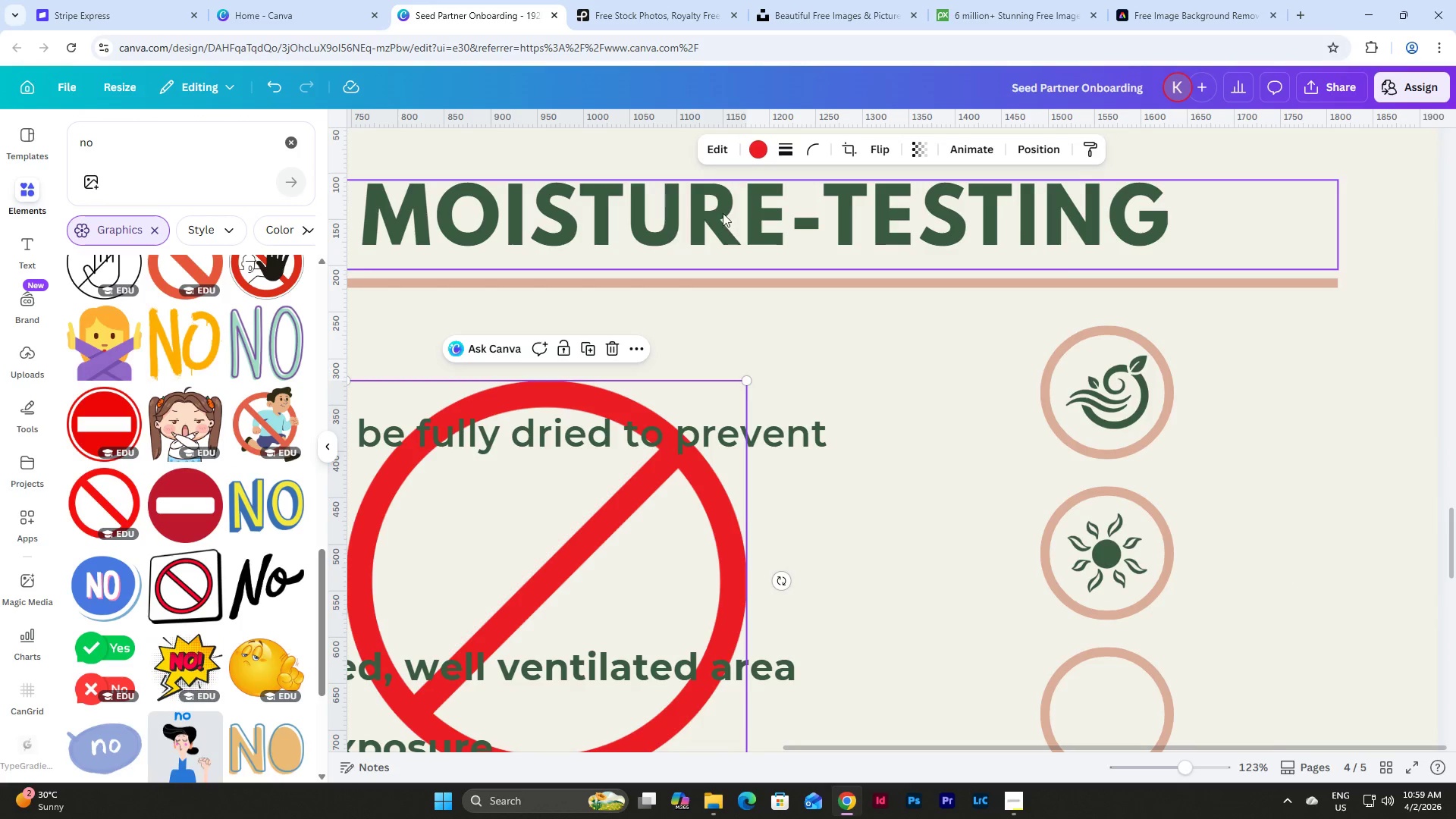 
left_click([744, 151])
 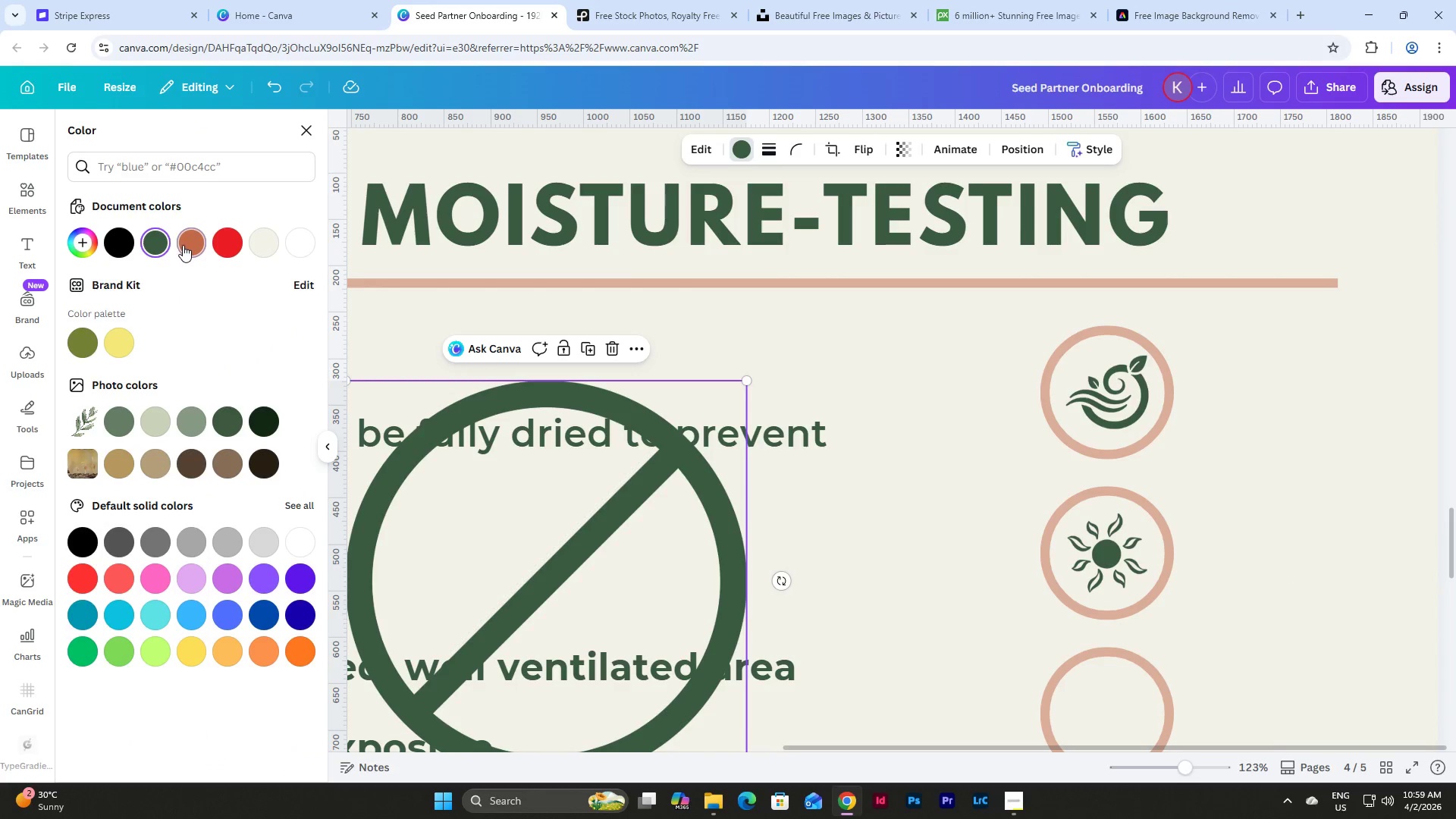 
left_click_drag(start_coordinate=[557, 554], to_coordinate=[1125, 519])
 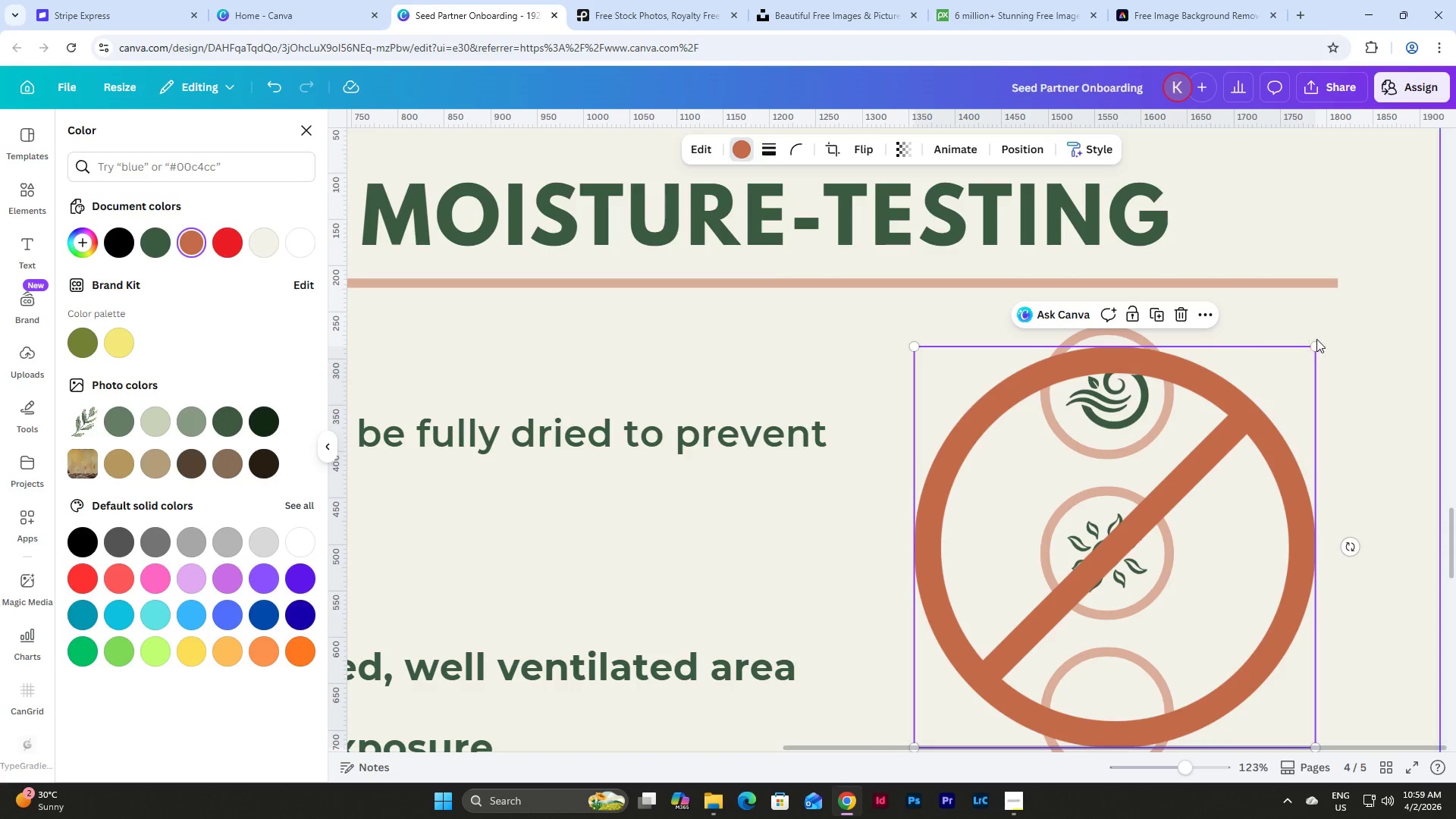 
left_click_drag(start_coordinate=[1316, 340], to_coordinate=[968, 699])
 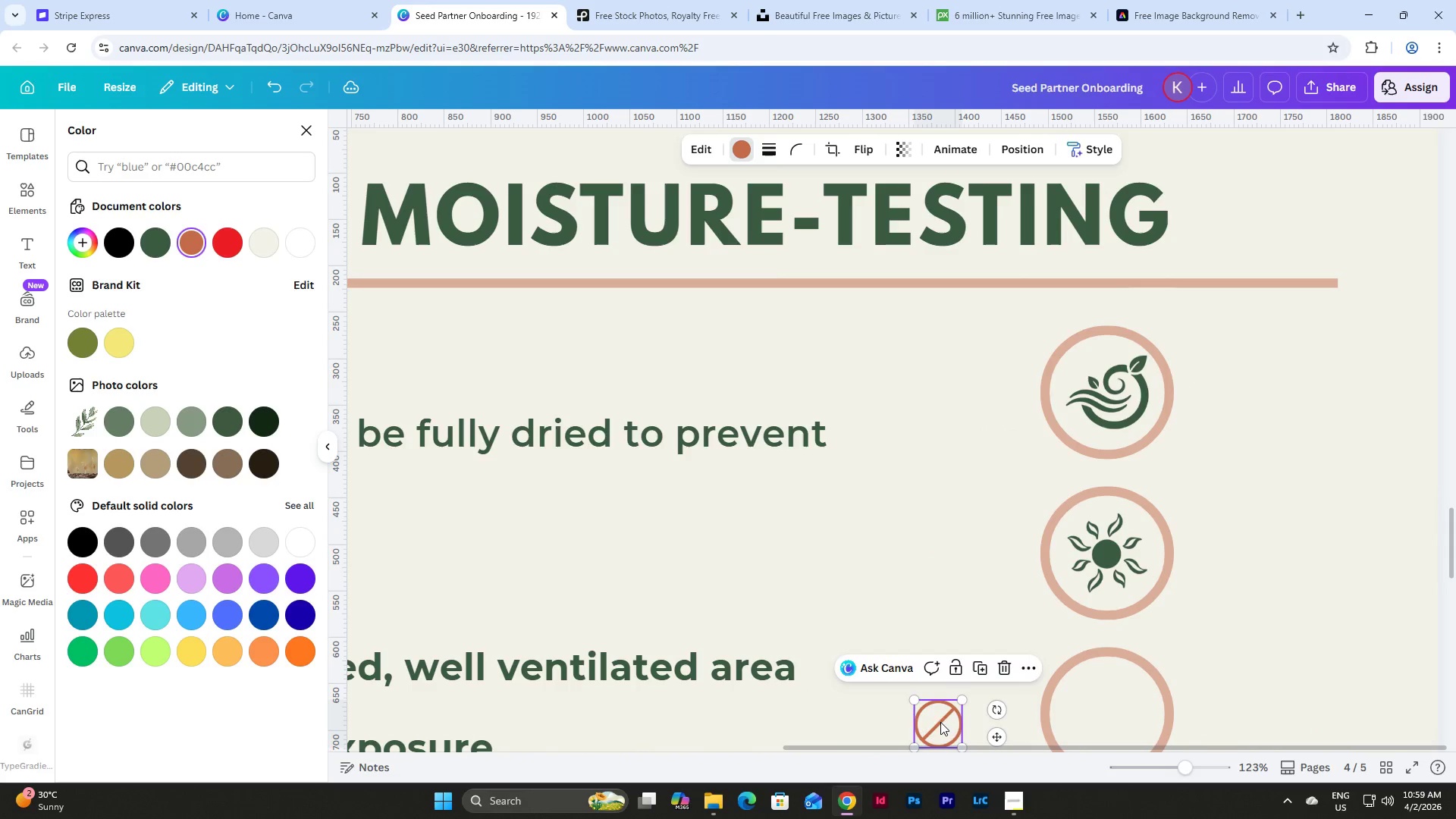 
left_click_drag(start_coordinate=[939, 722], to_coordinate=[1105, 551])
 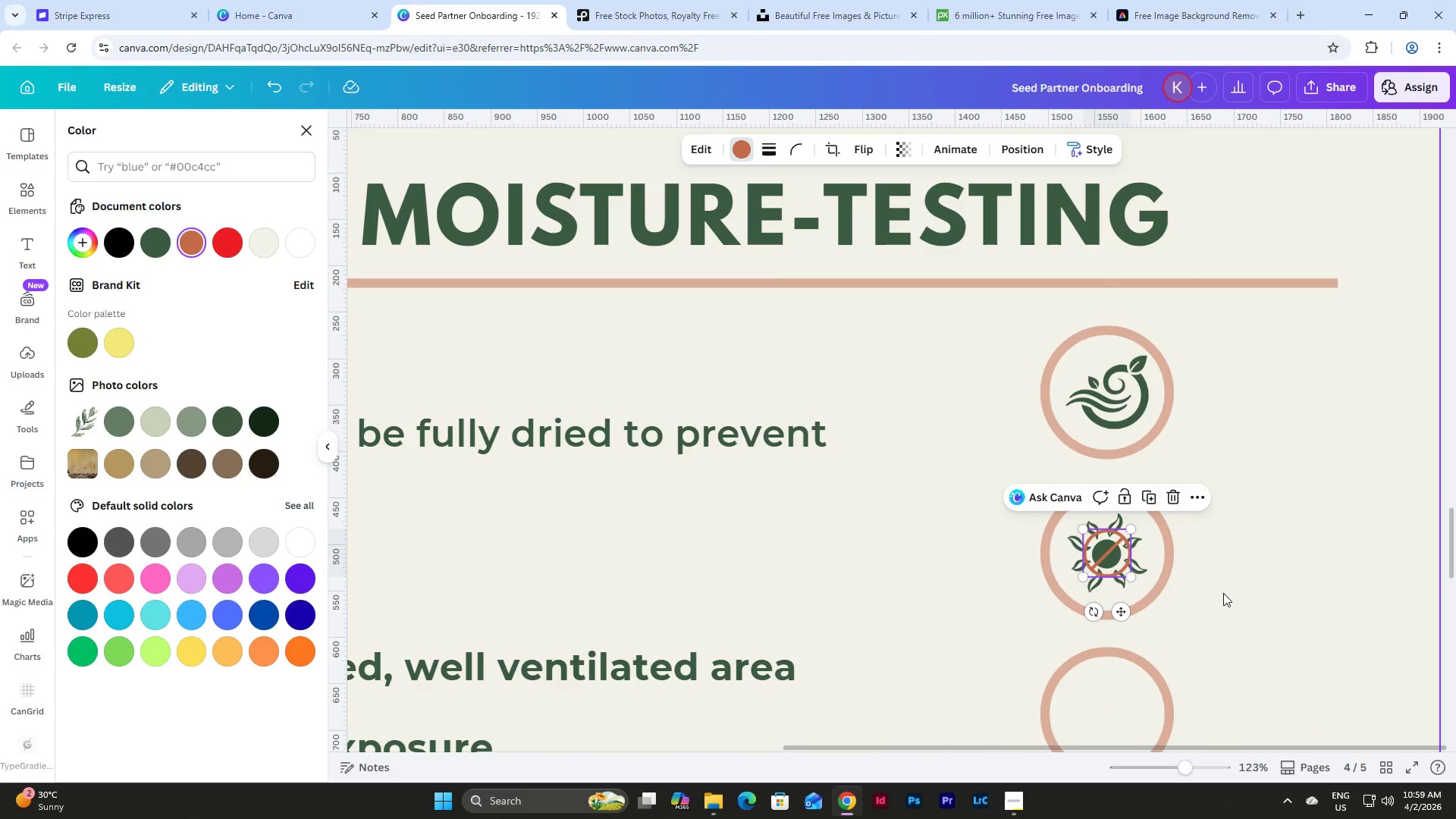 
left_click([1223, 593])
 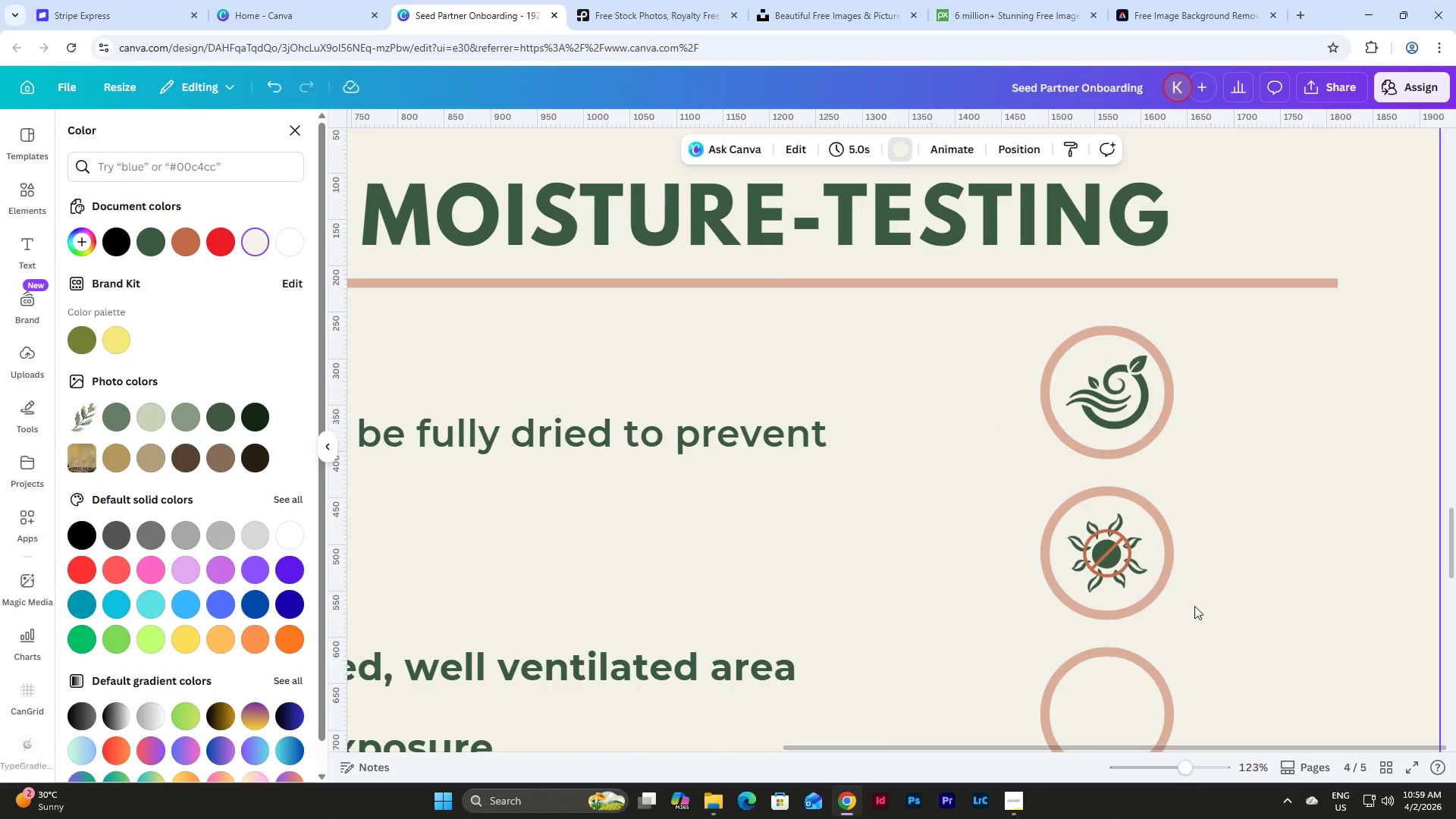 
left_click([1123, 558])
 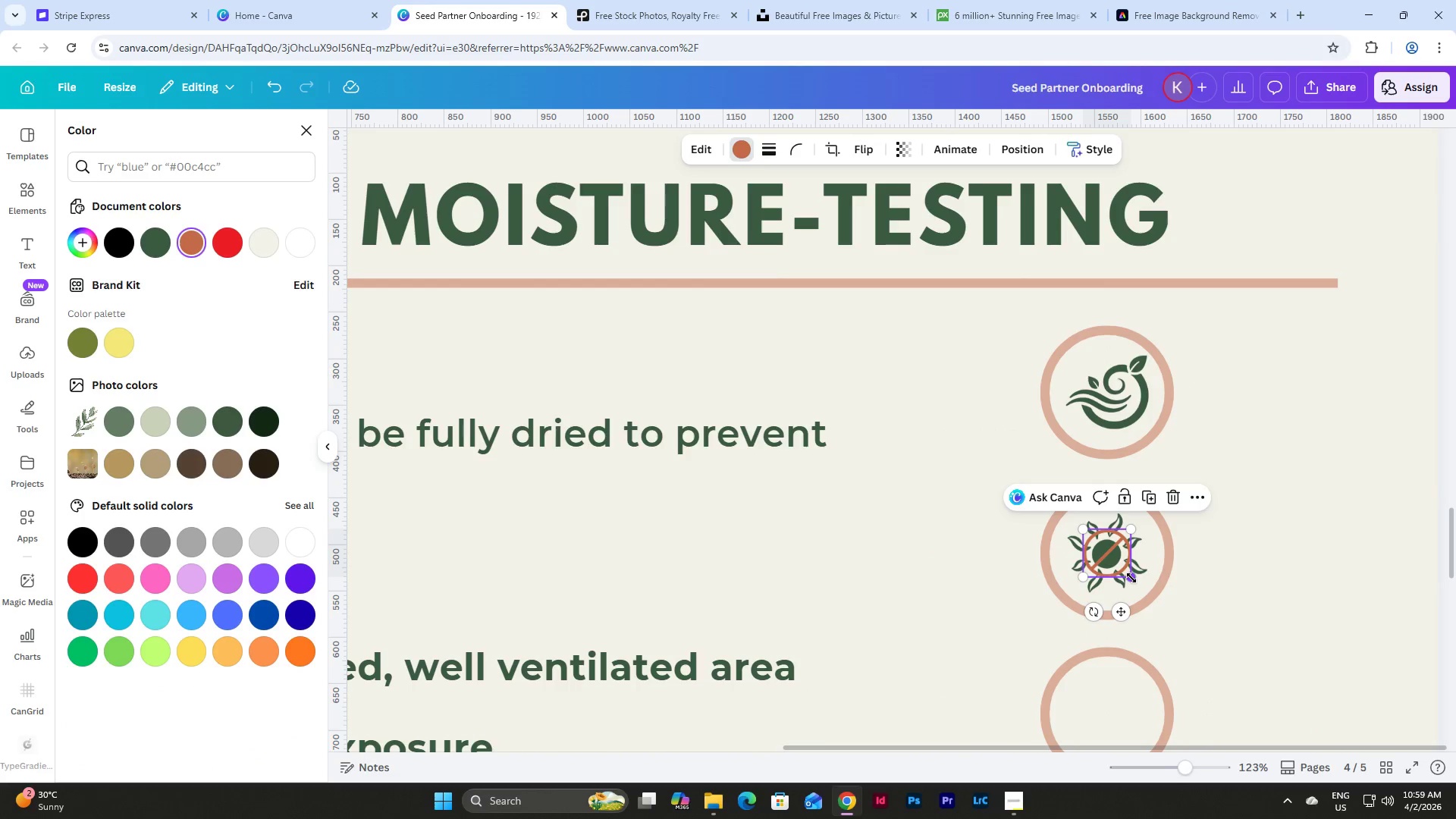 
left_click_drag(start_coordinate=[1131, 578], to_coordinate=[1157, 603])
 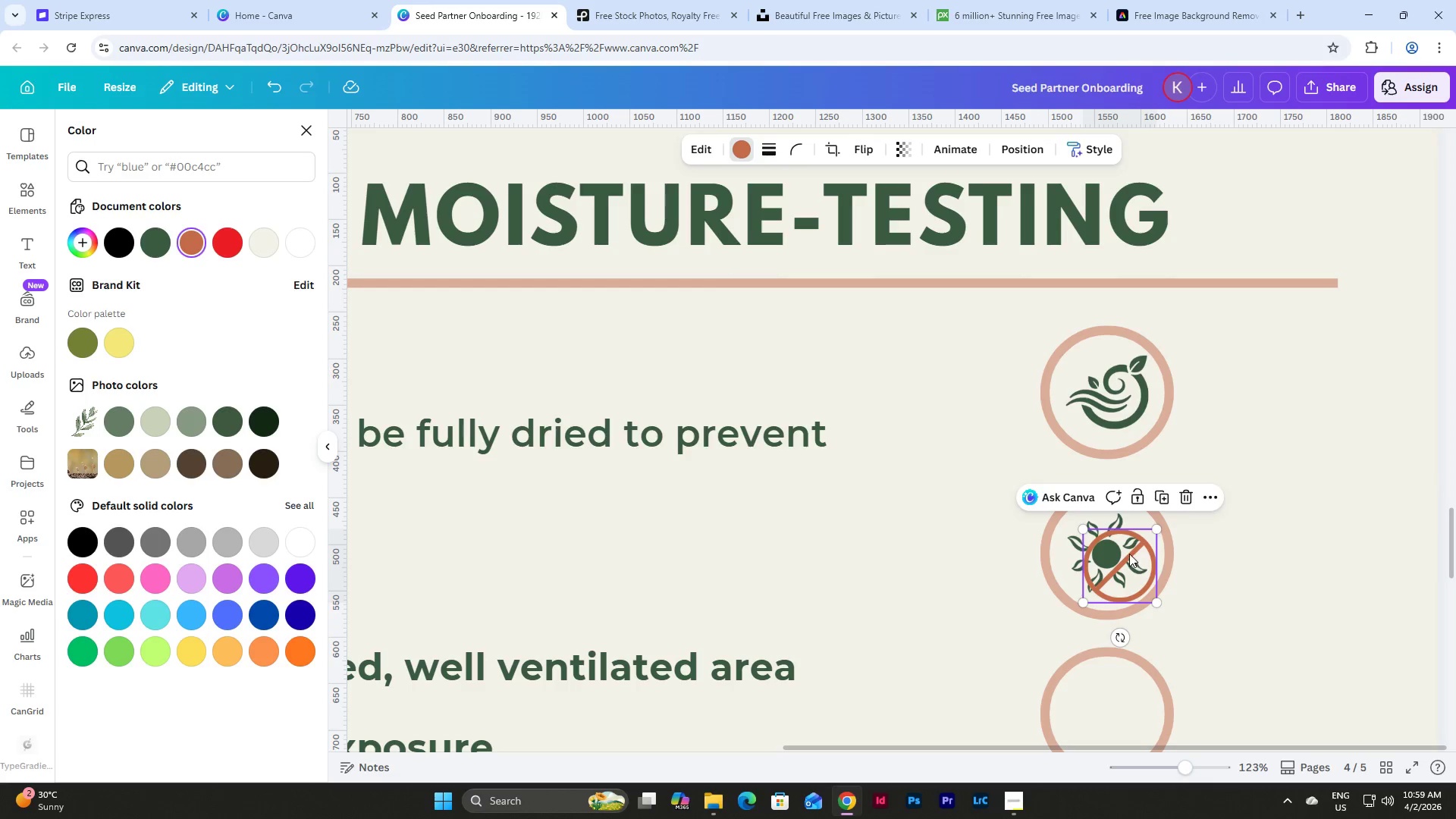 
left_click_drag(start_coordinate=[1129, 554], to_coordinate=[1116, 541])
 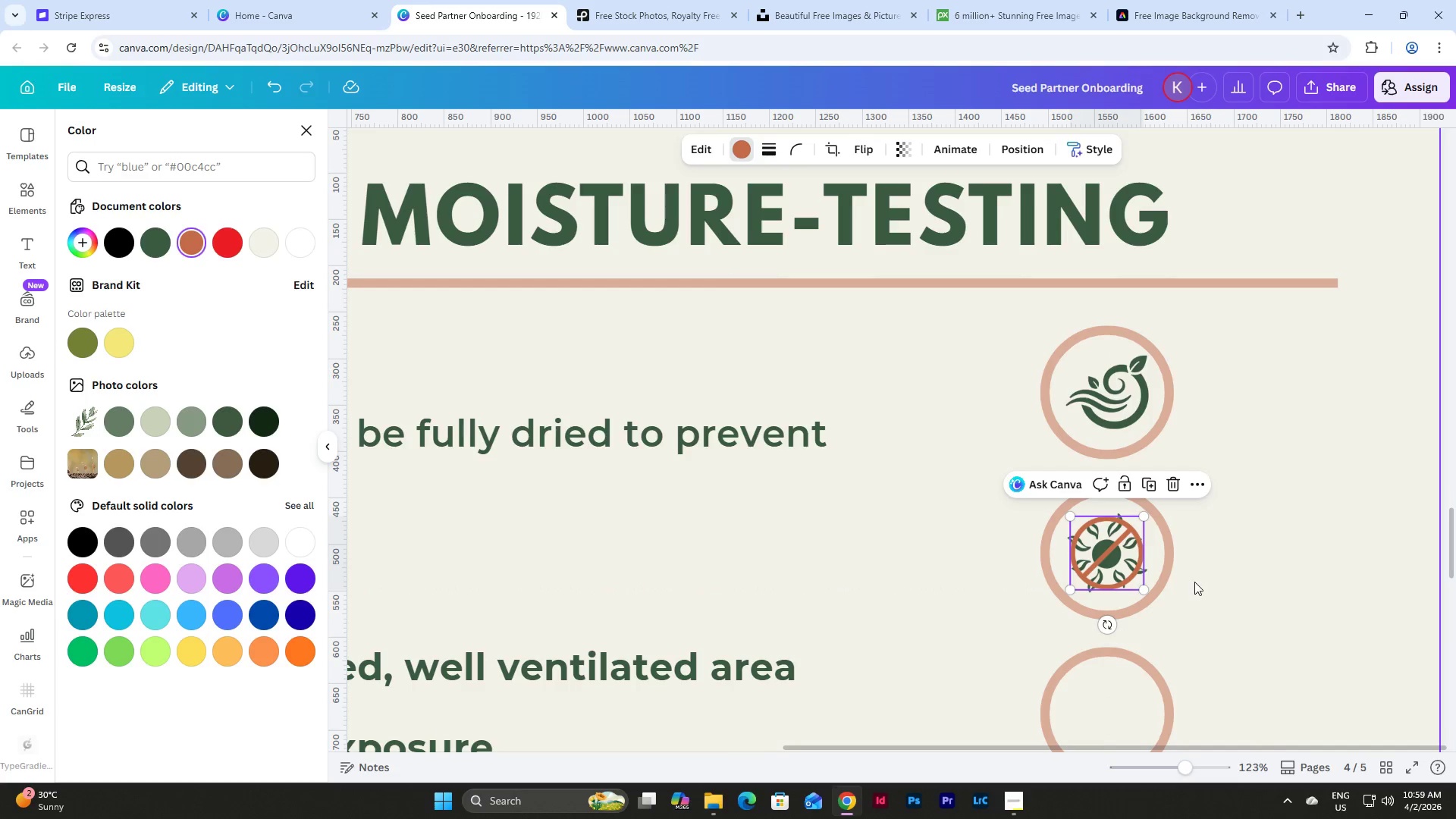 
left_click([1194, 582])
 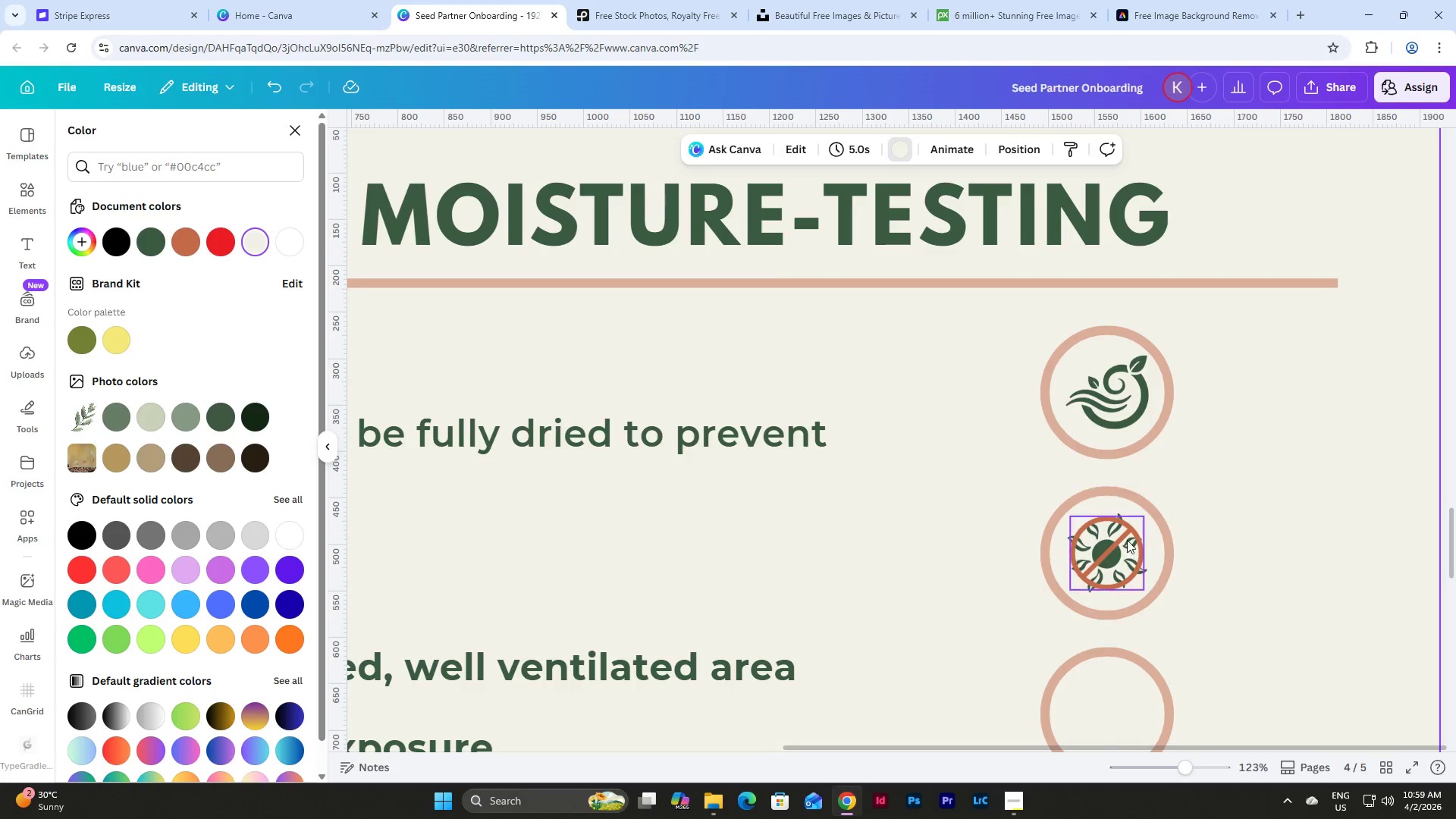 
left_click([1126, 538])
 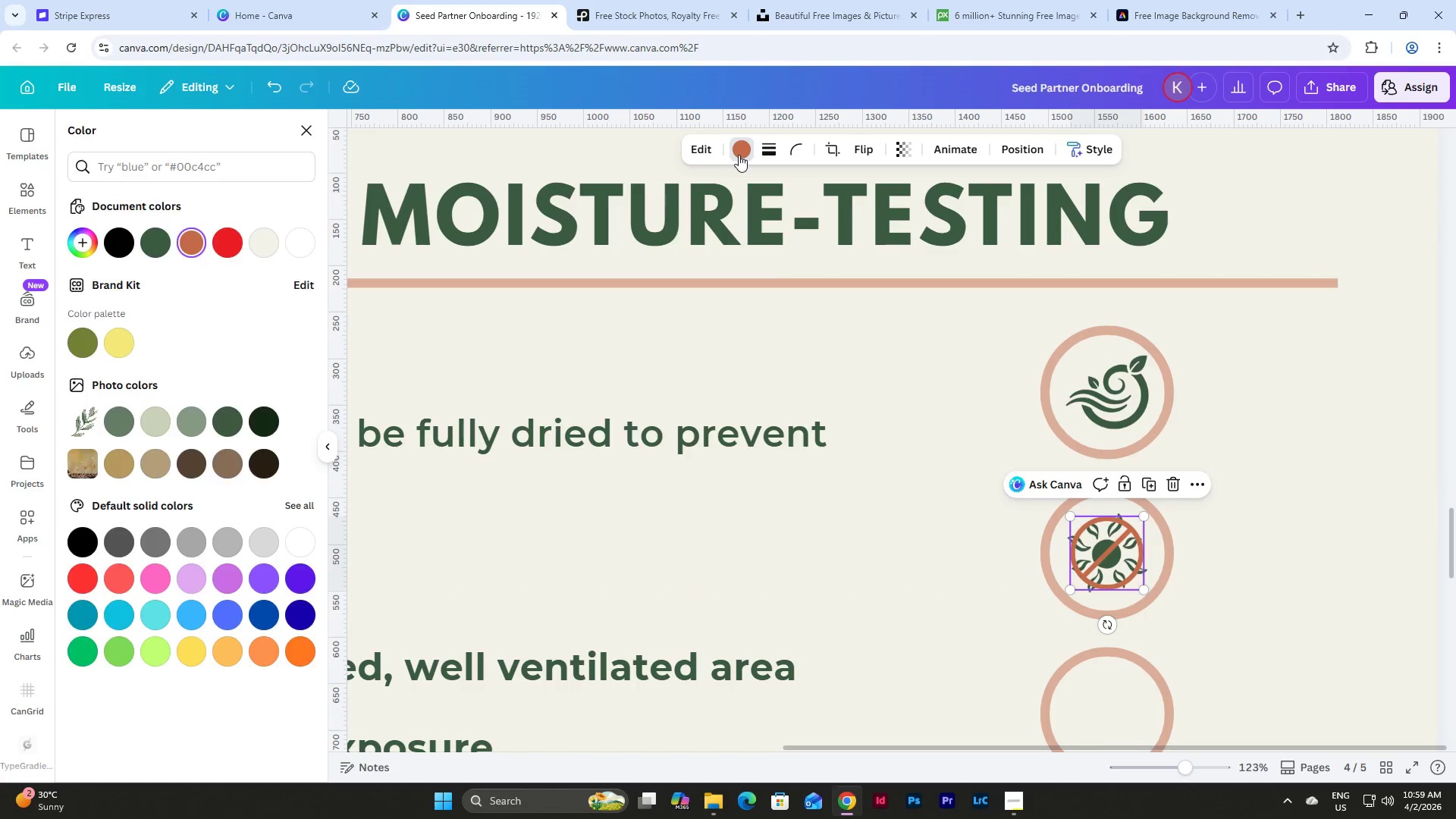 
double_click([739, 155])
 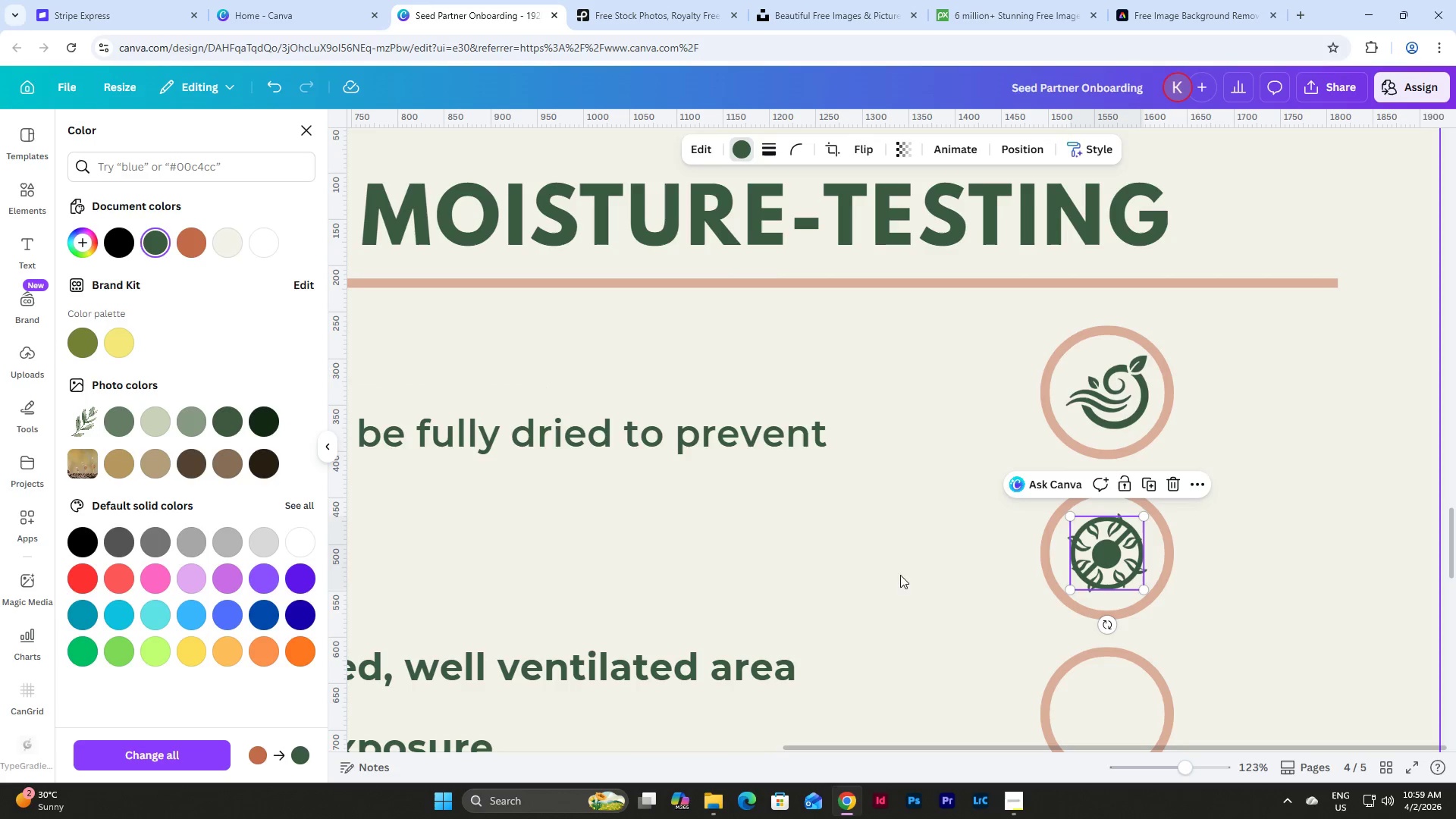 
left_click([1310, 587])
 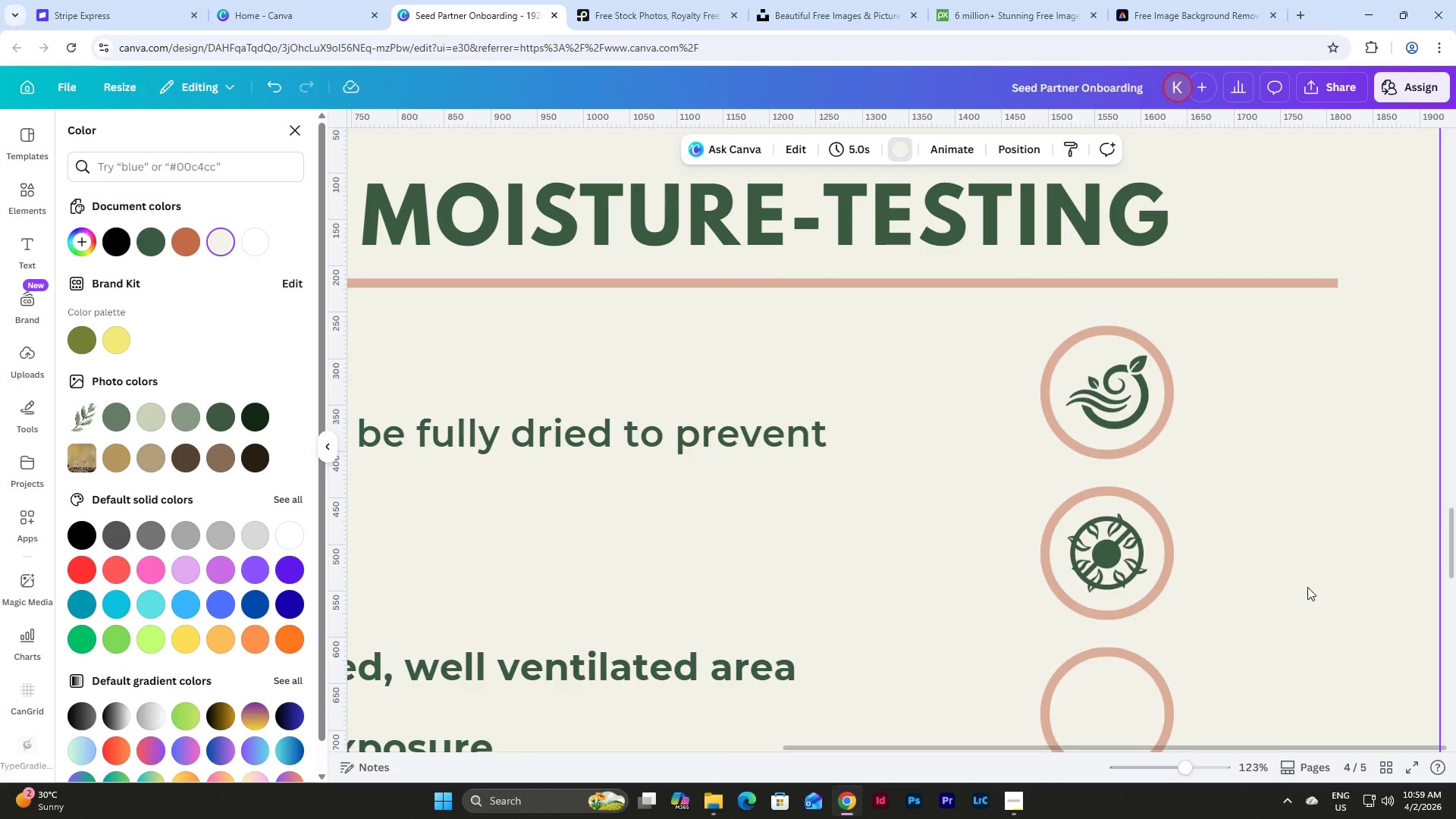 
left_click_drag(start_coordinate=[1191, 768], to_coordinate=[1182, 758])
 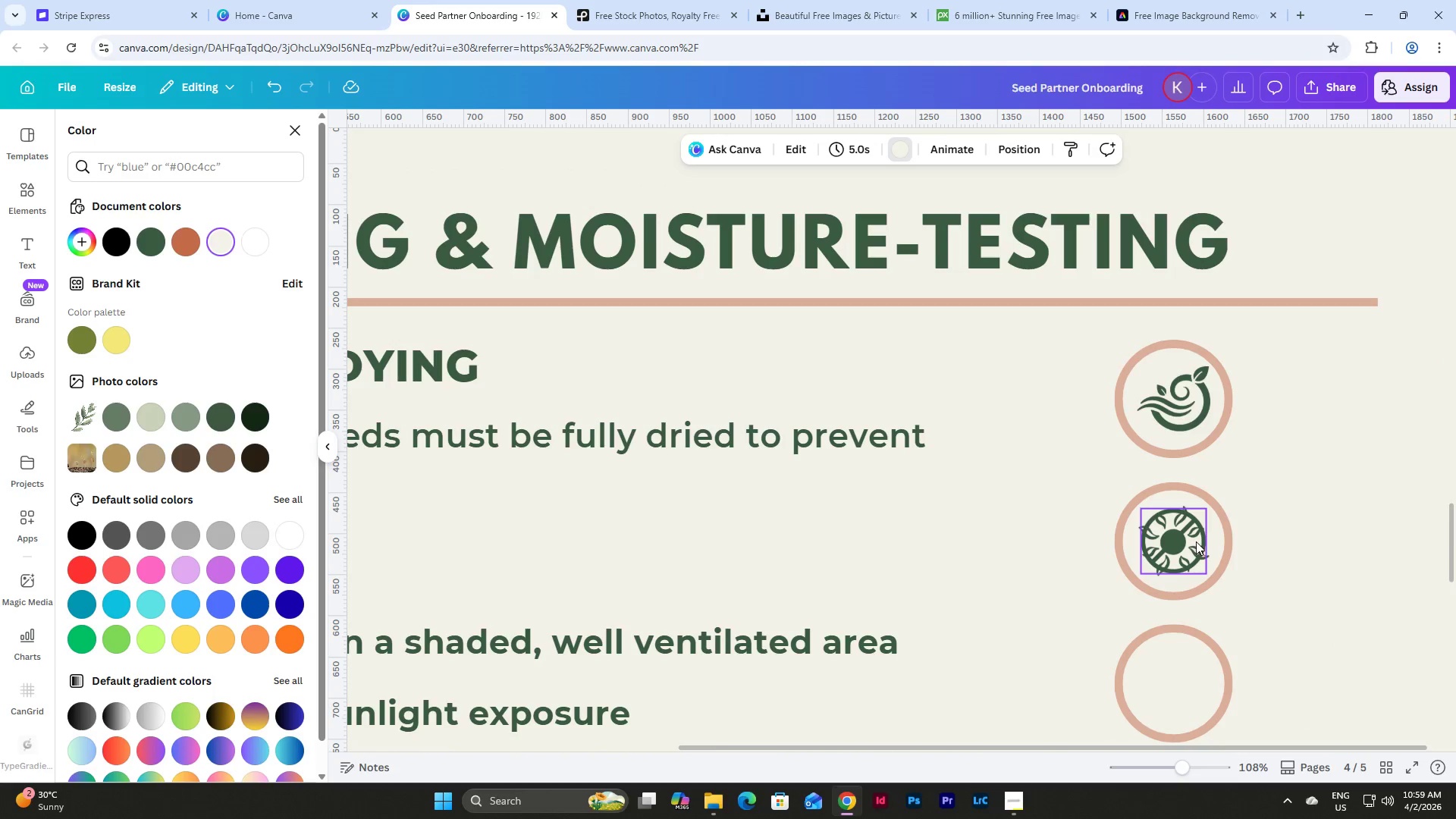 
left_click([1196, 541])
 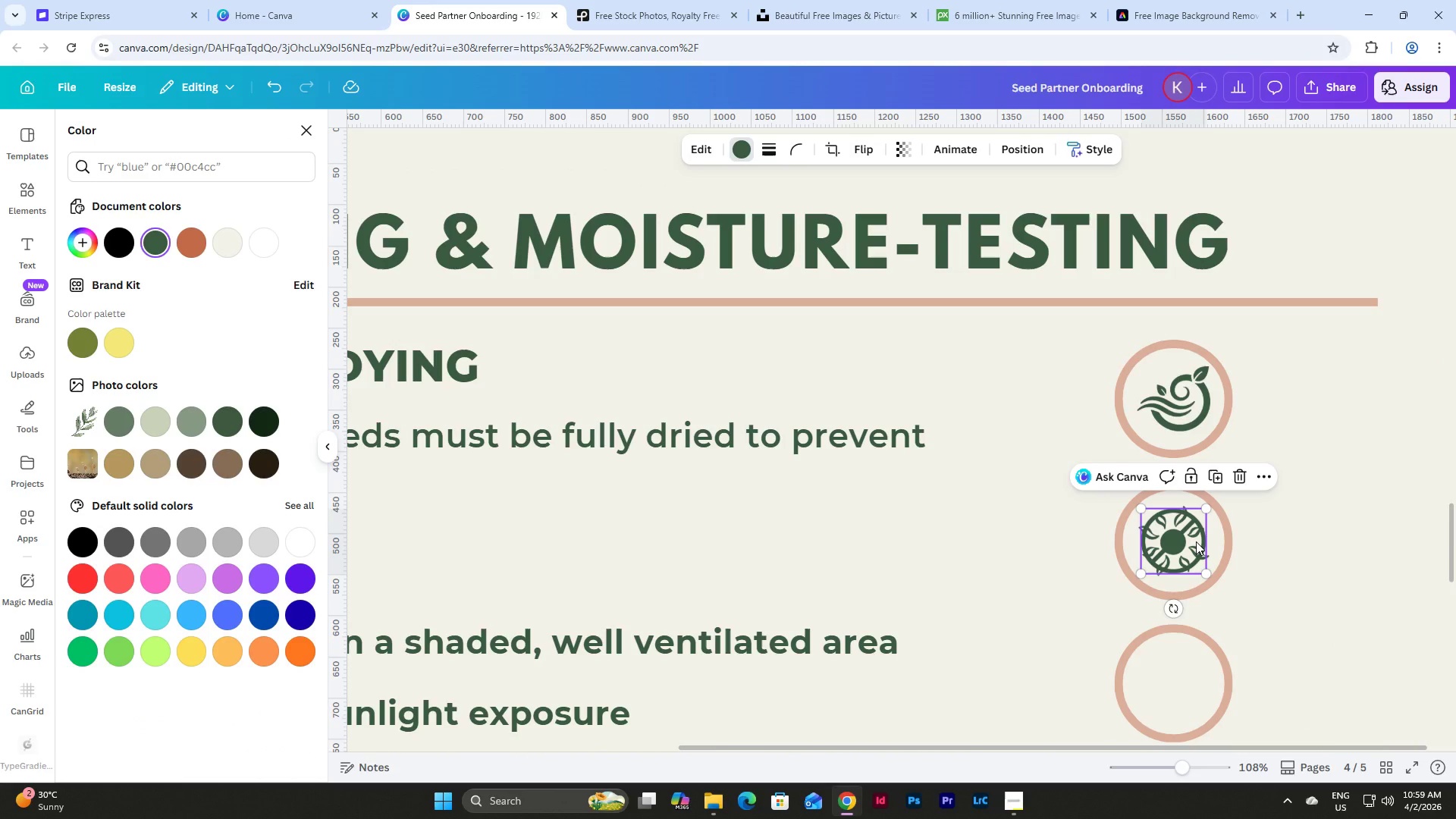 
key(Backspace)
 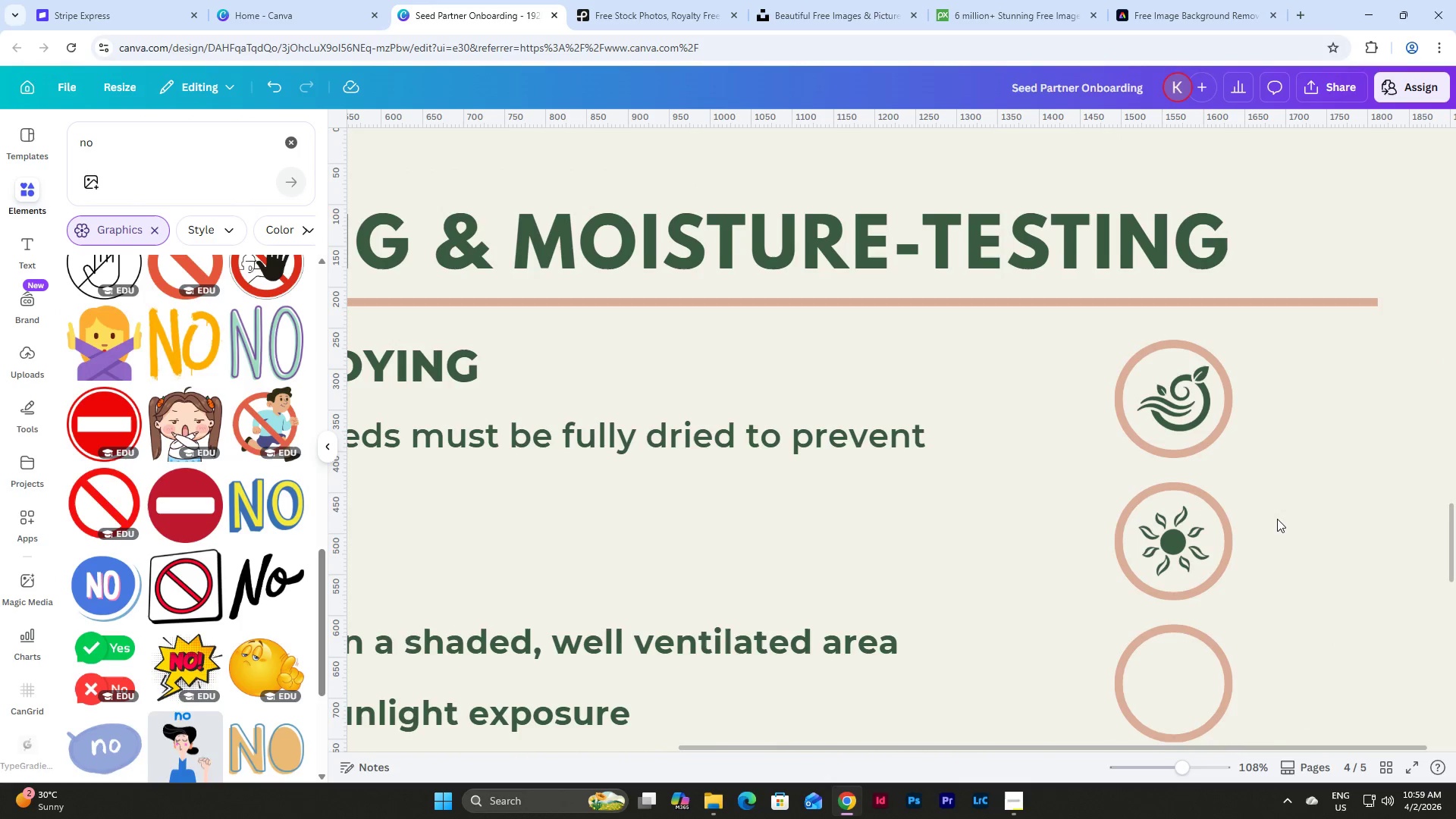 
scroll: coordinate [1277, 519], scroll_direction: down, amount: 5.0
 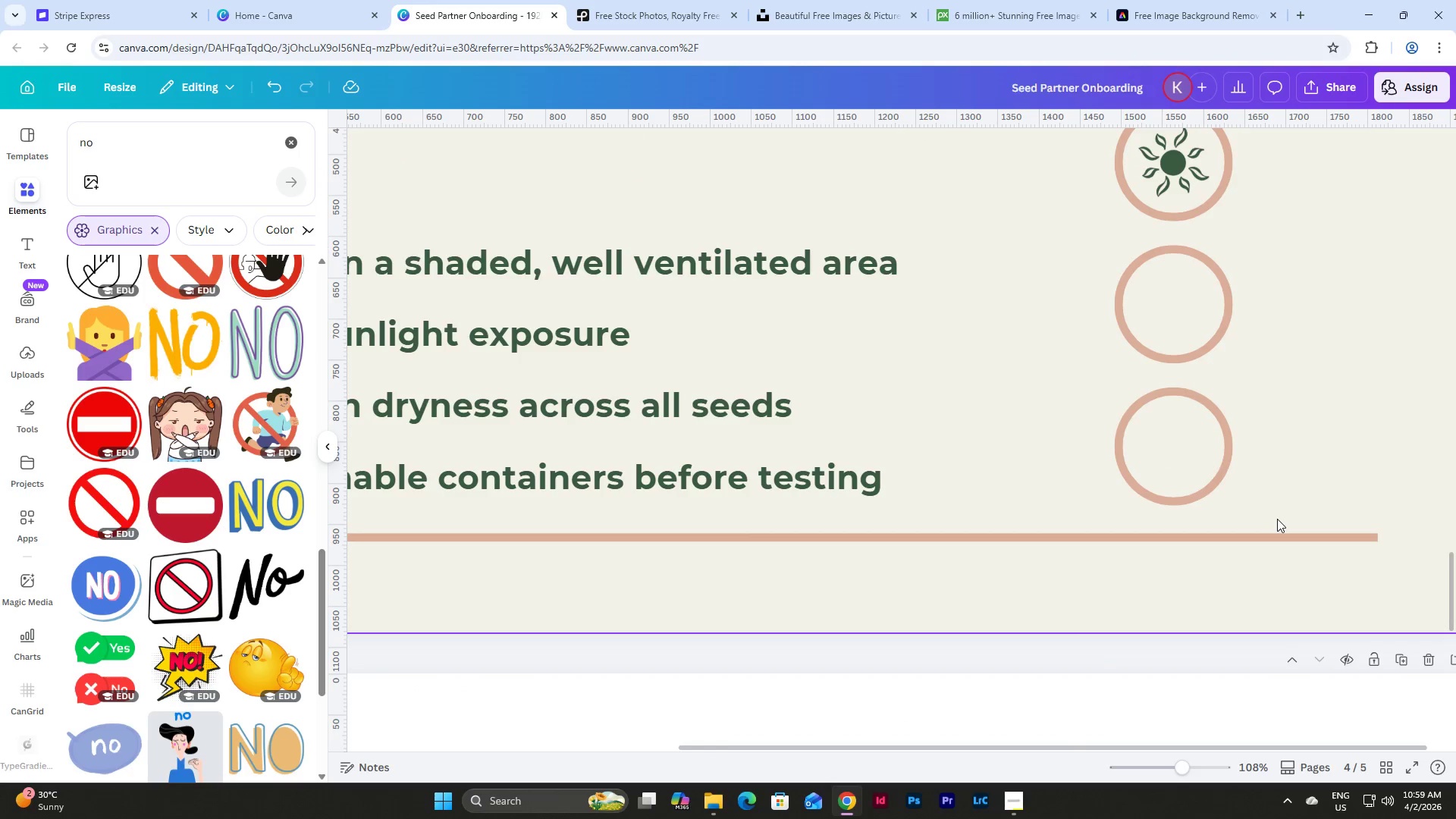 
scroll: coordinate [1277, 519], scroll_direction: up, amount: 3.0
 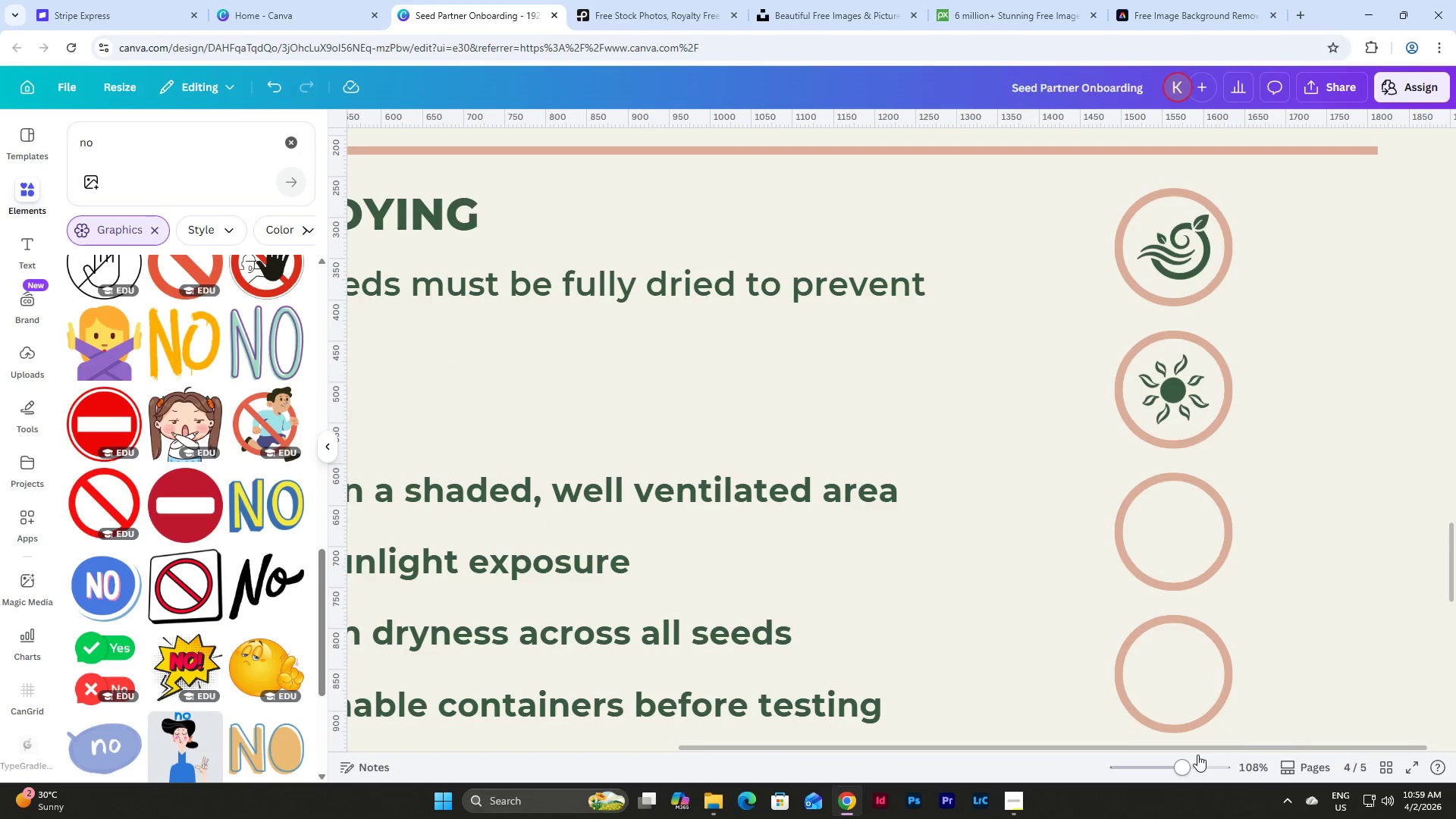 
left_click_drag(start_coordinate=[1197, 745], to_coordinate=[1149, 730])
 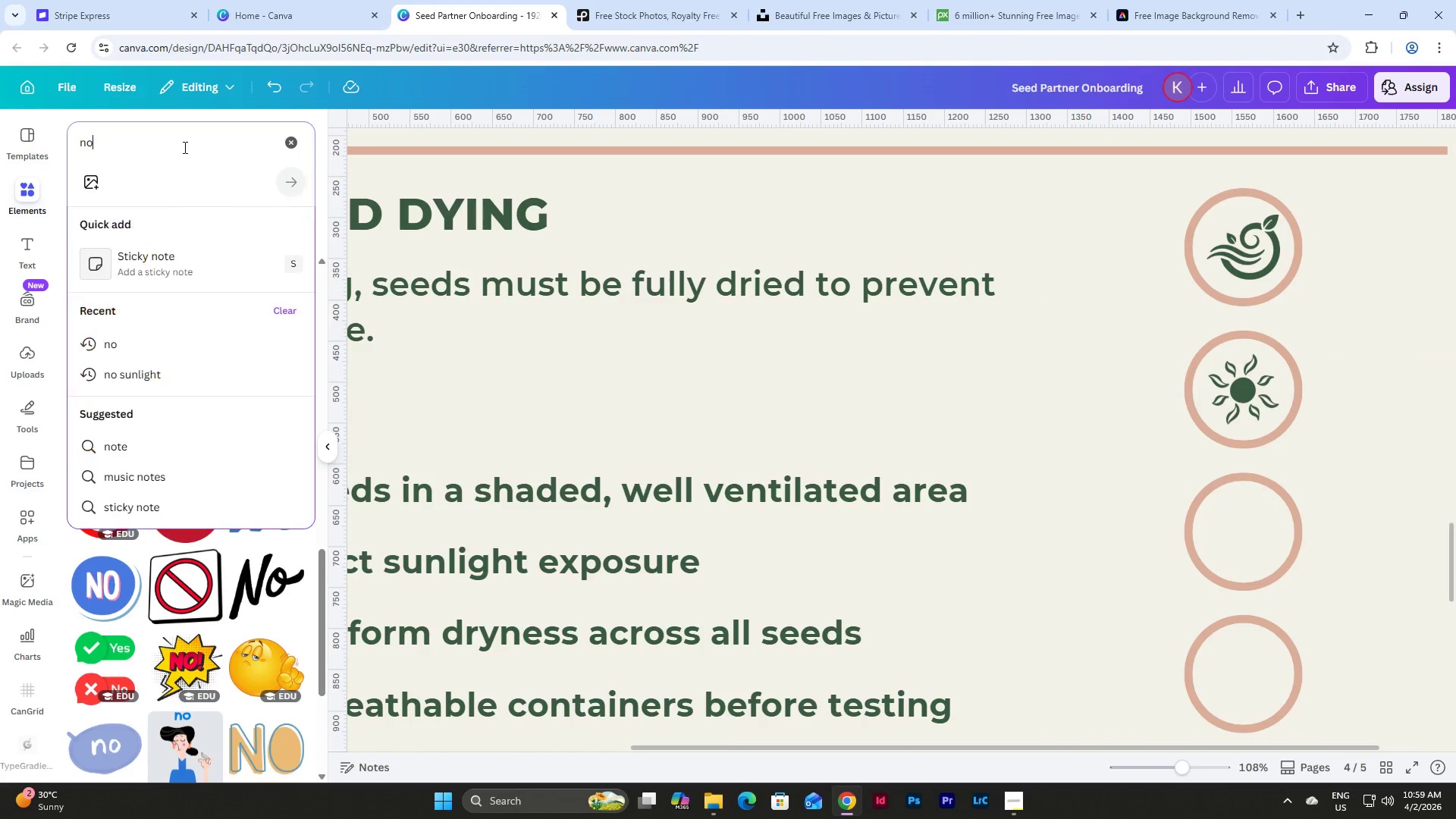 
left_click_drag(start_coordinate=[130, 146], to_coordinate=[53, 146])
 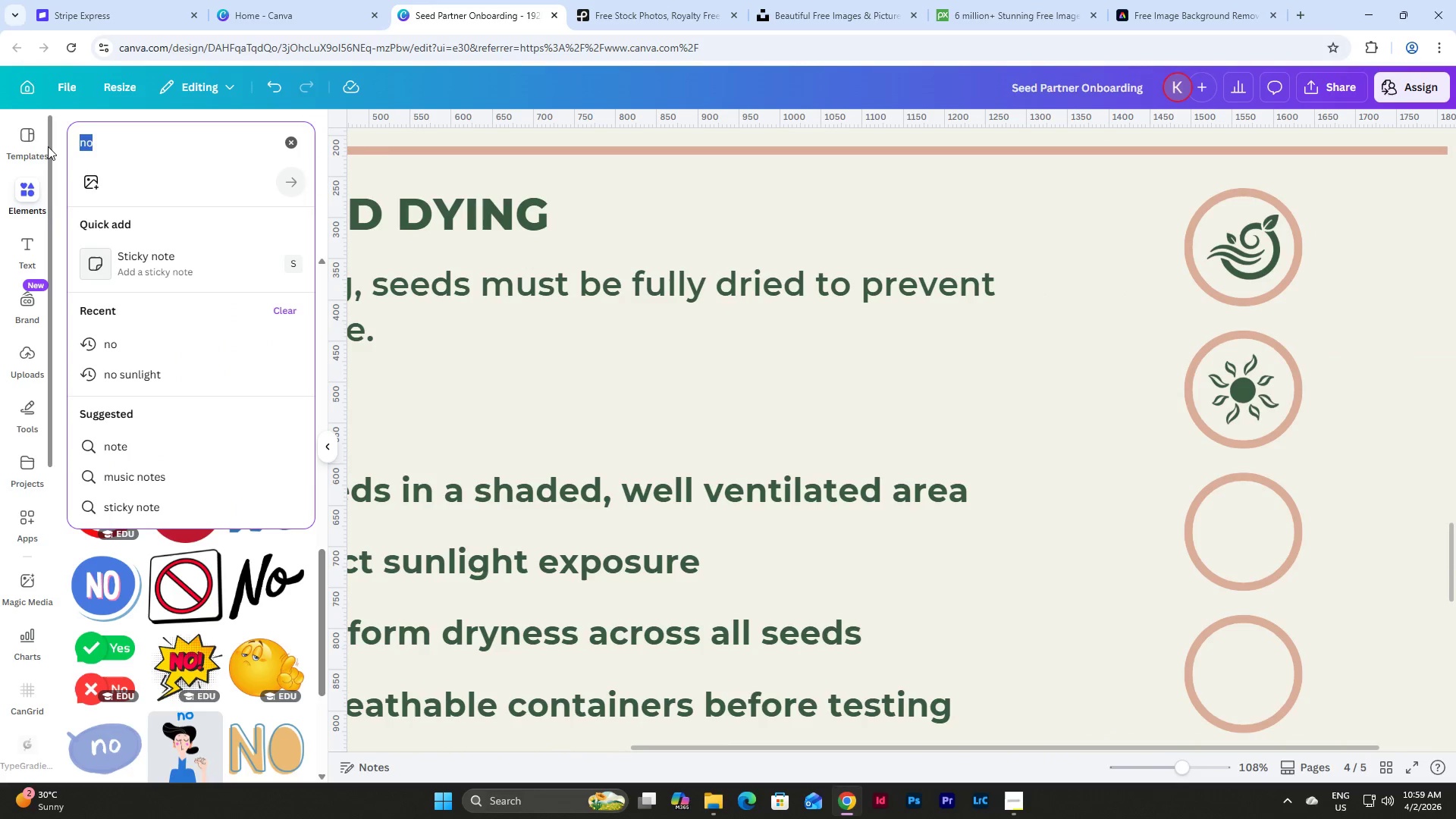 
type(lance)
 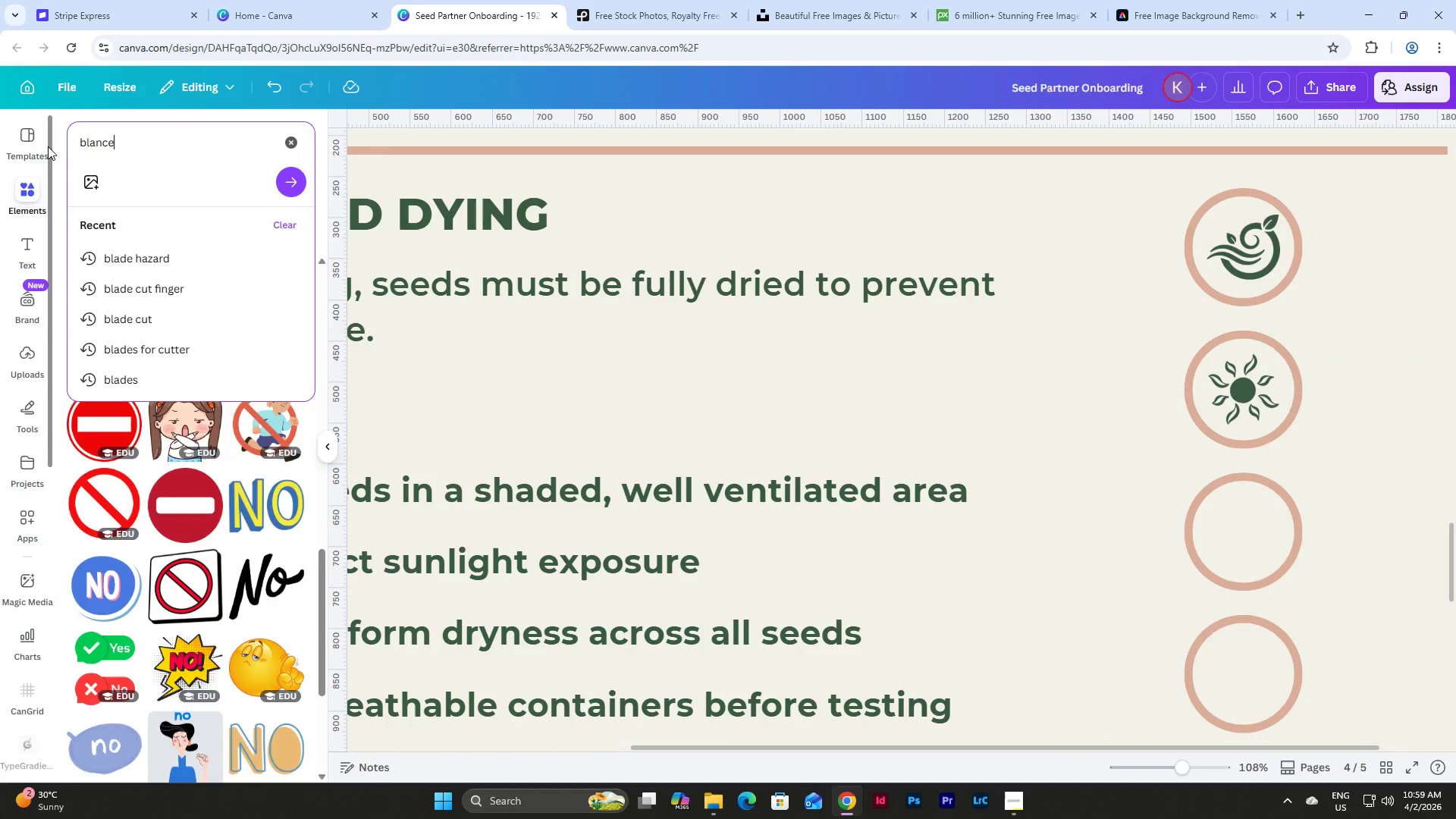 
key(Enter)
 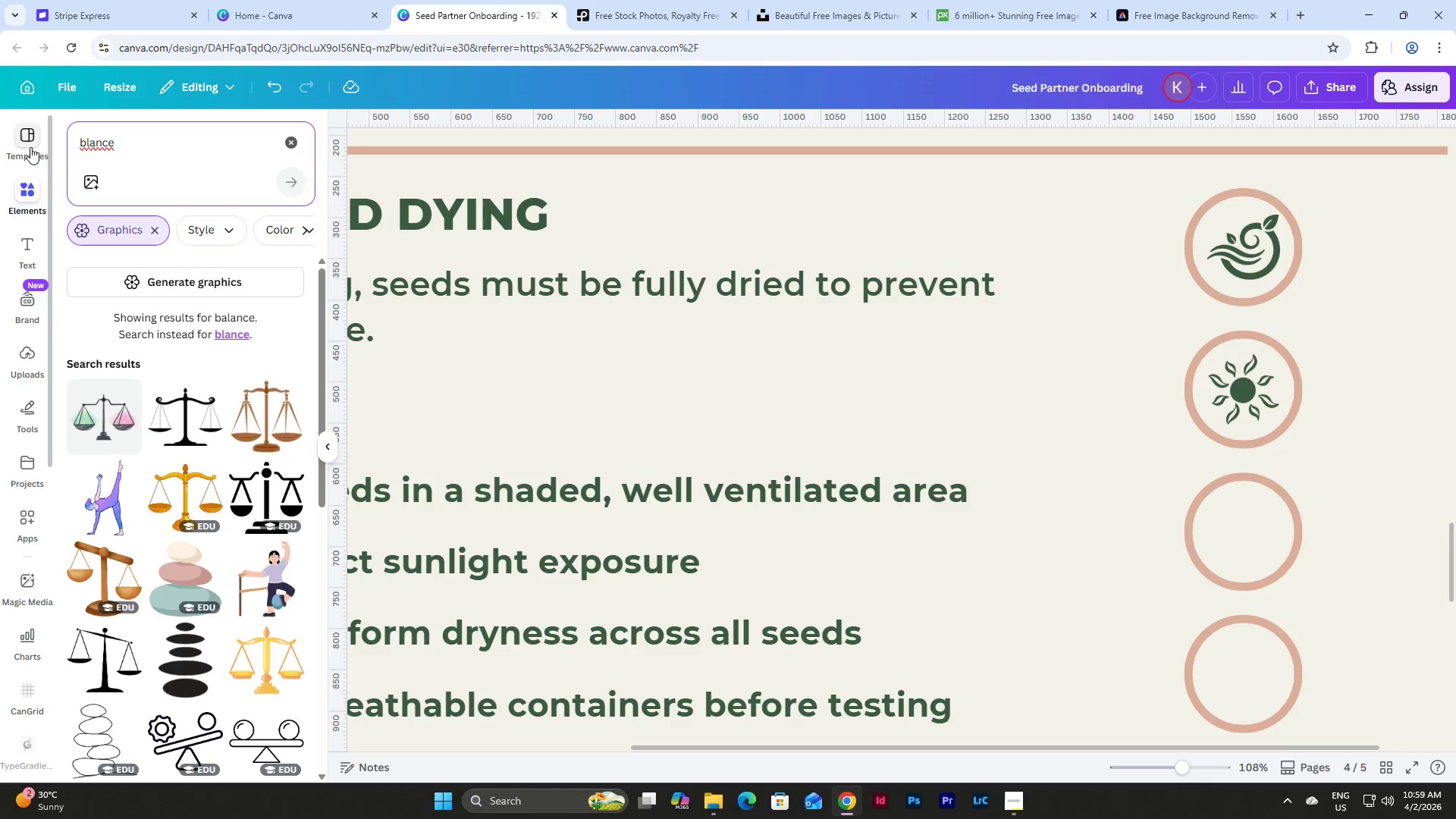 
left_click([86, 143])
 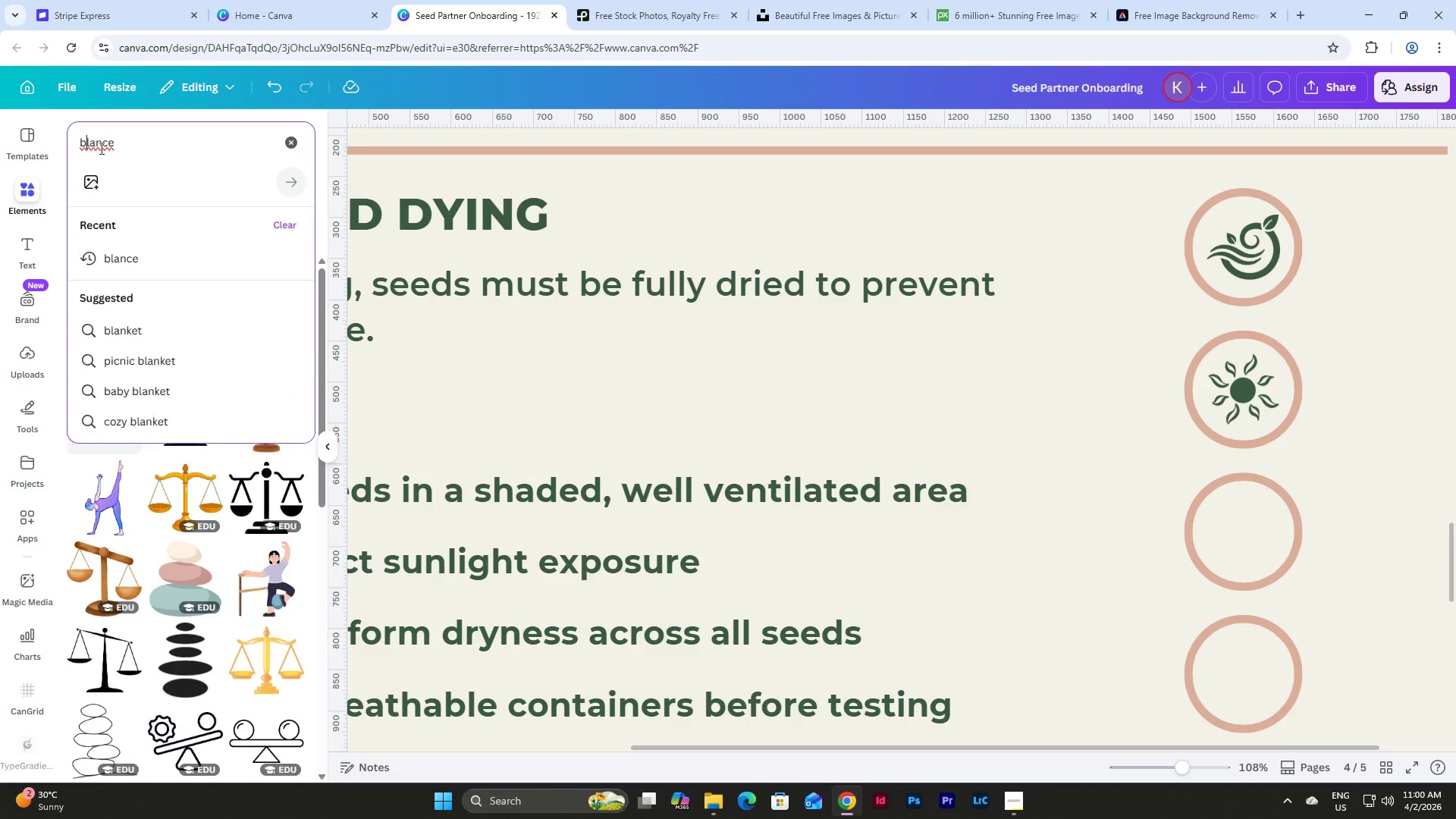 
key(A)
 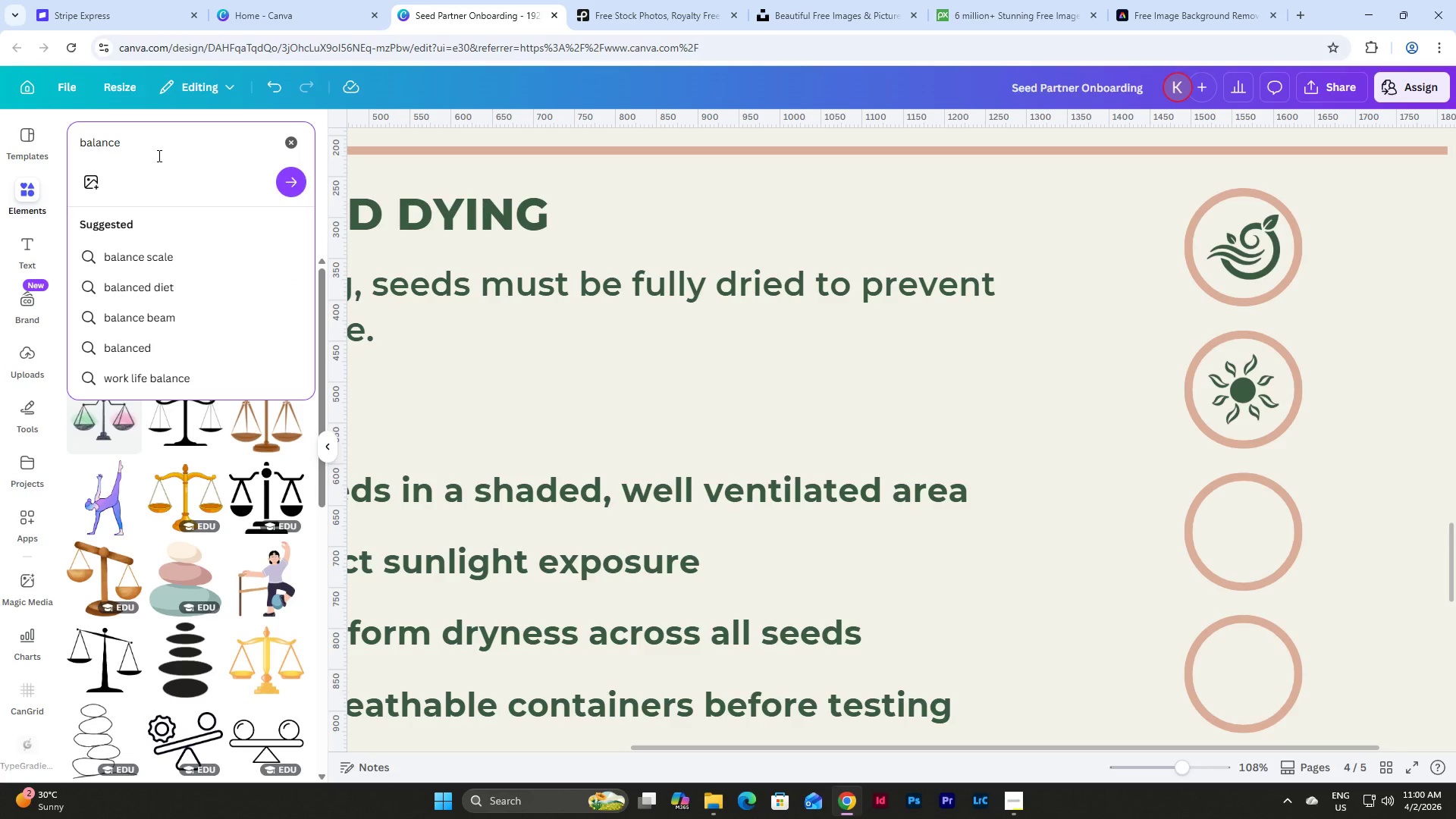 
key(NumpadEnter)
 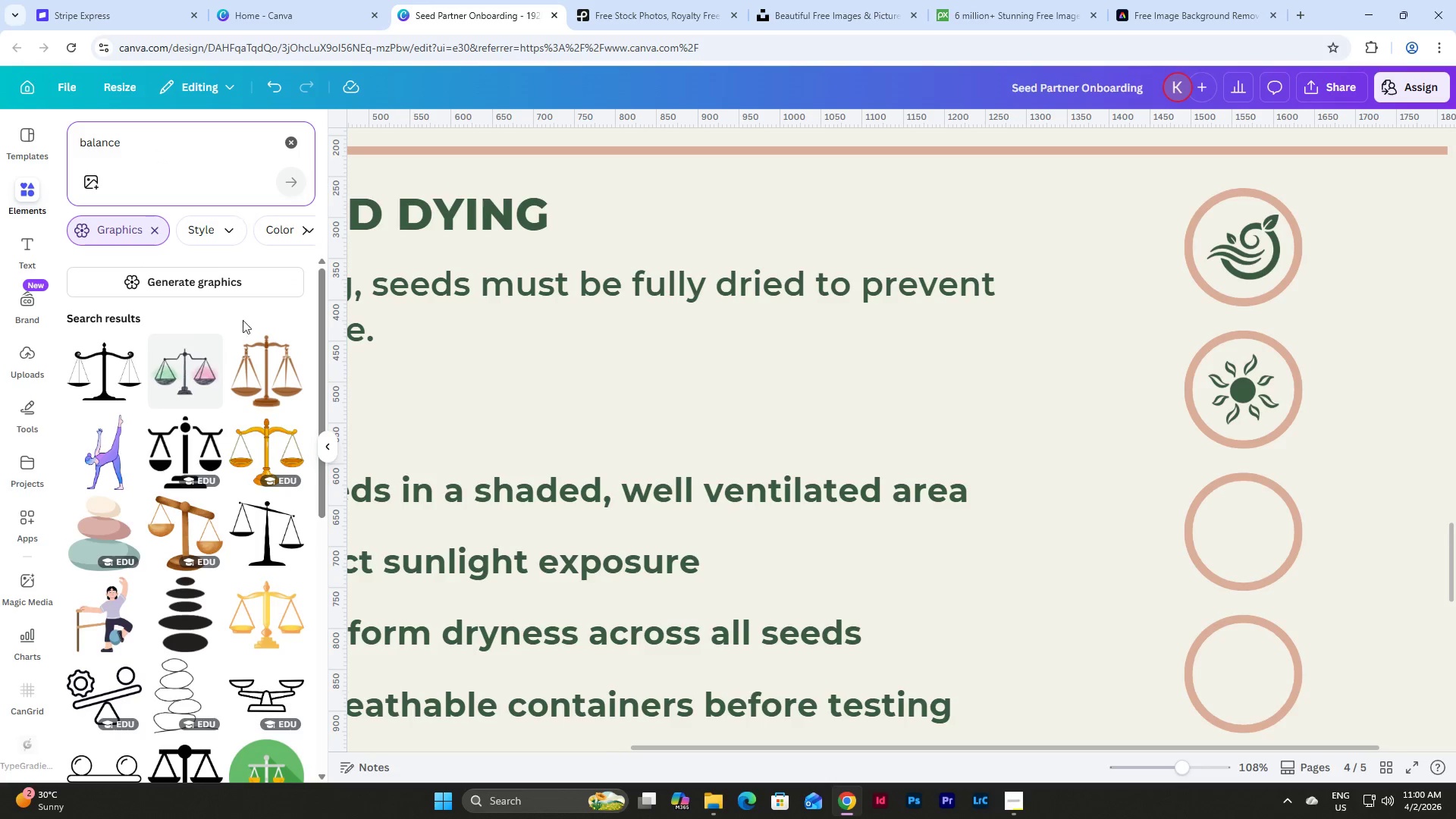 
left_click([96, 379])
 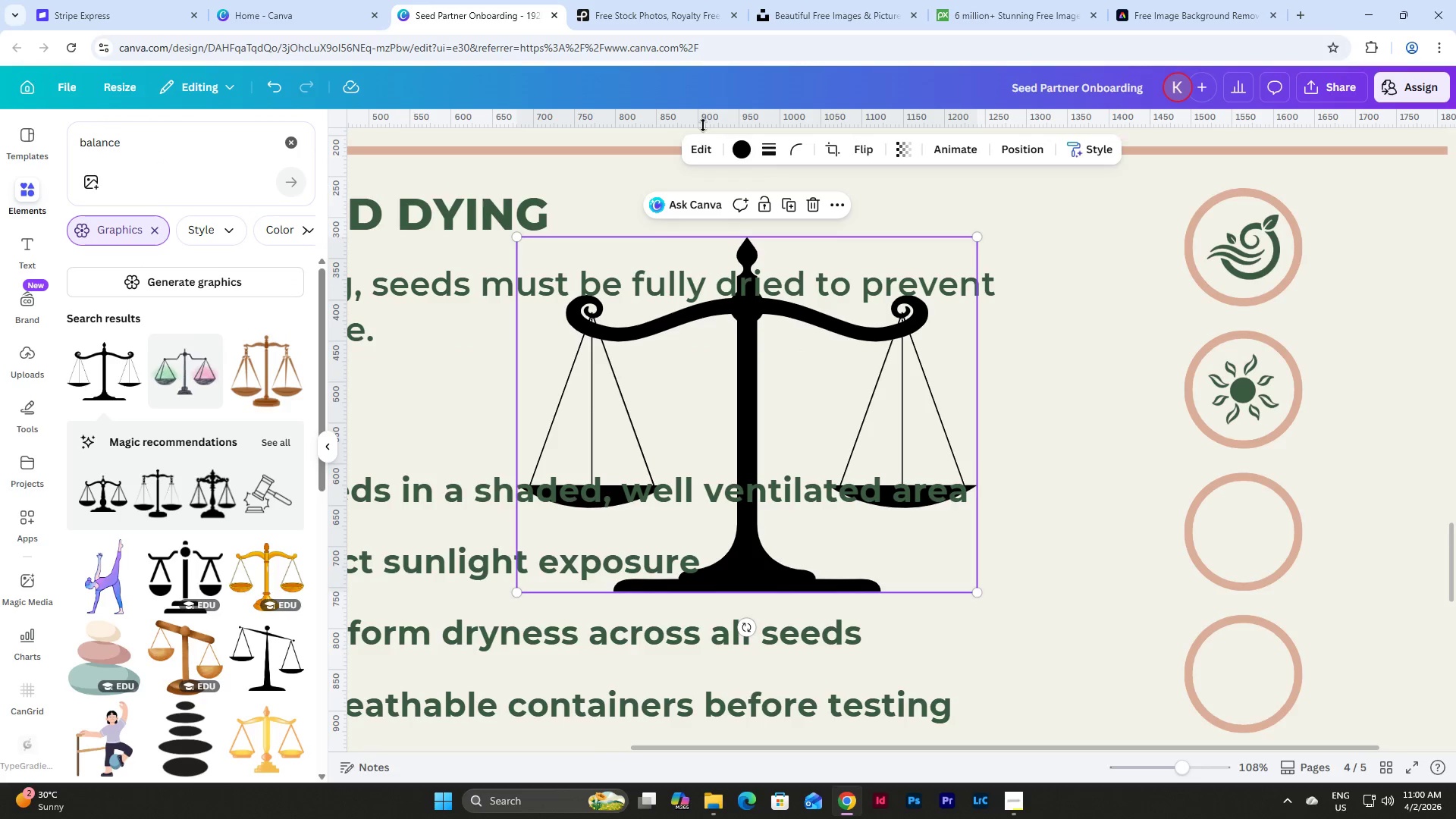 
left_click([741, 151])
 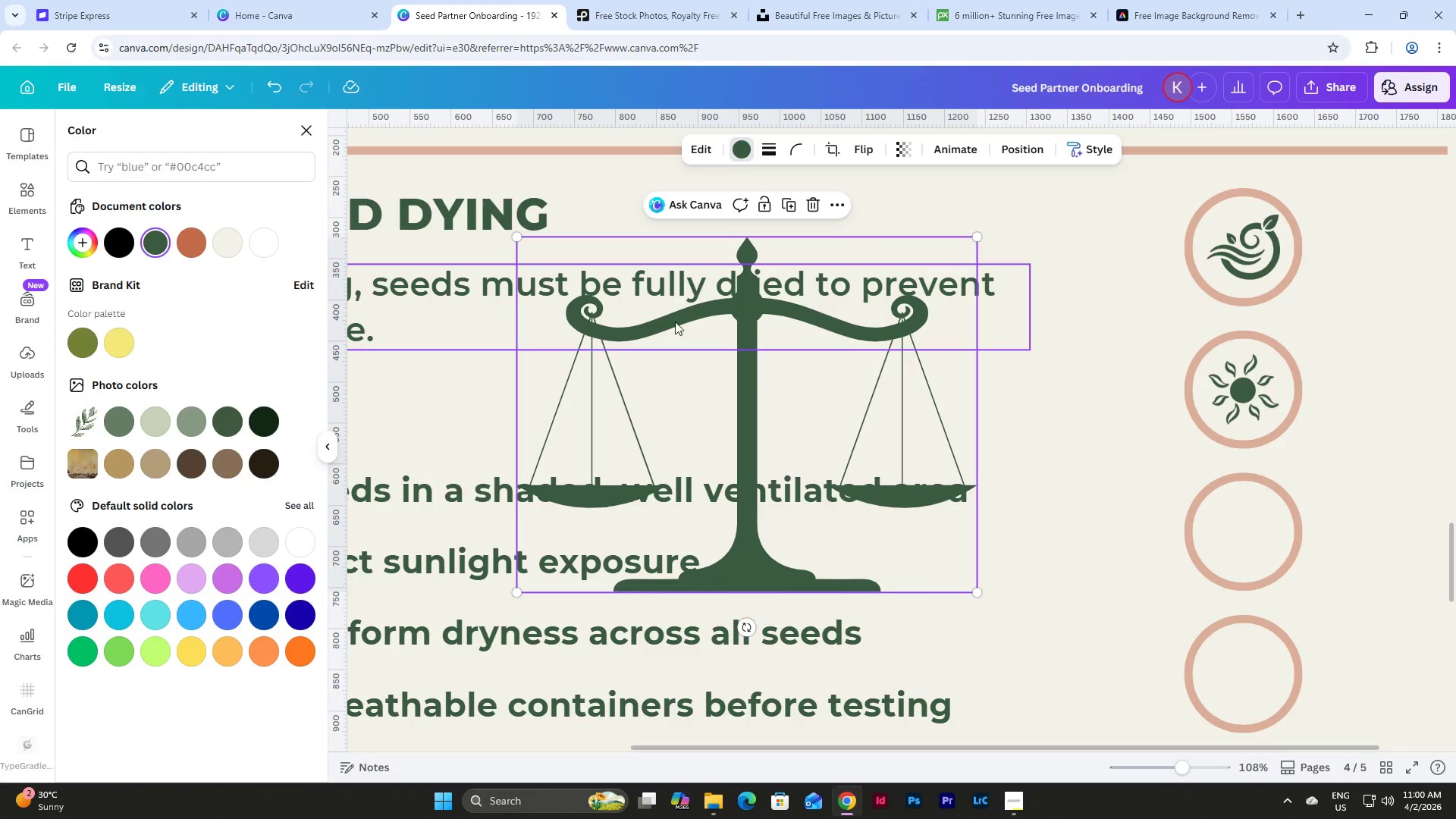 
left_click_drag(start_coordinate=[745, 384], to_coordinate=[1190, 437])
 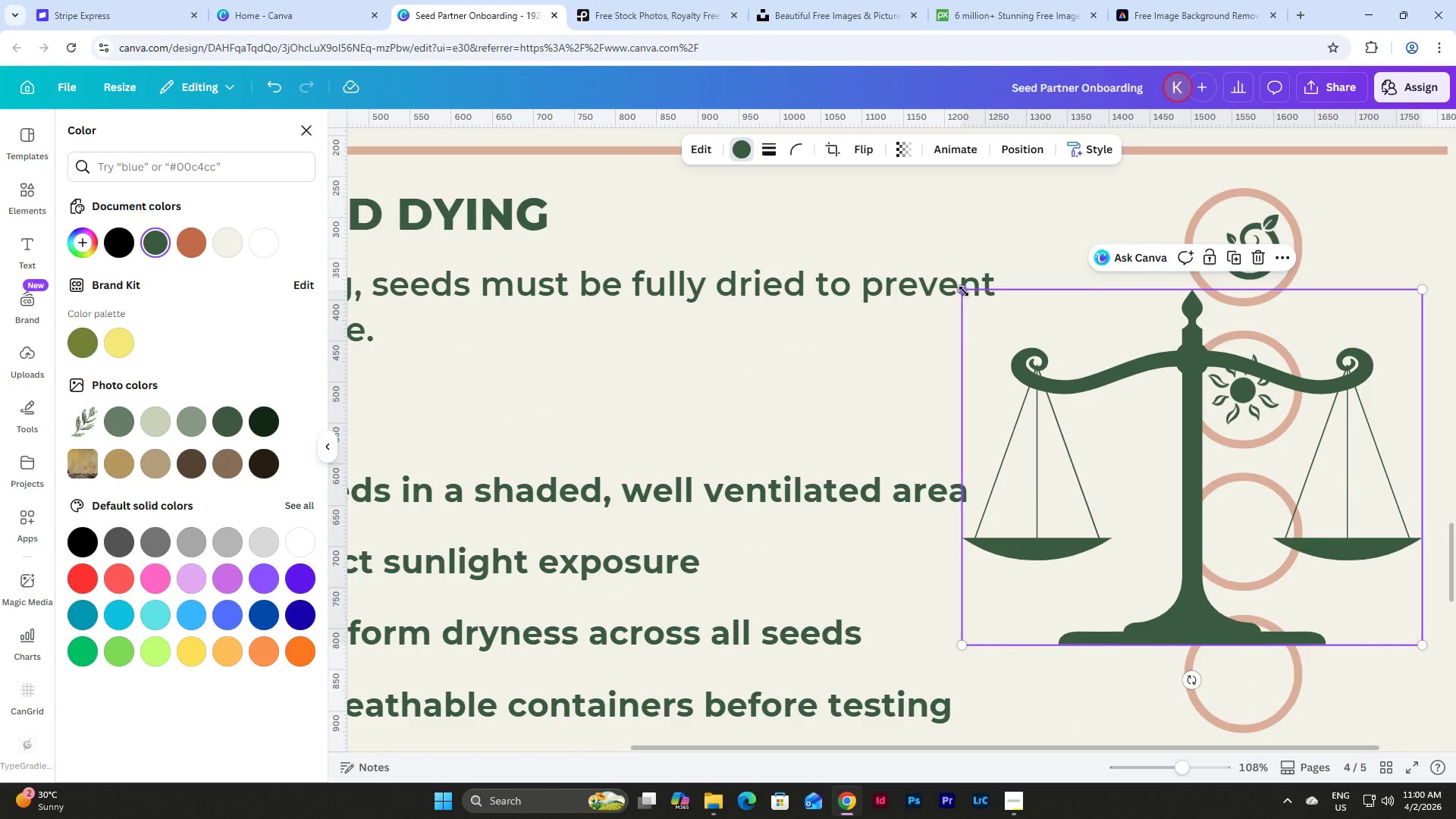 
left_click_drag(start_coordinate=[964, 291], to_coordinate=[1322, 605])
 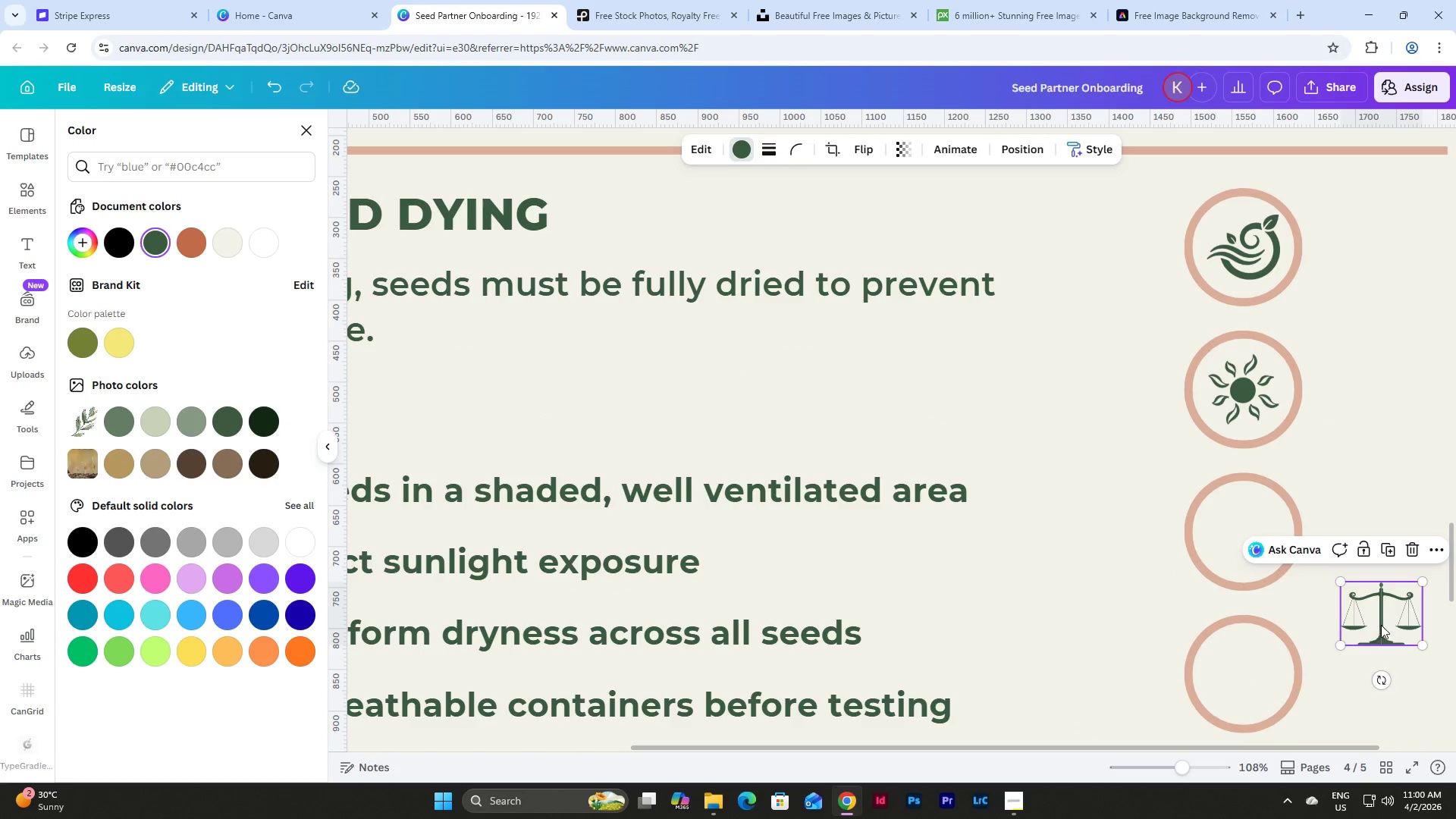 
left_click_drag(start_coordinate=[1381, 623], to_coordinate=[1244, 542])
 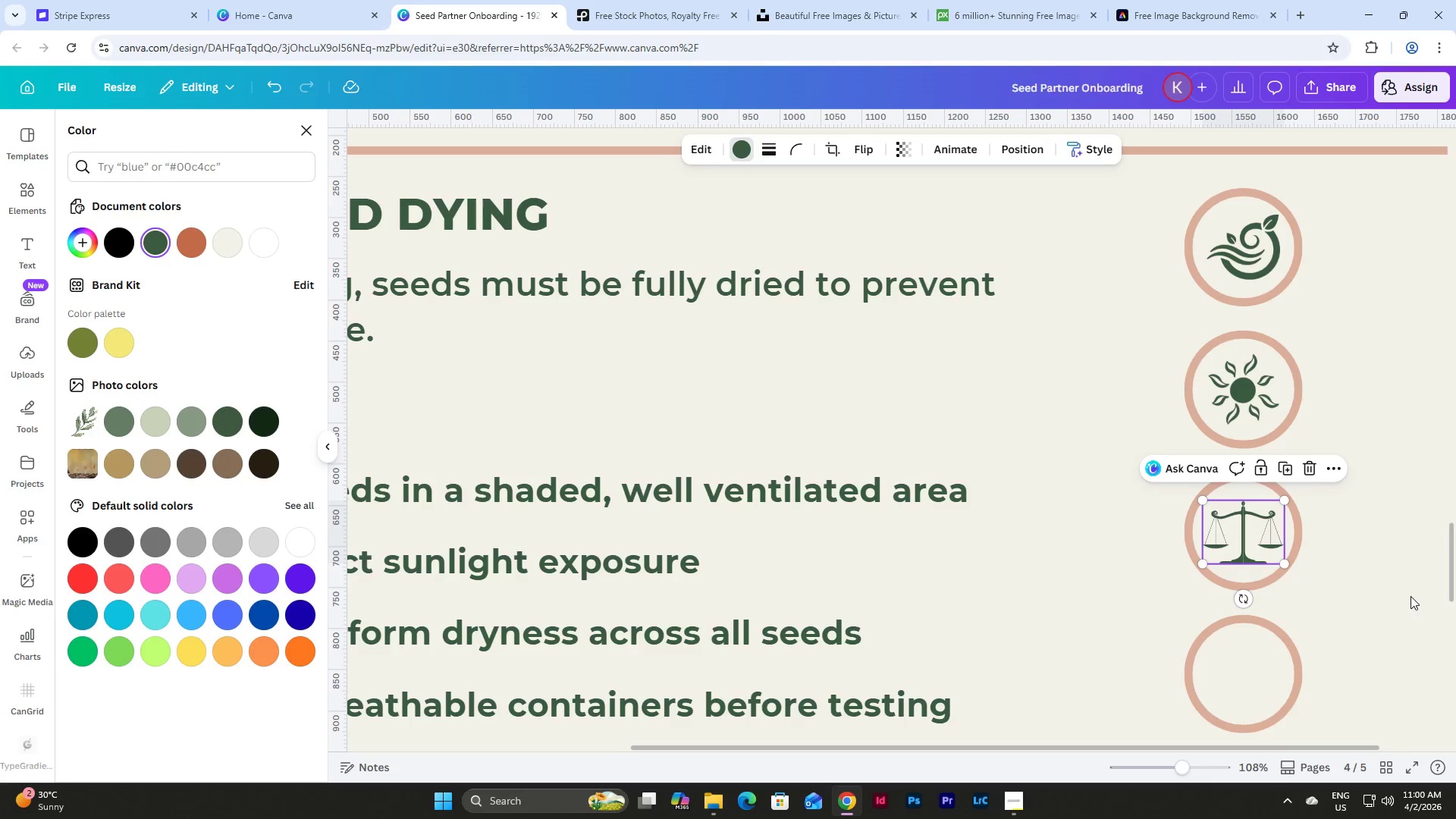 
left_click([1410, 596])
 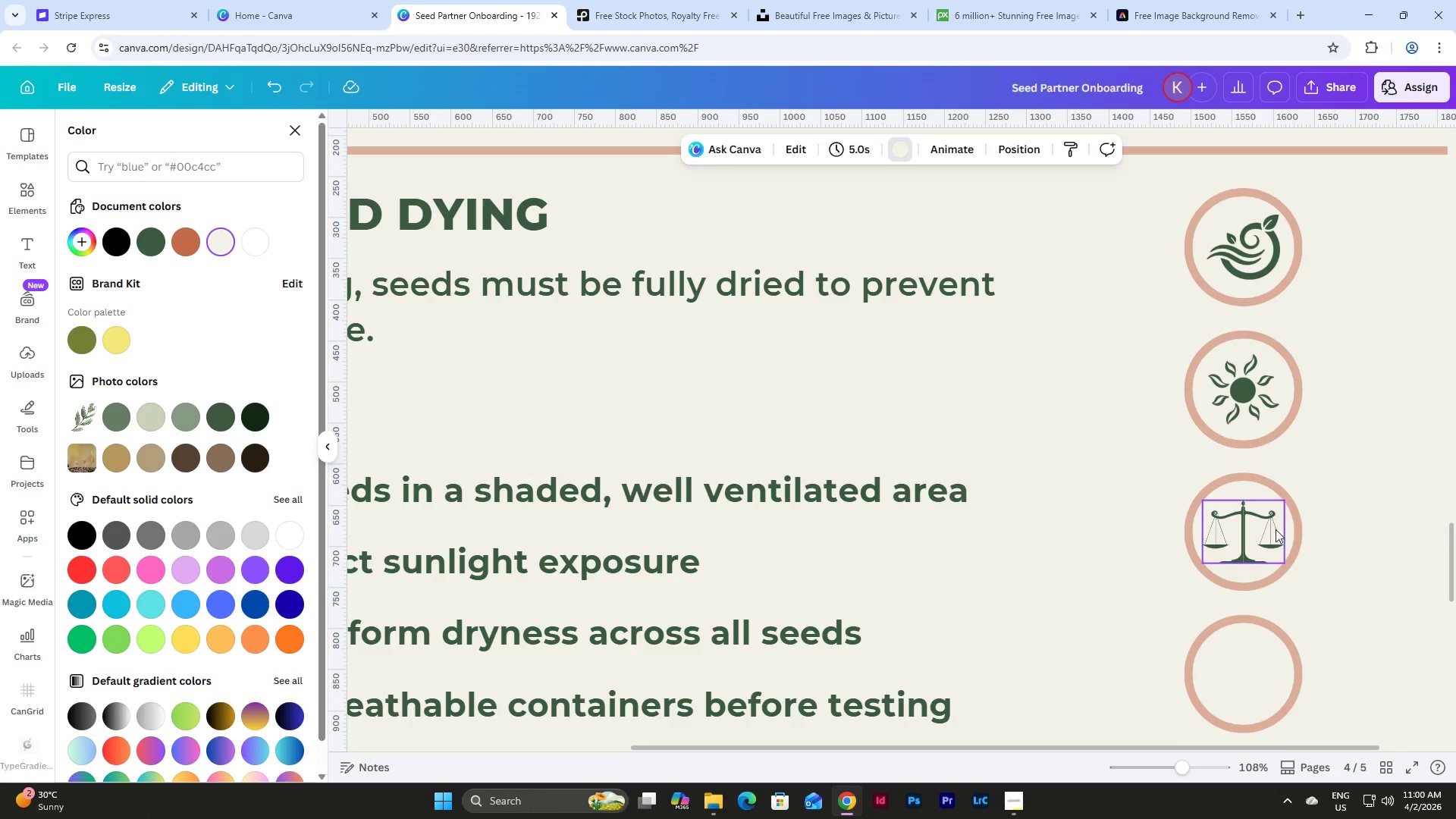 
left_click([1263, 529])
 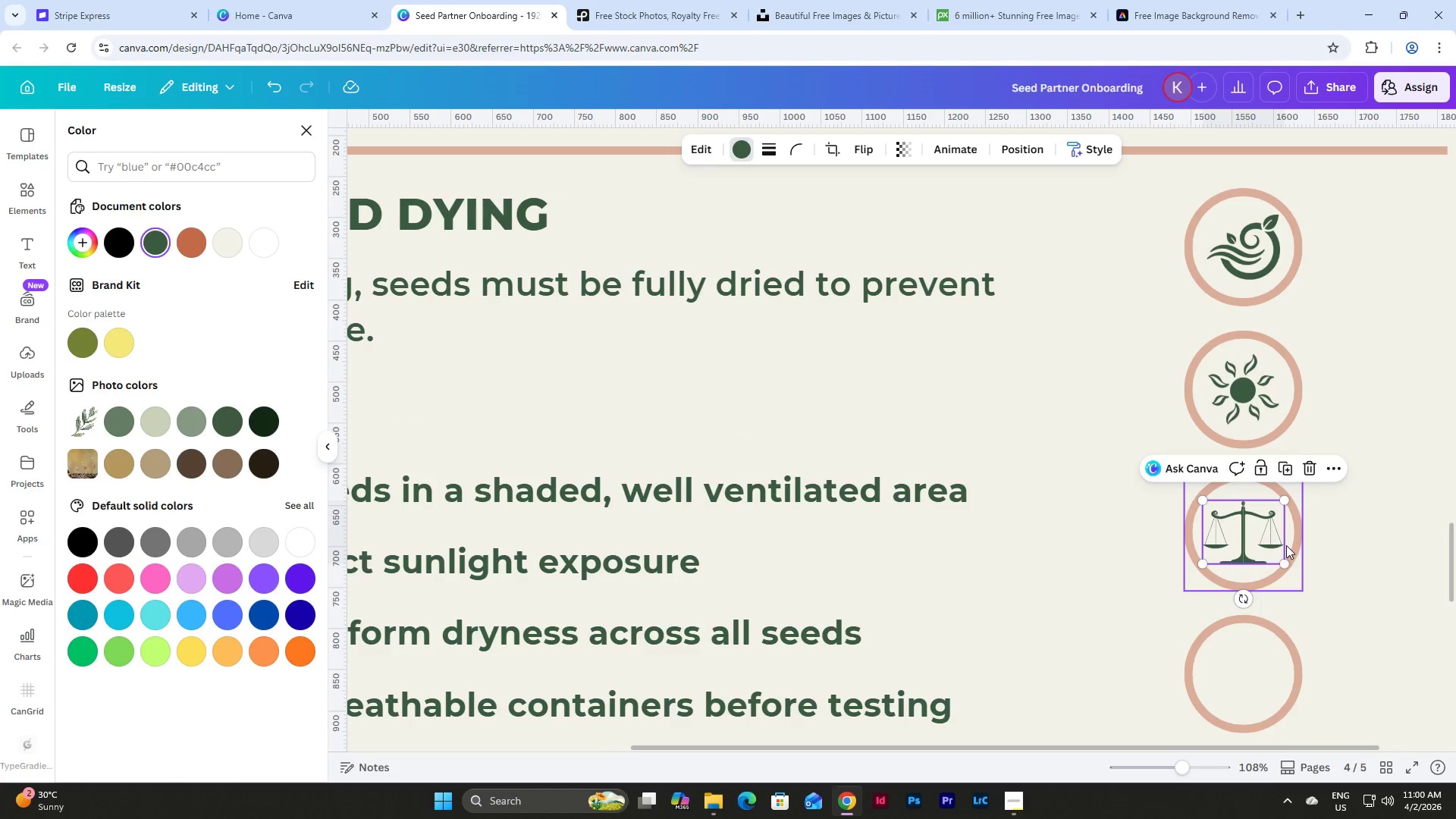 
left_click([1335, 579])
 